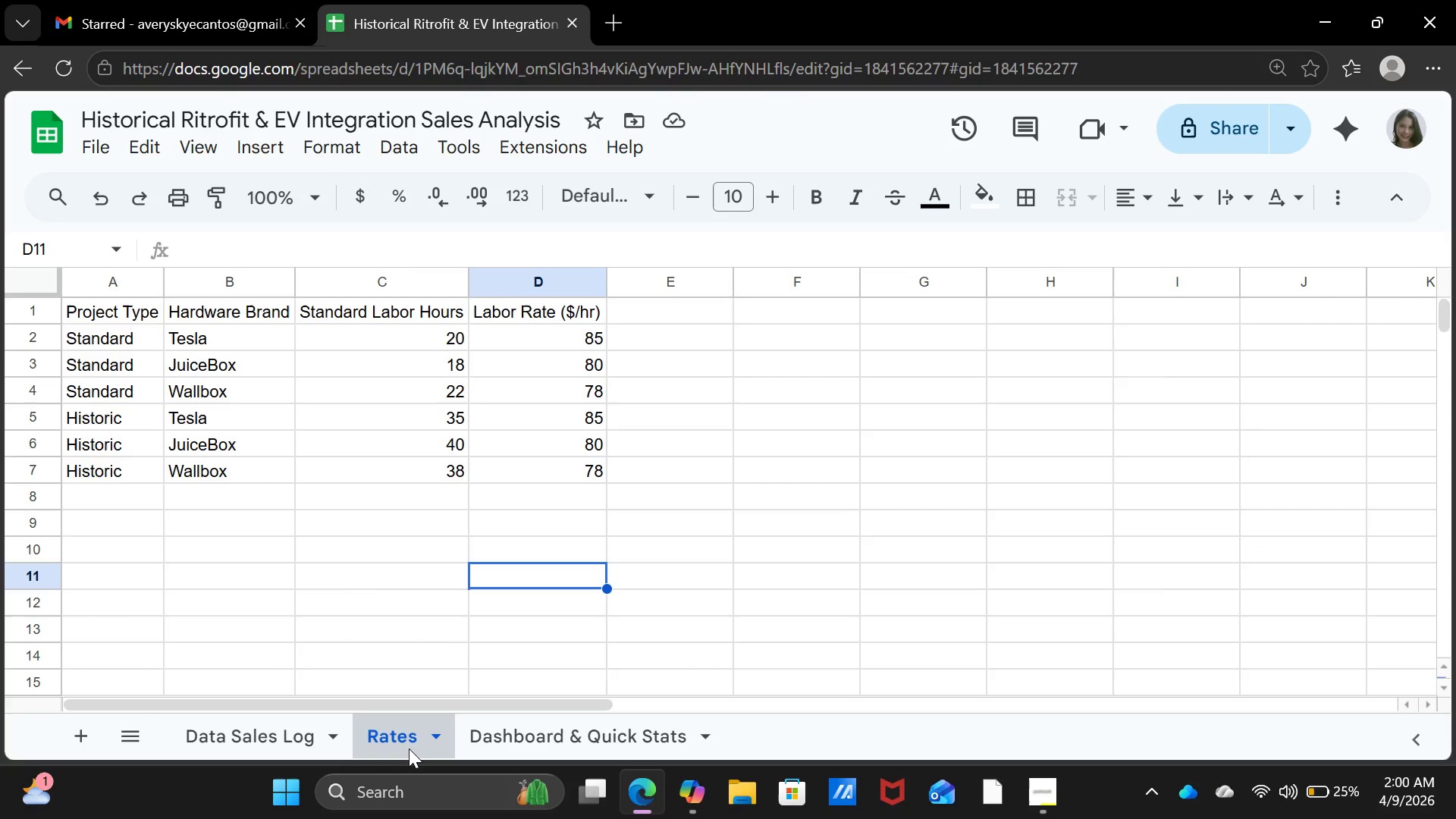 
type(18)
 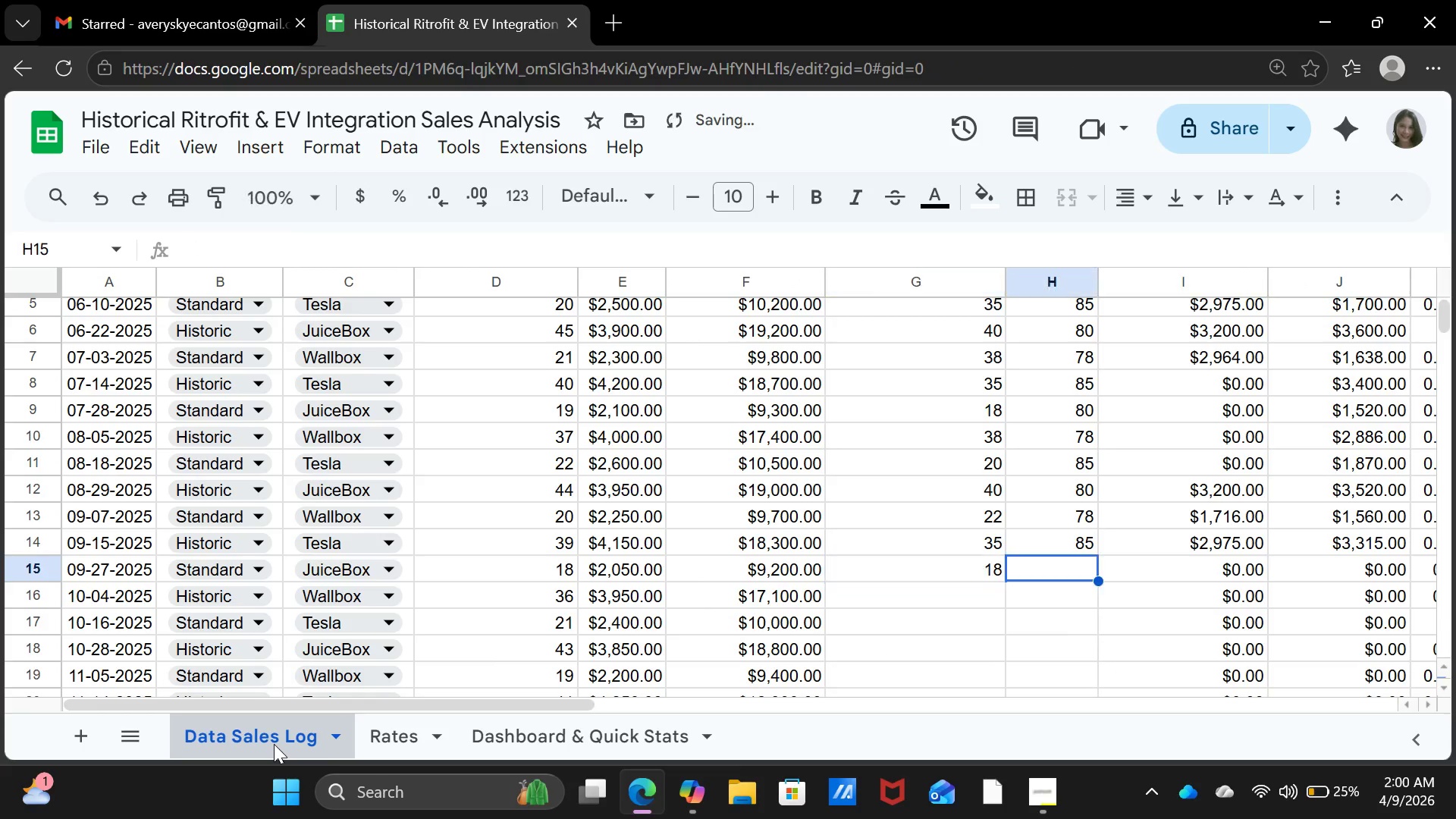 
key(ArrowRight)
 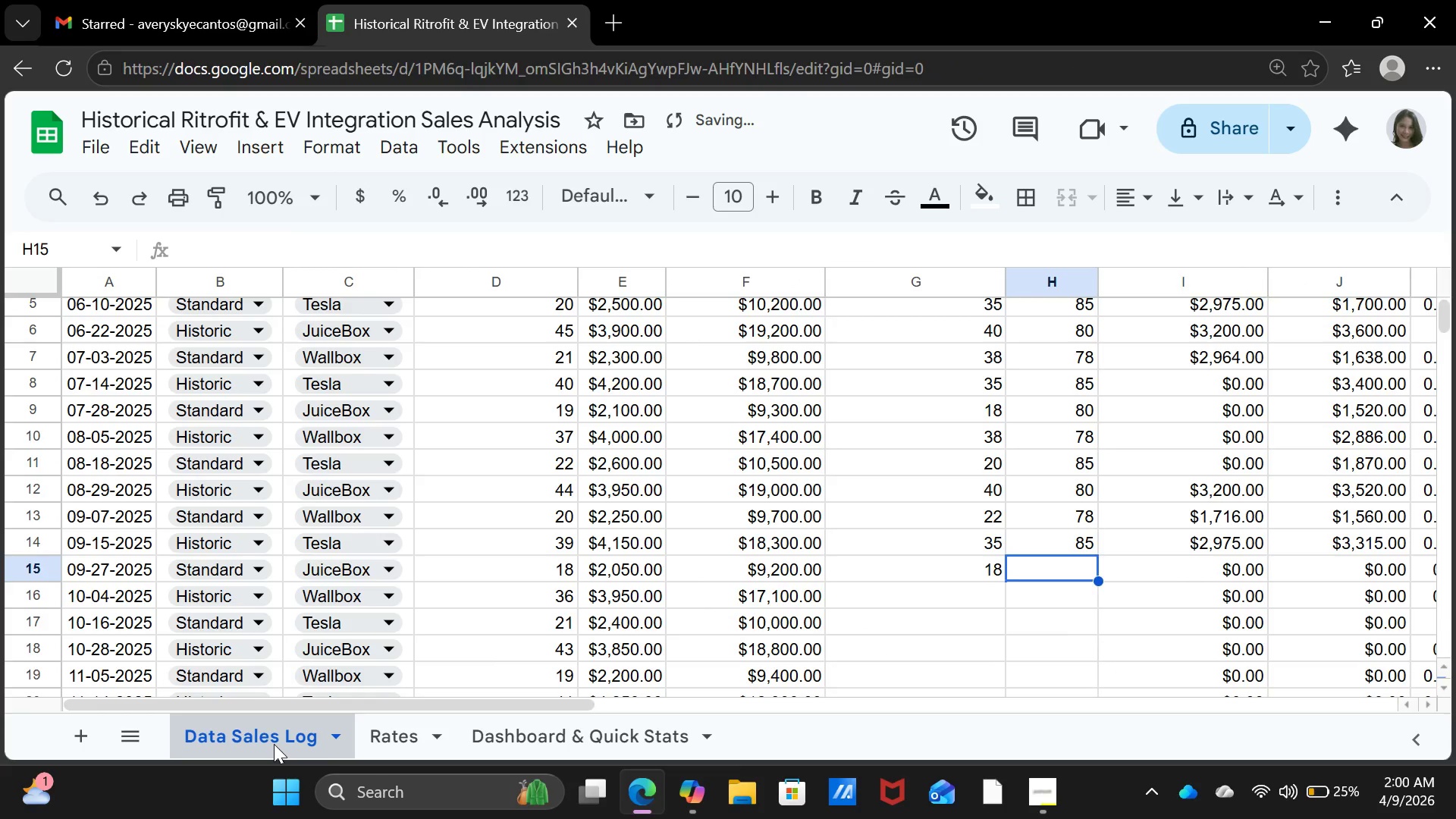 
type(80)
 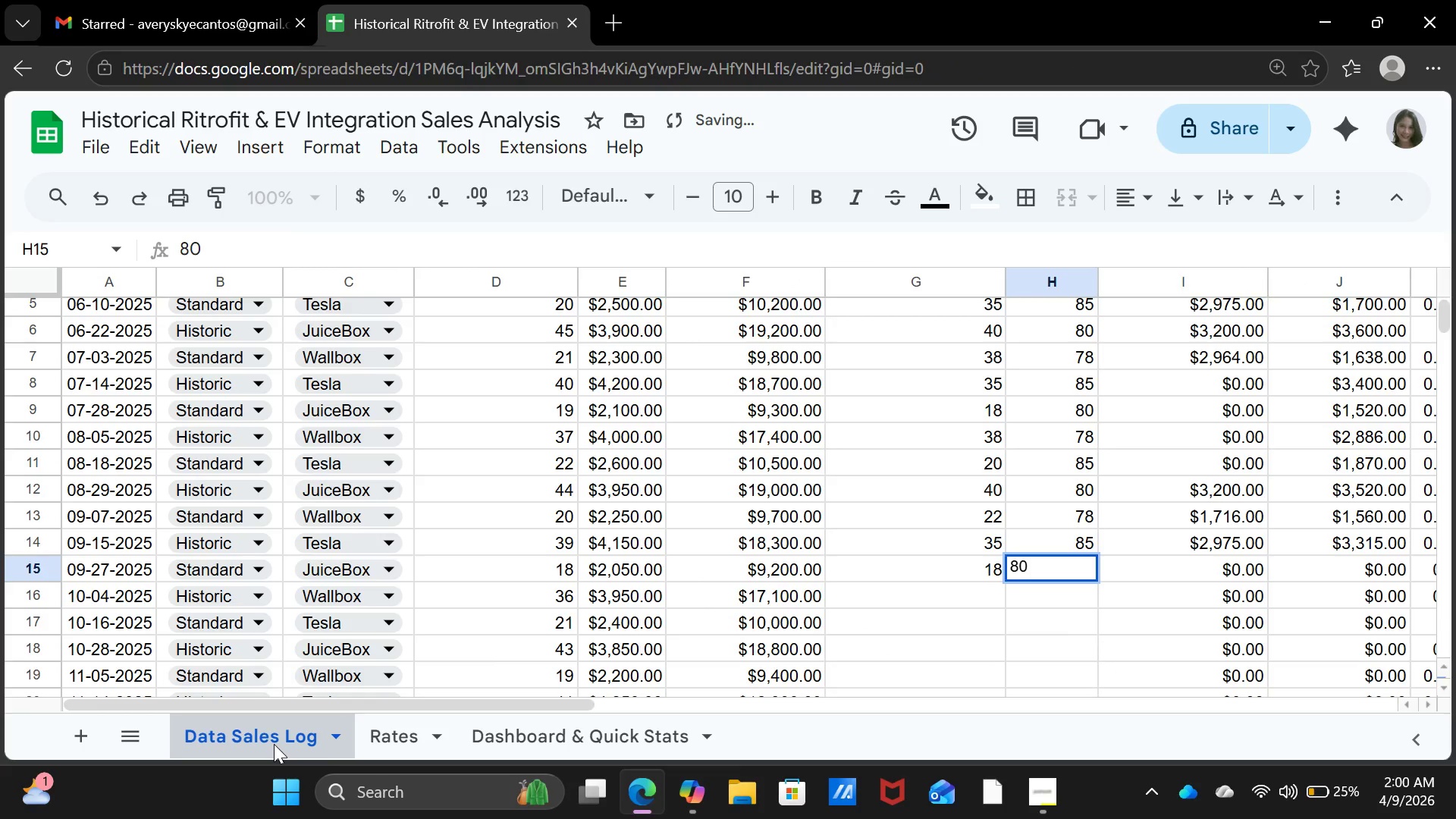 
key(ArrowDown)
 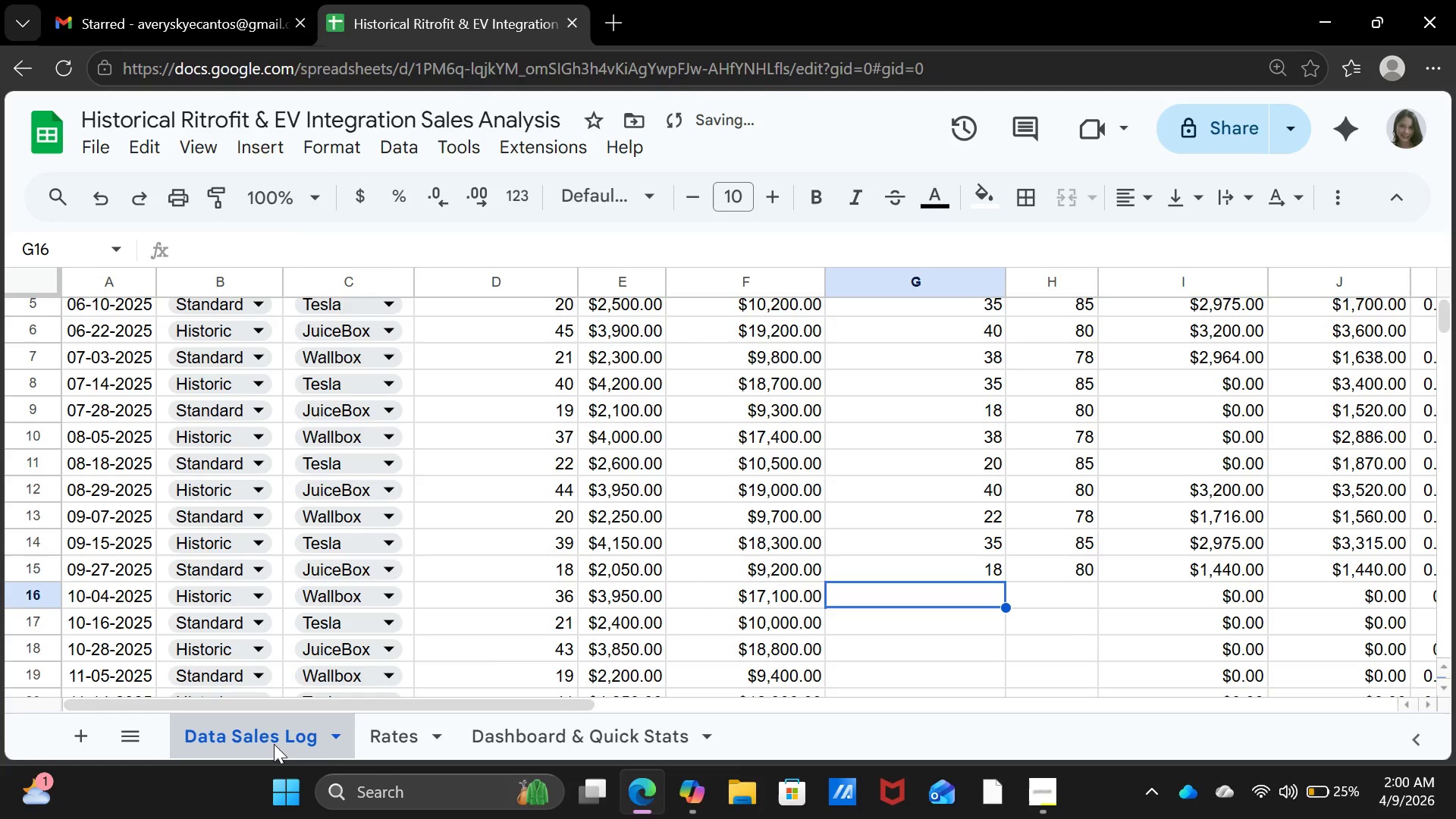 
key(ArrowLeft)
 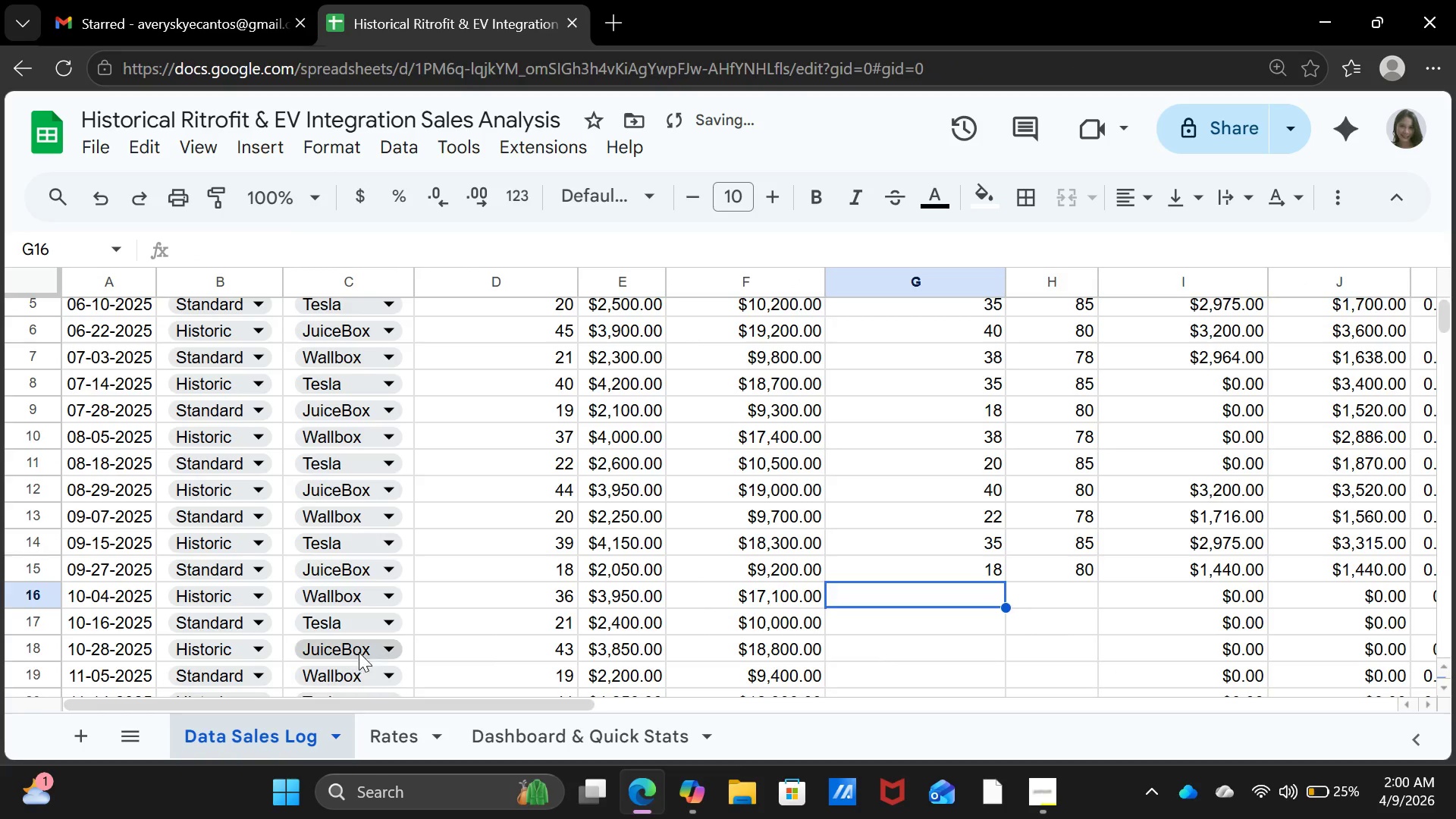 
scroll: coordinate [522, 589], scroll_direction: down, amount: 1.0
 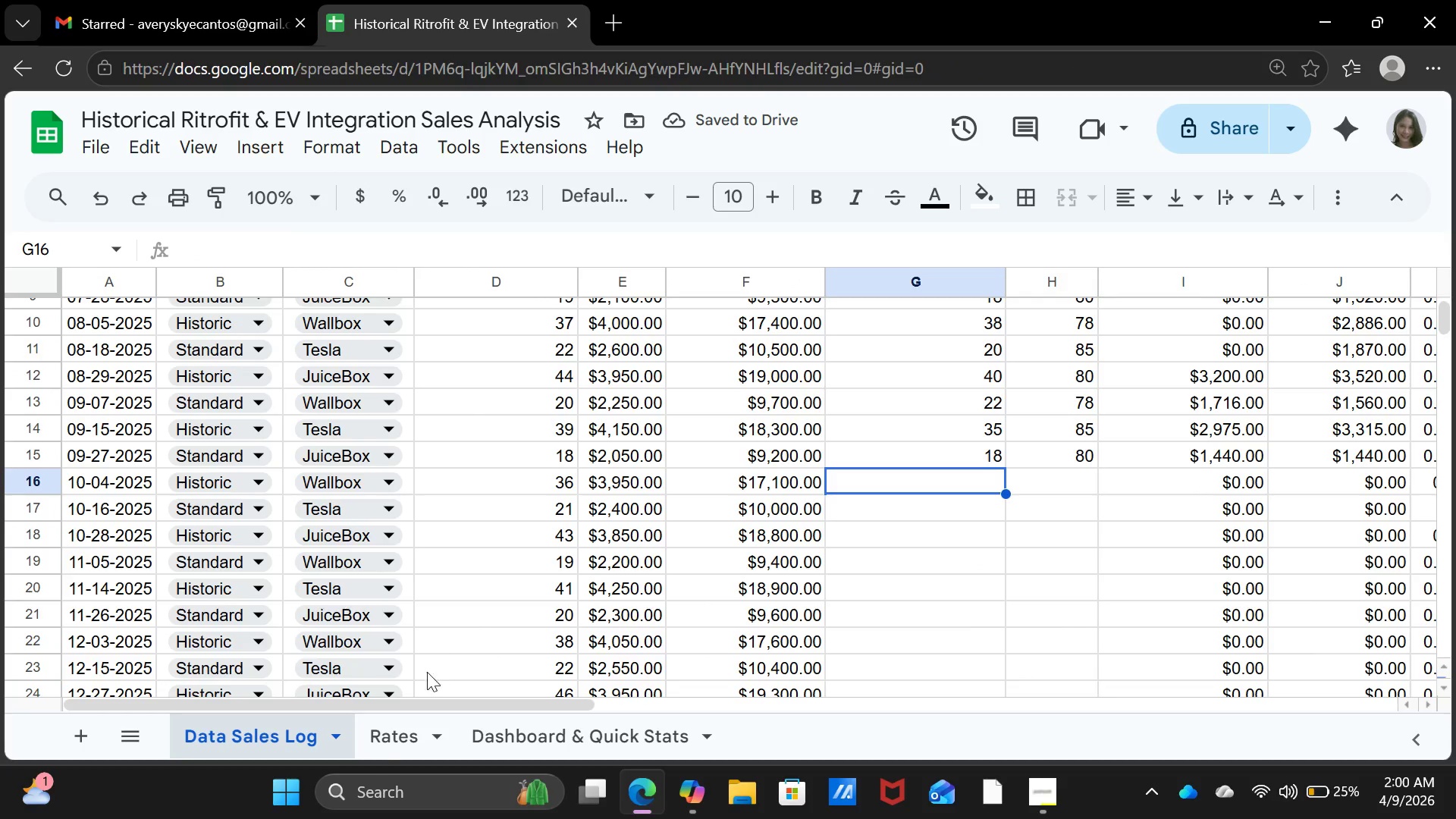 
left_click([373, 761])
 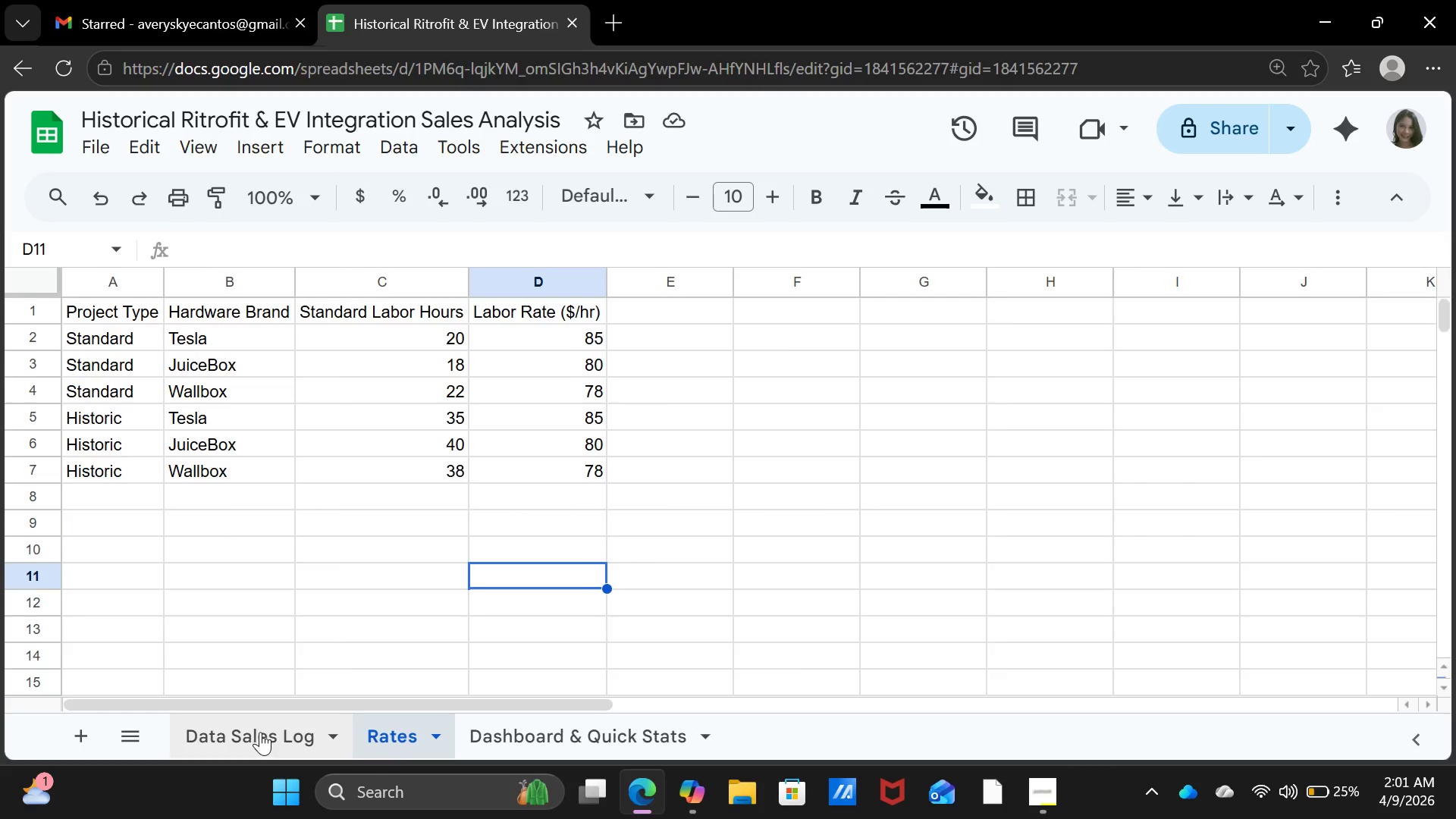 
wait(5.83)
 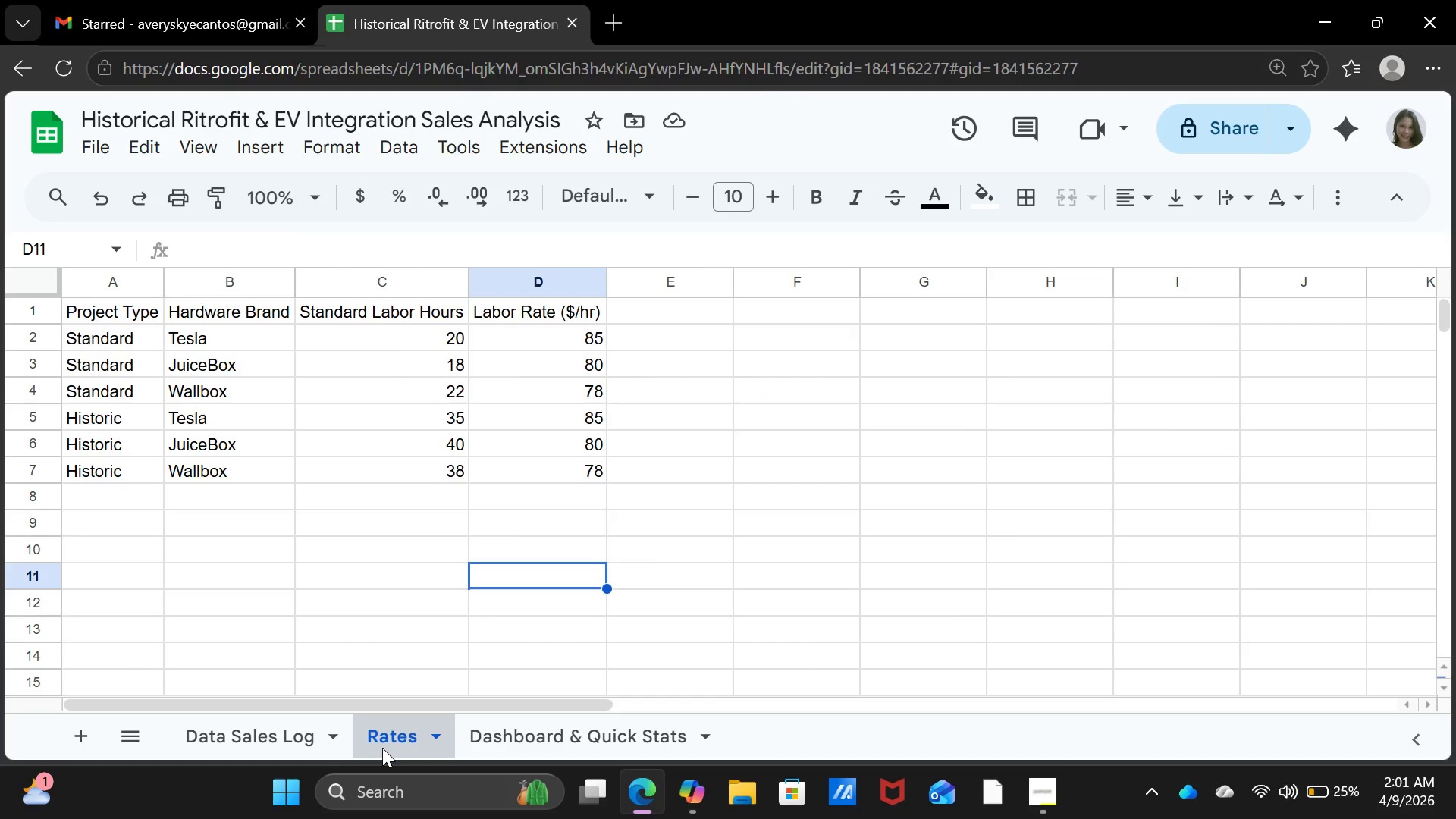 
type(38)
 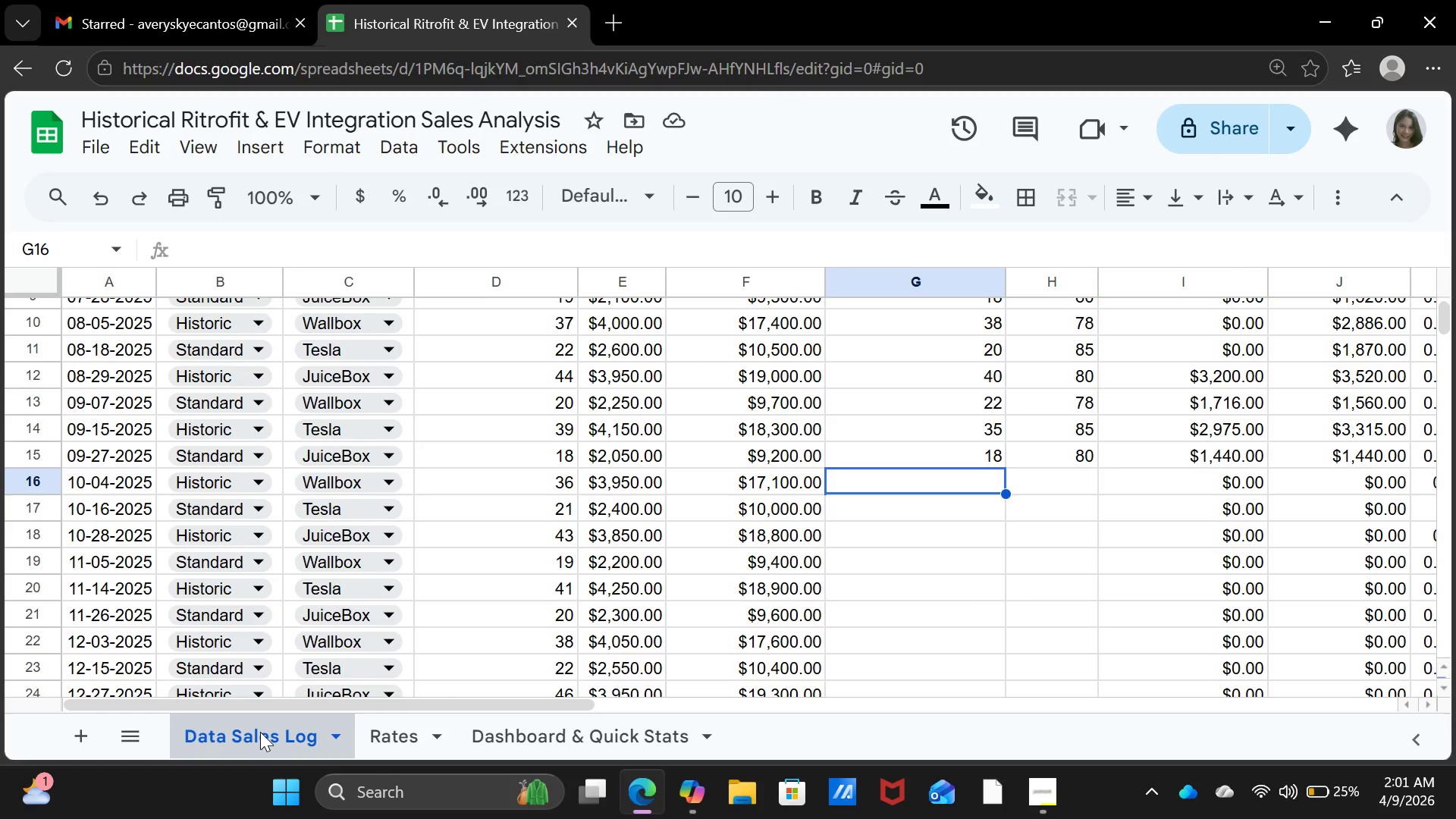 
key(ArrowRight)
 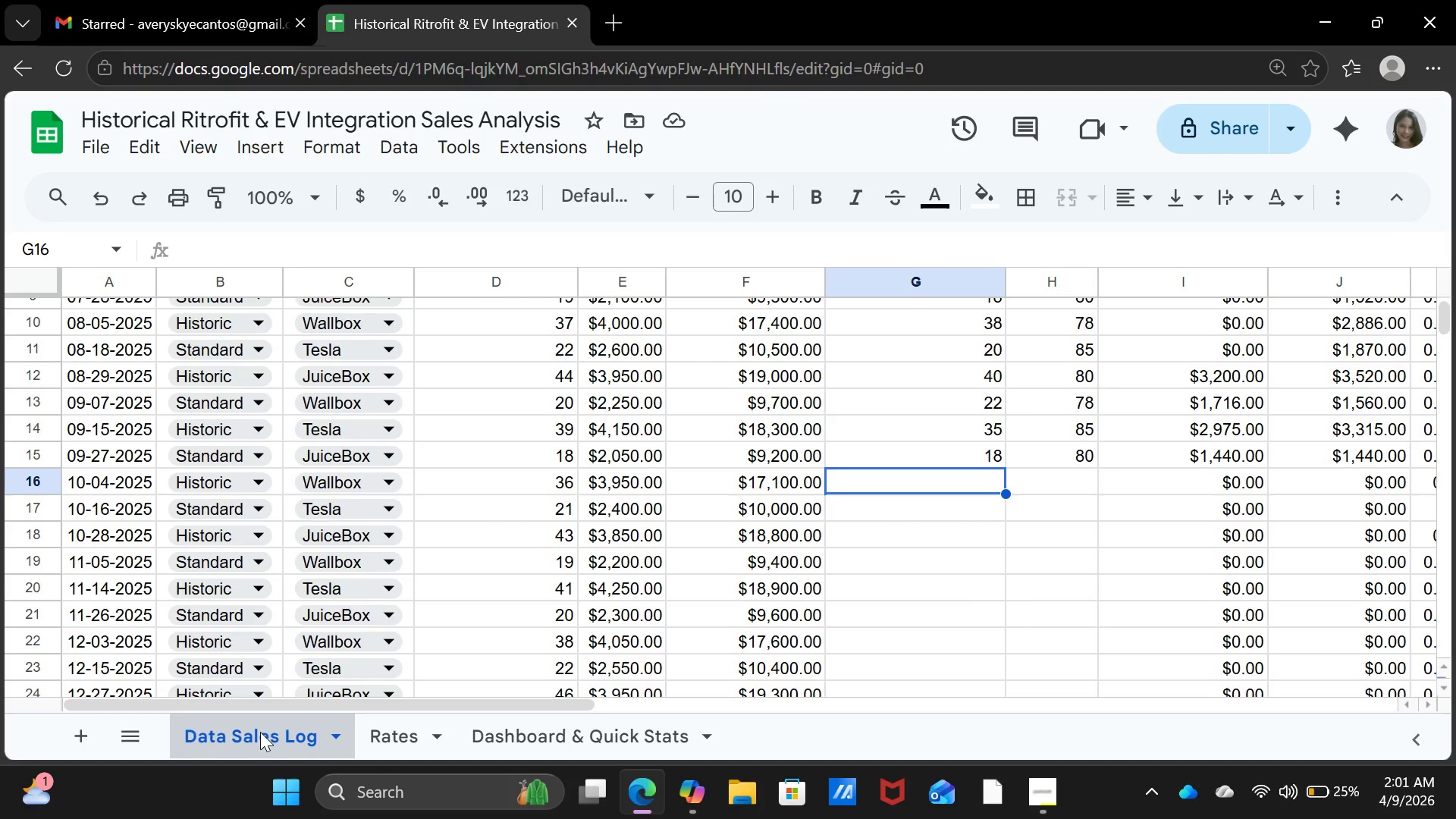 
key(ArrowLeft)
 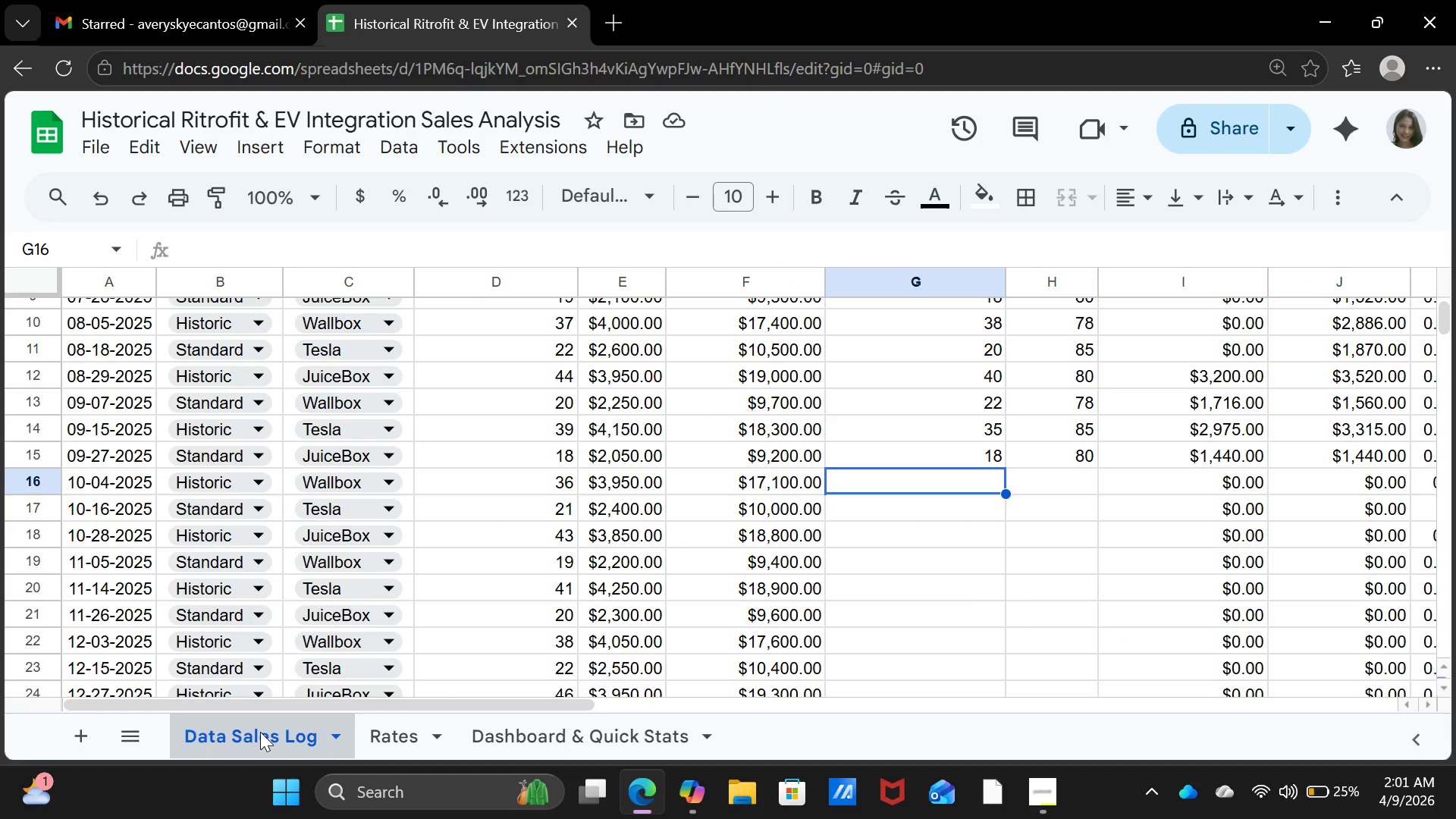 
key(ArrowRight)
 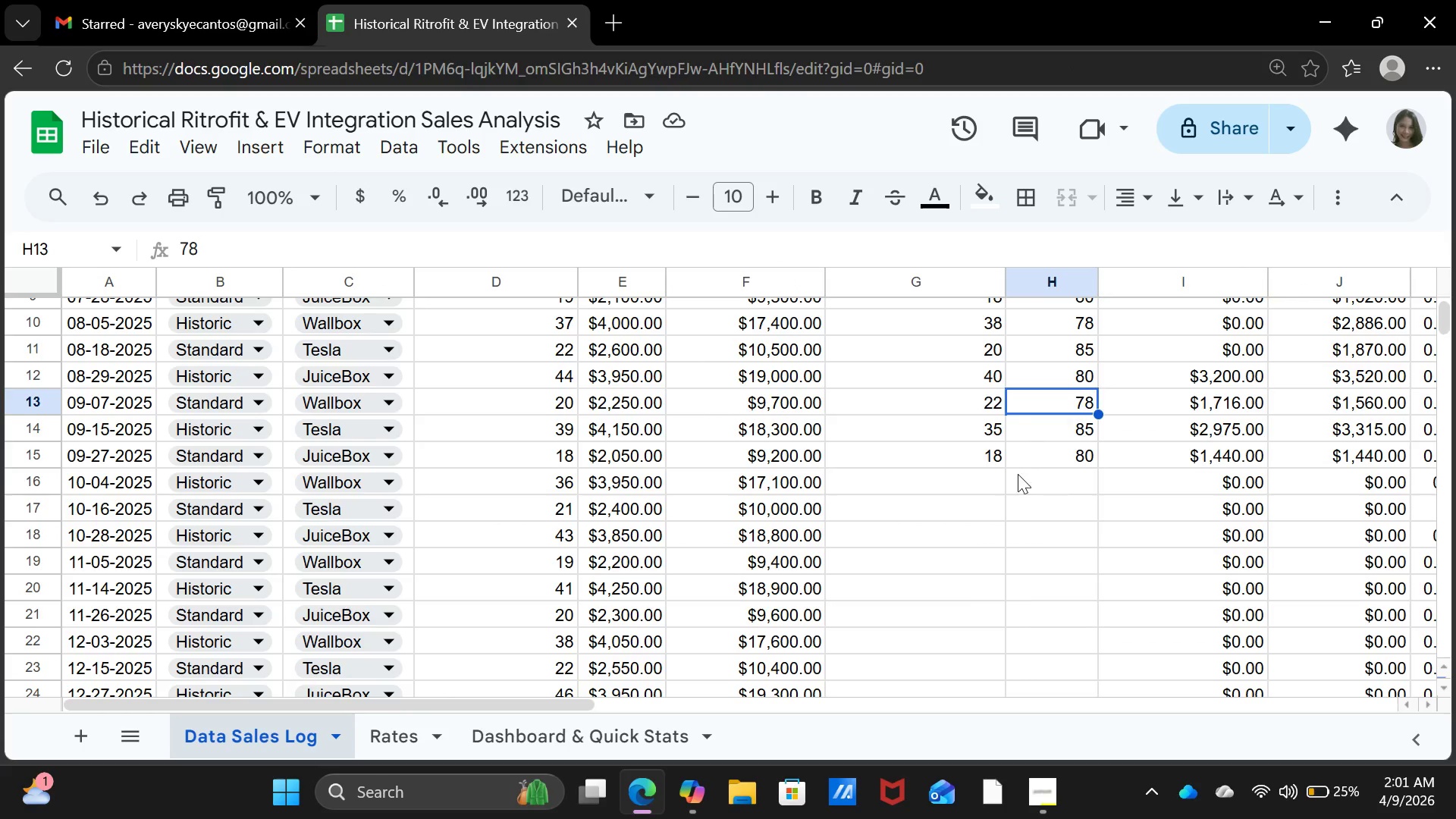 
left_click([985, 480])
 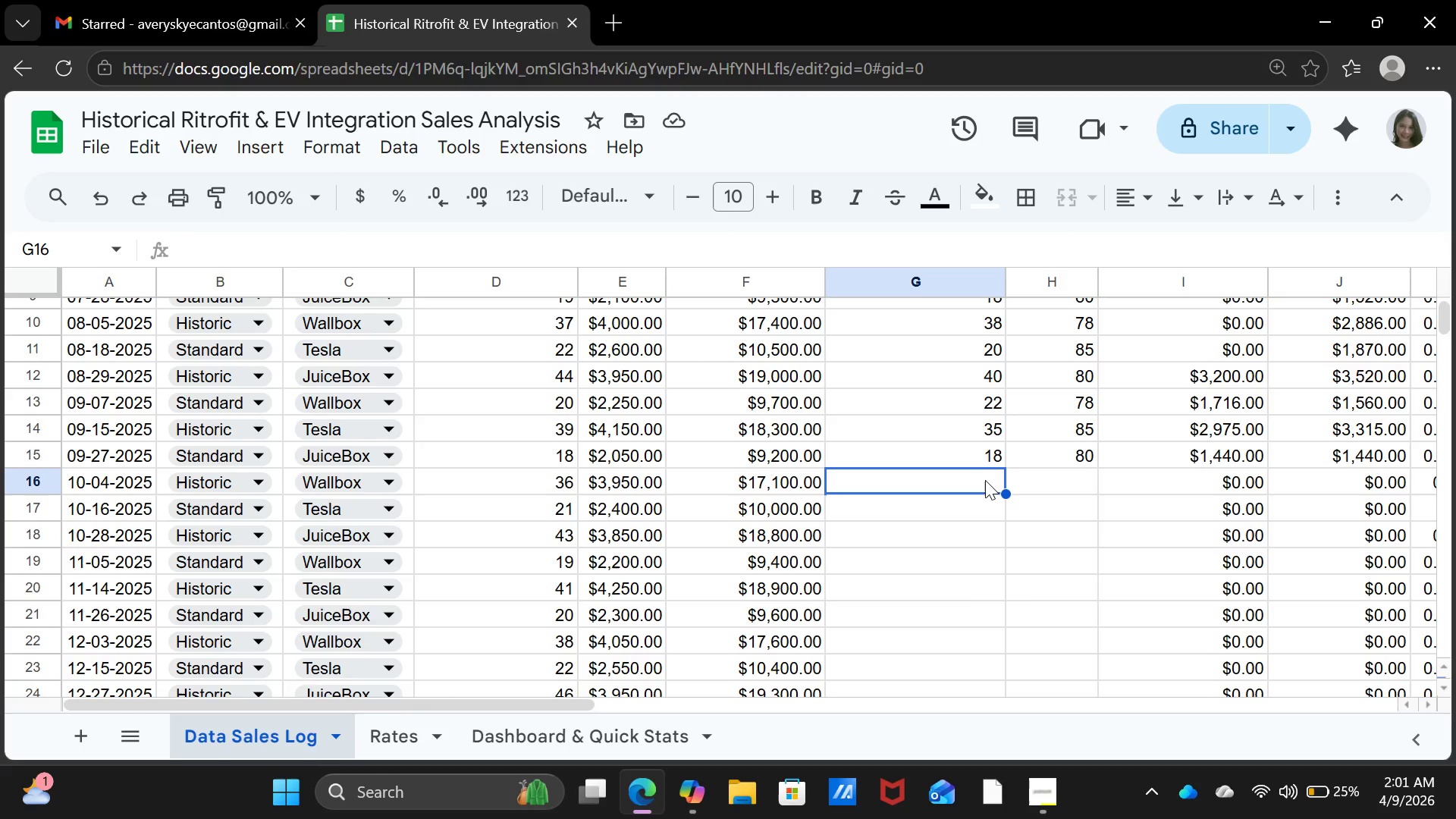 
type(38)
 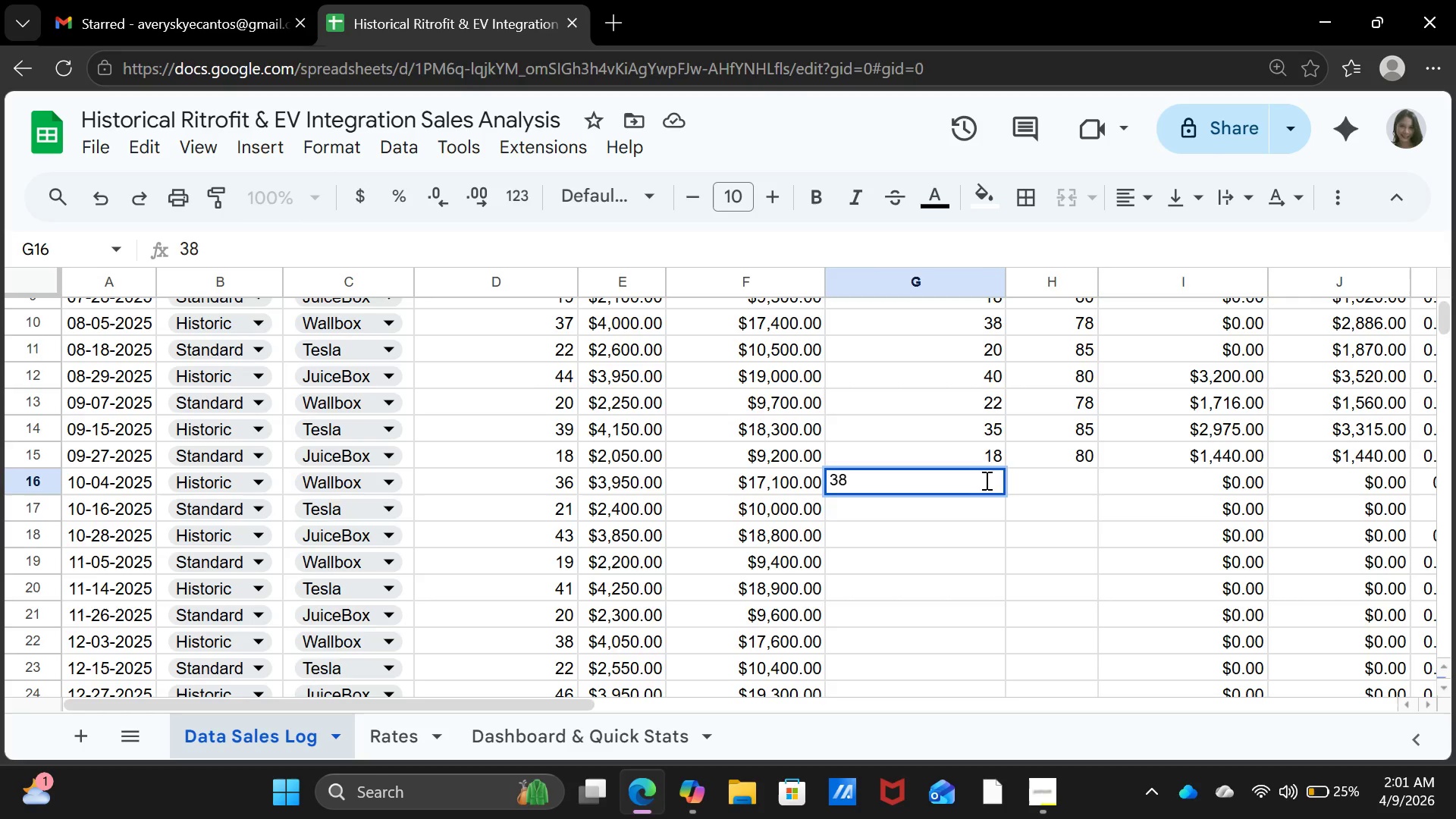 
key(ArrowRight)
 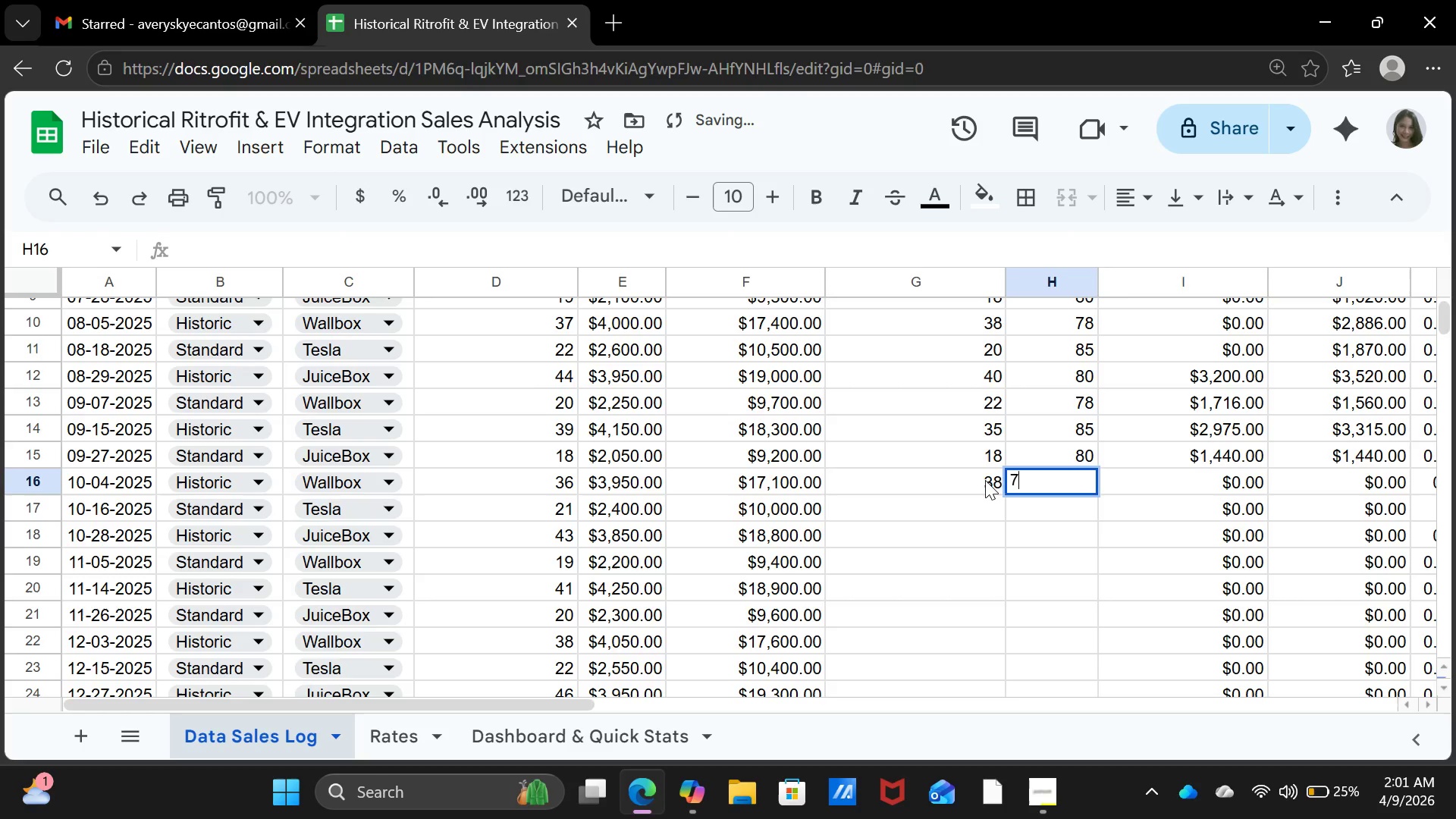 
type(78)
 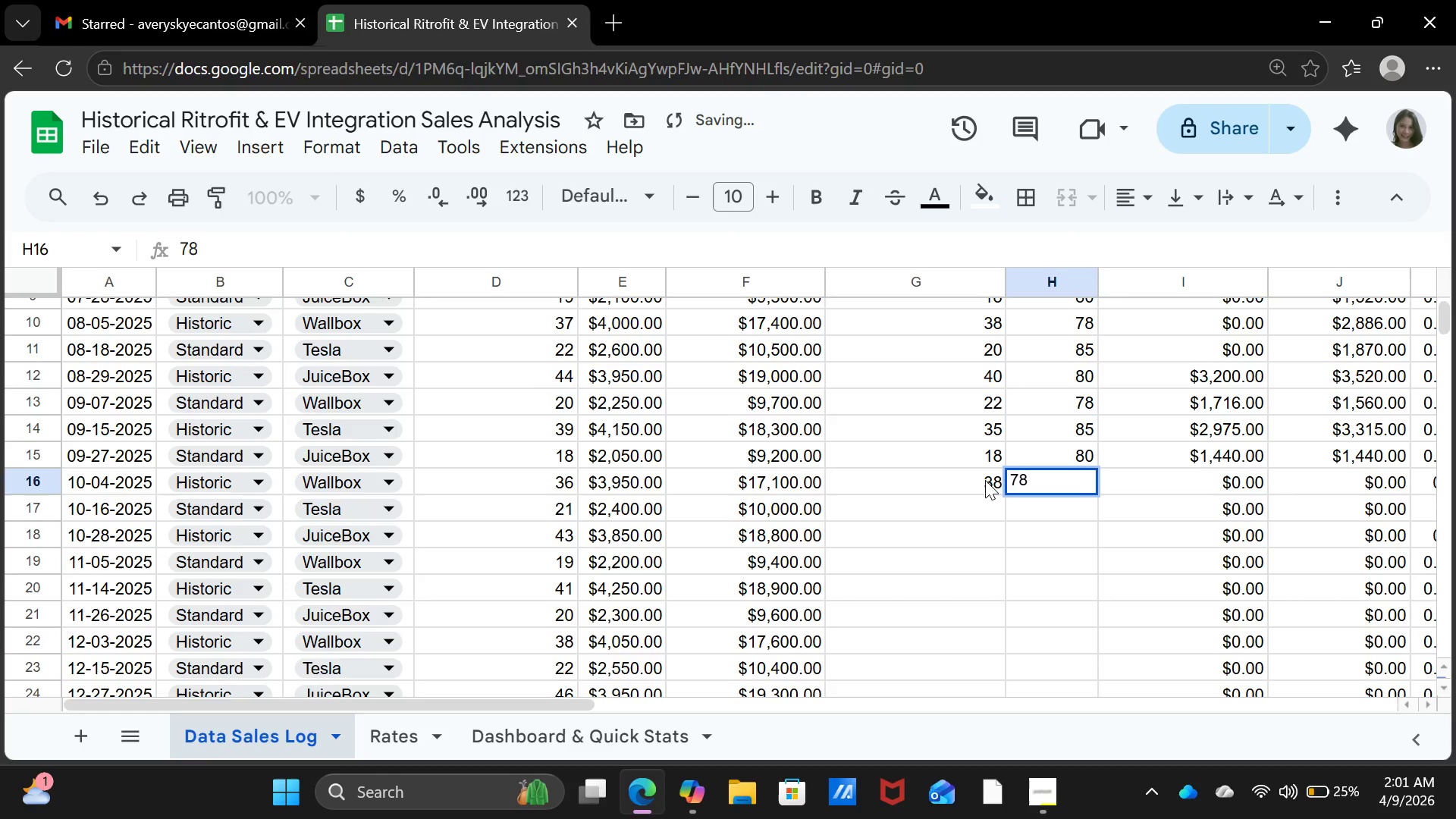 
key(ArrowDown)
 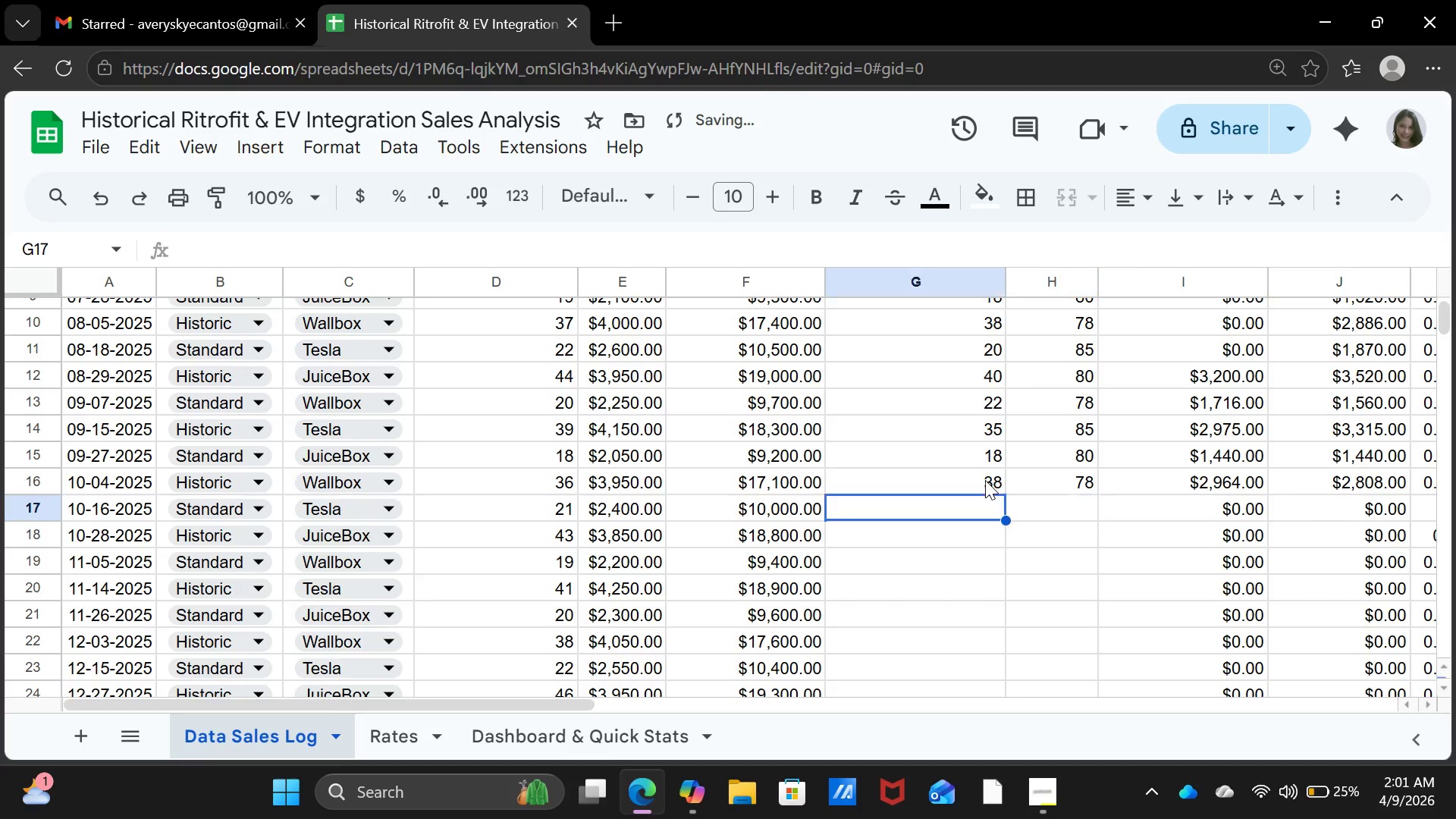 
key(ArrowLeft)
 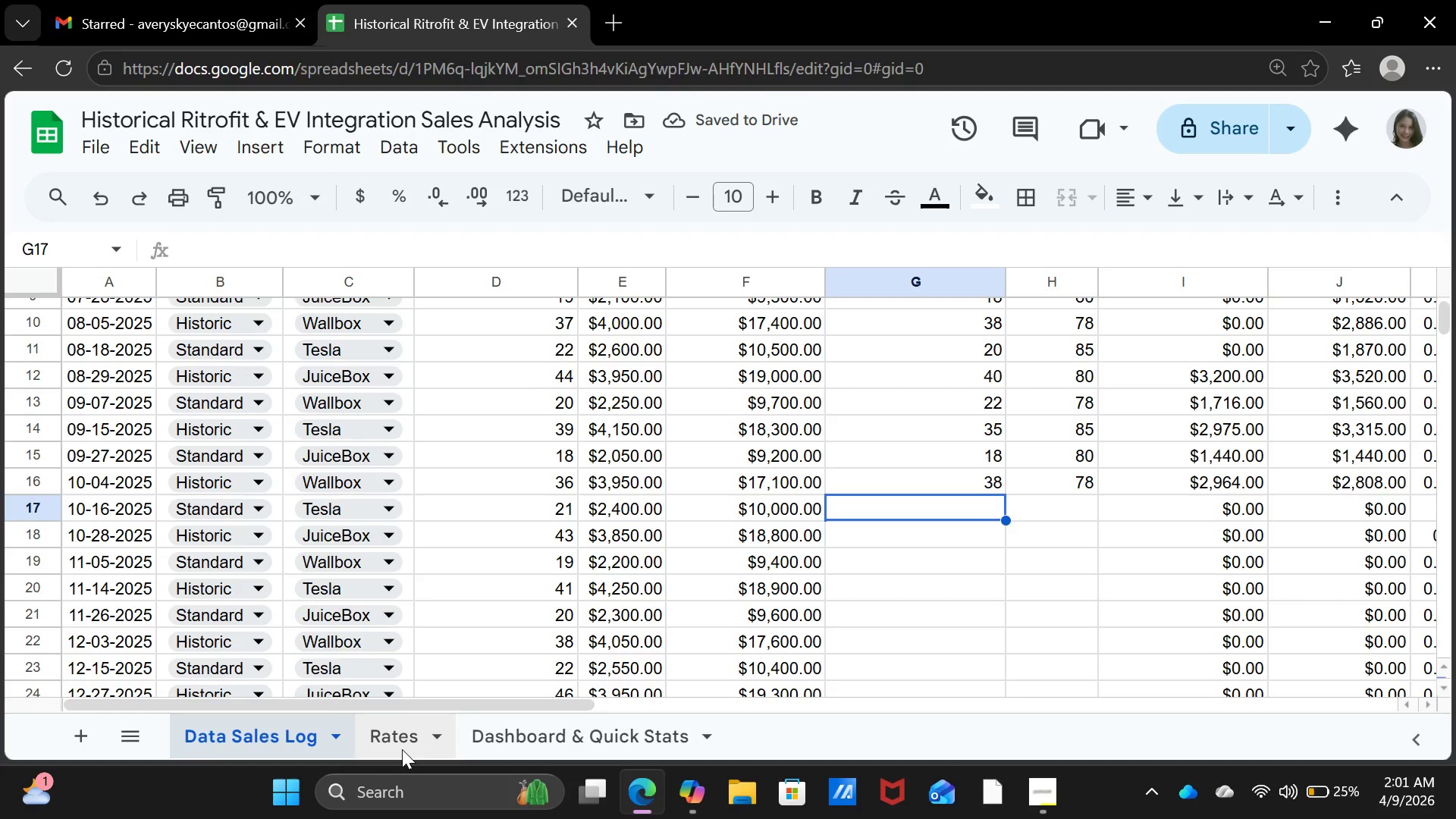 
left_click([401, 748])
 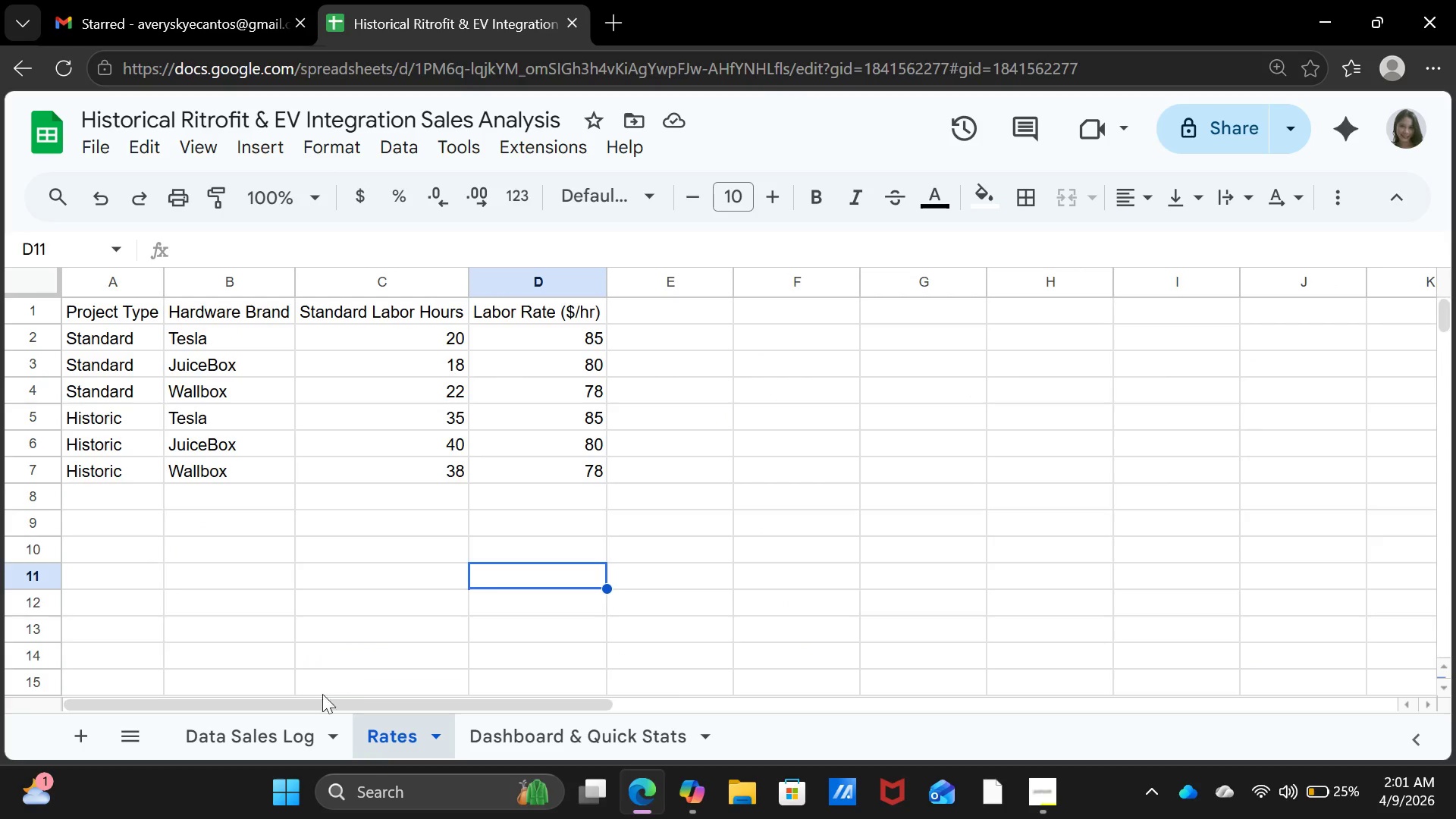 
left_click([271, 744])
 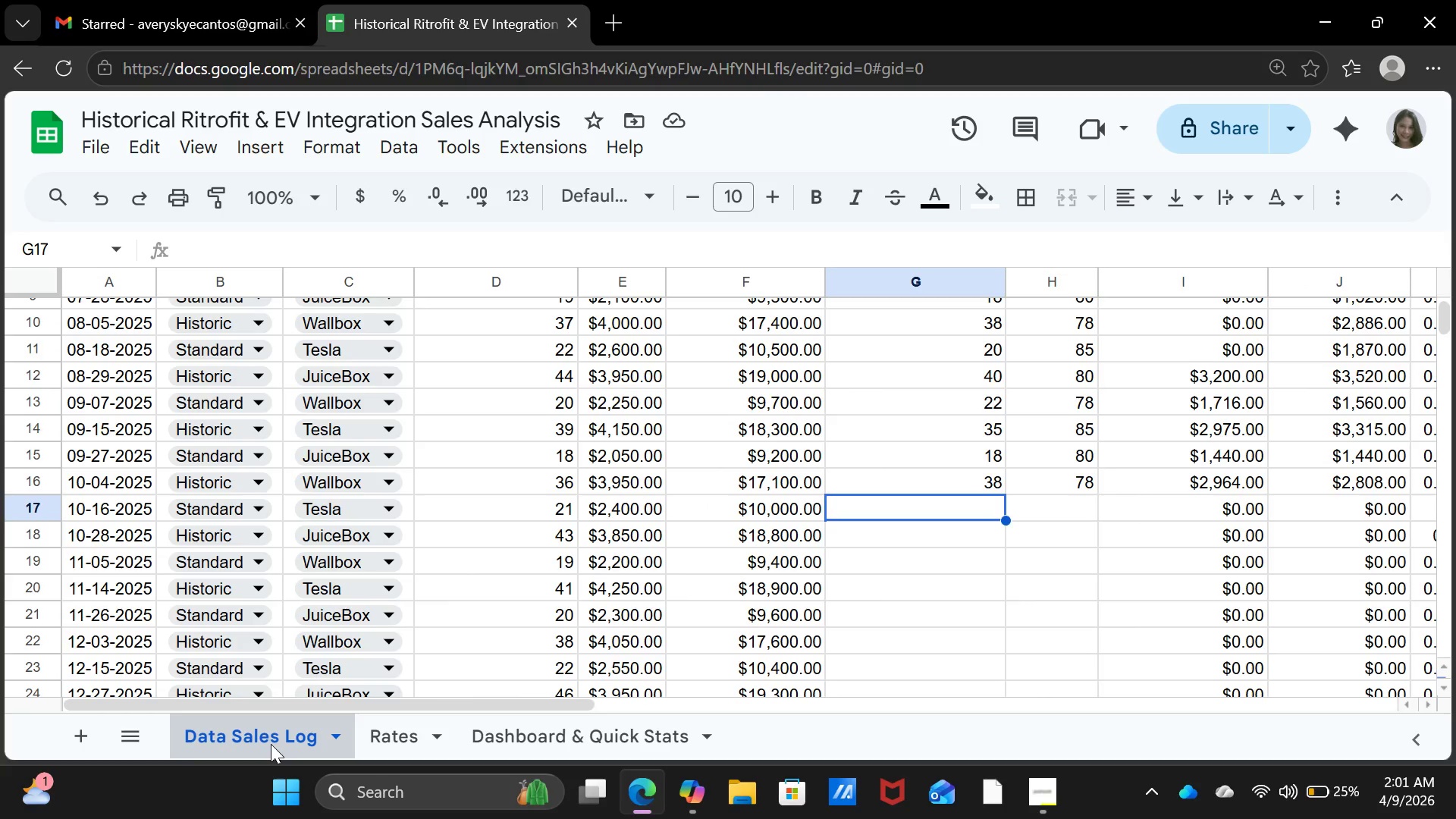 
type(20)
 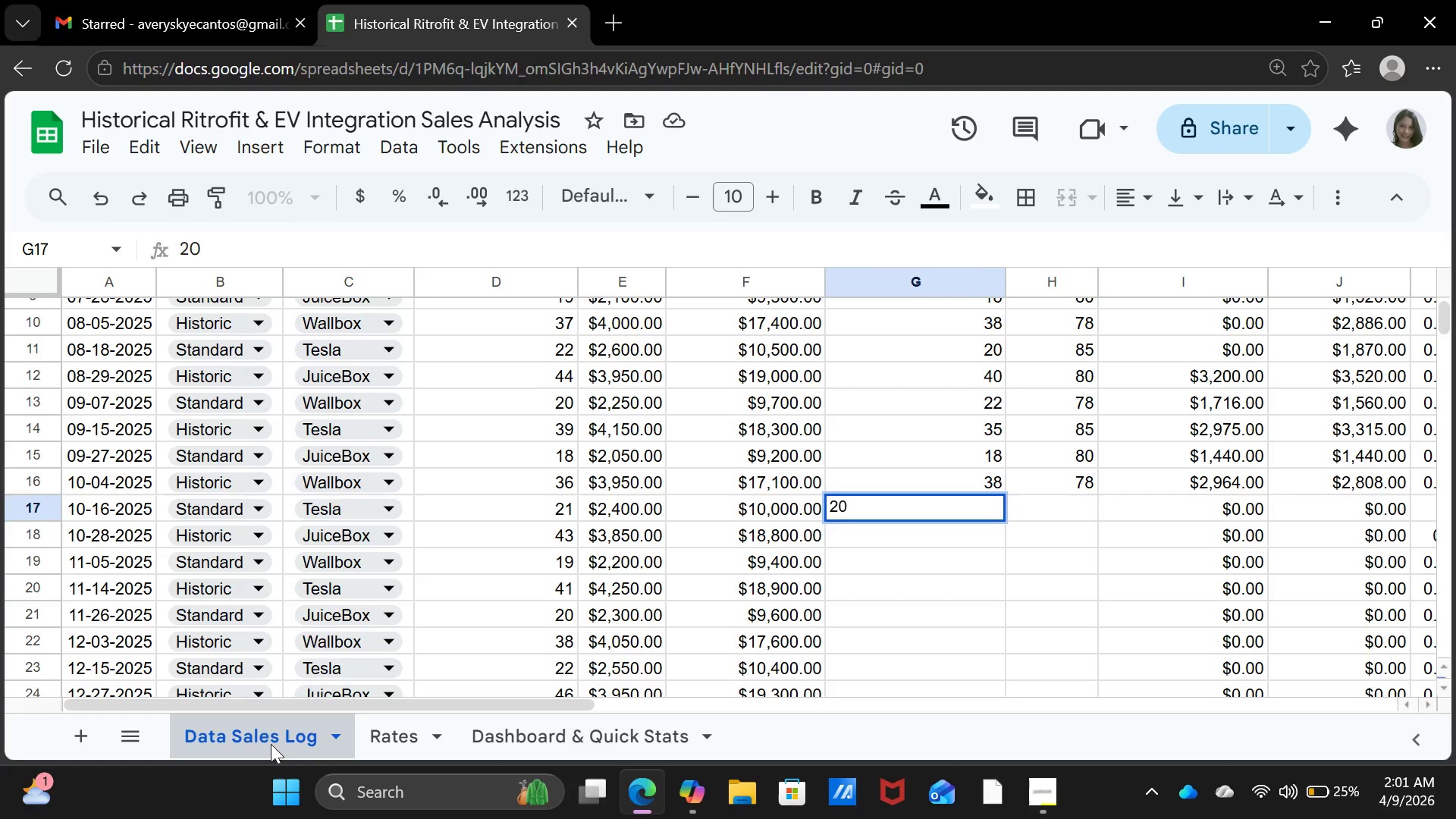 
key(ArrowRight)
 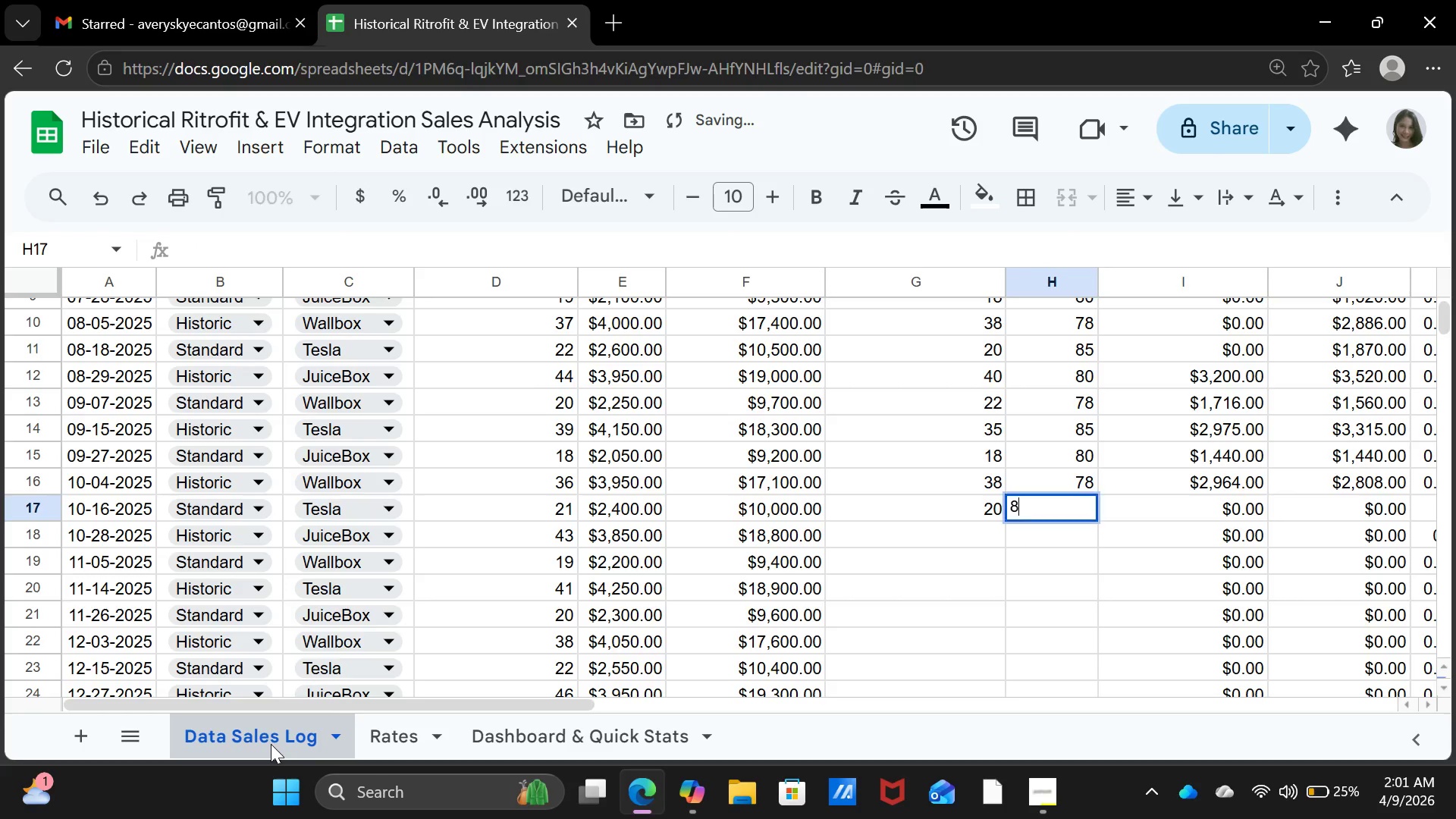 
type(85)
 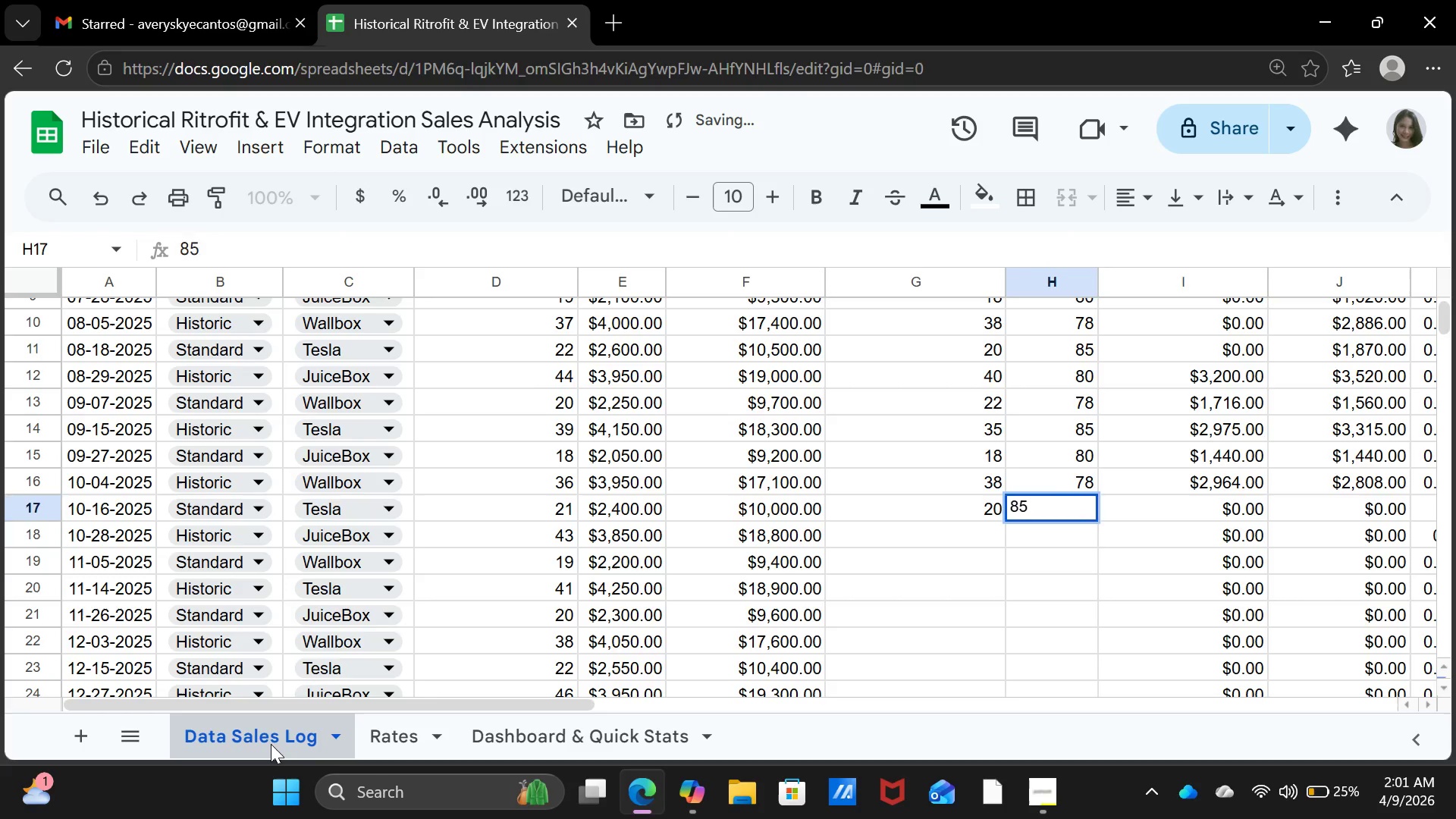 
key(ArrowDown)
 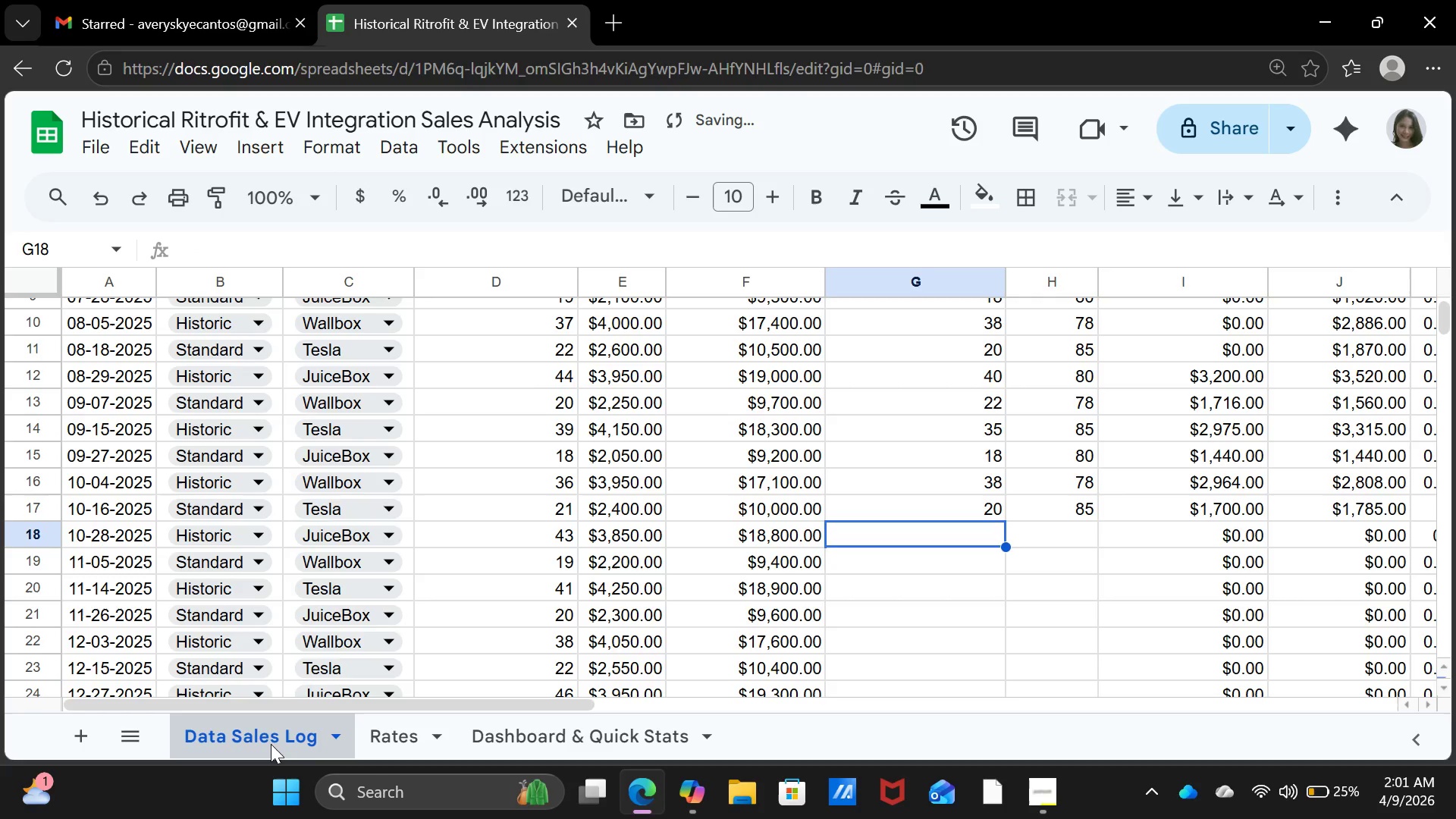 
key(ArrowLeft)
 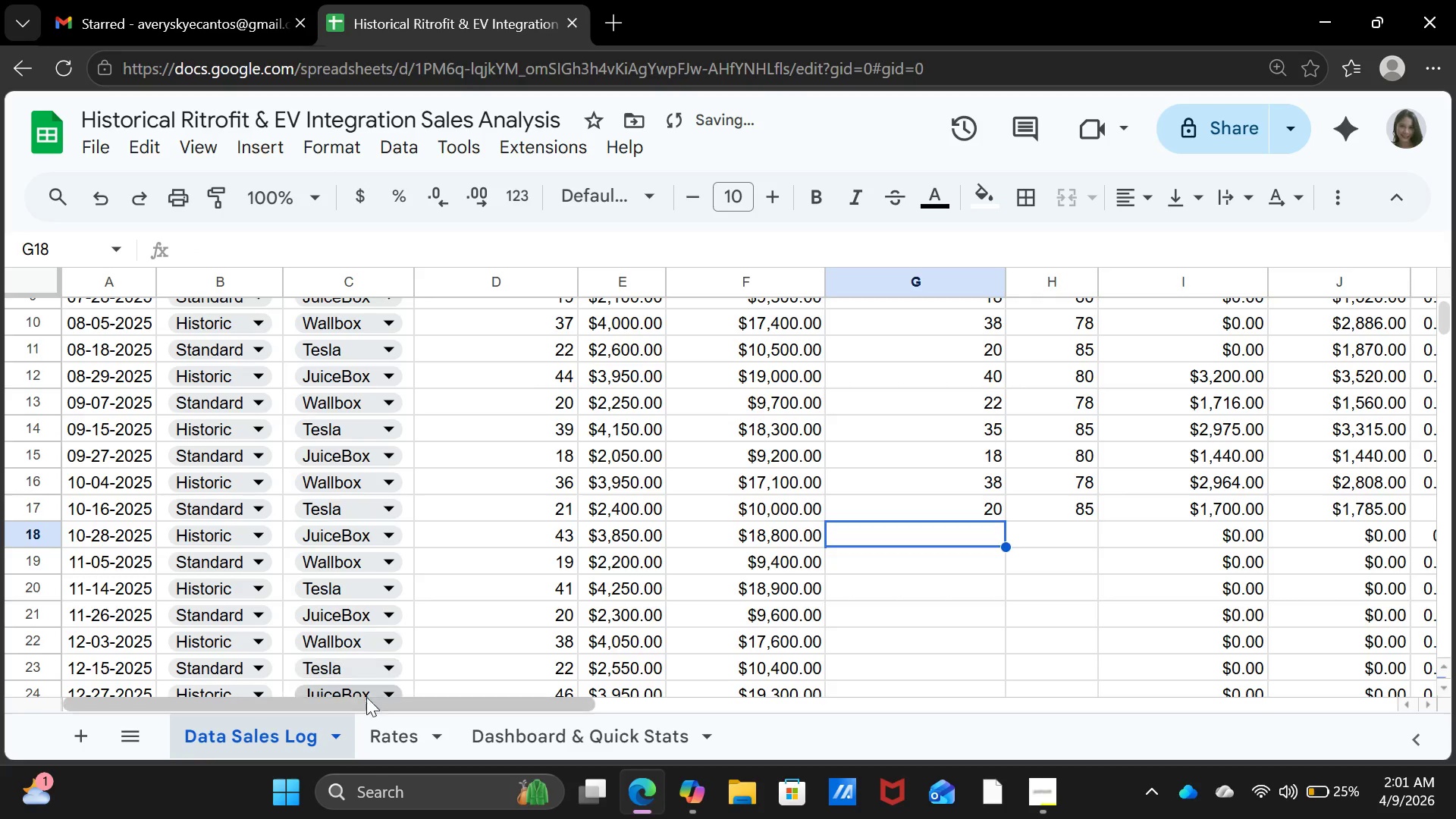 
left_click([395, 733])
 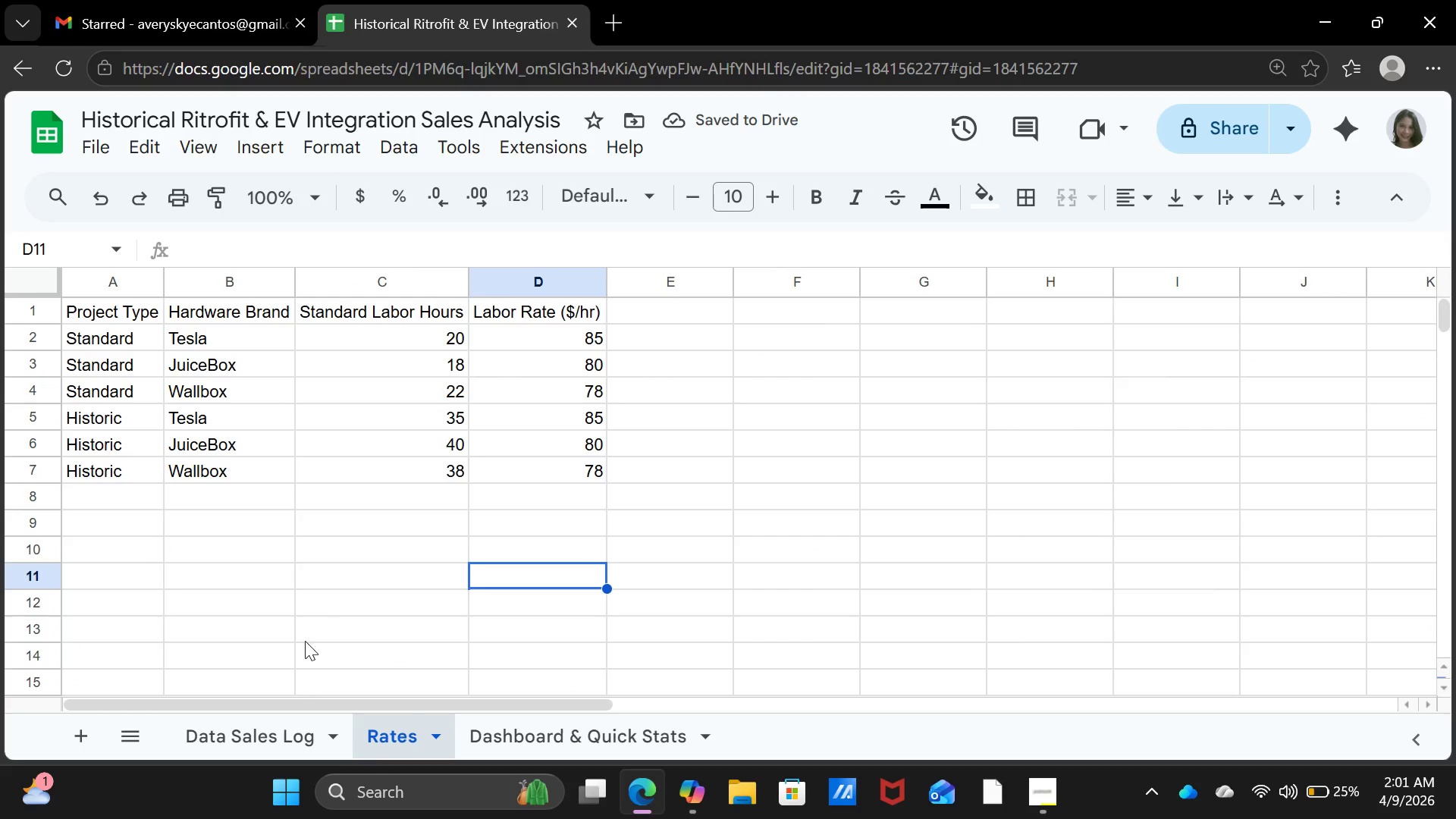 
left_click([262, 748])
 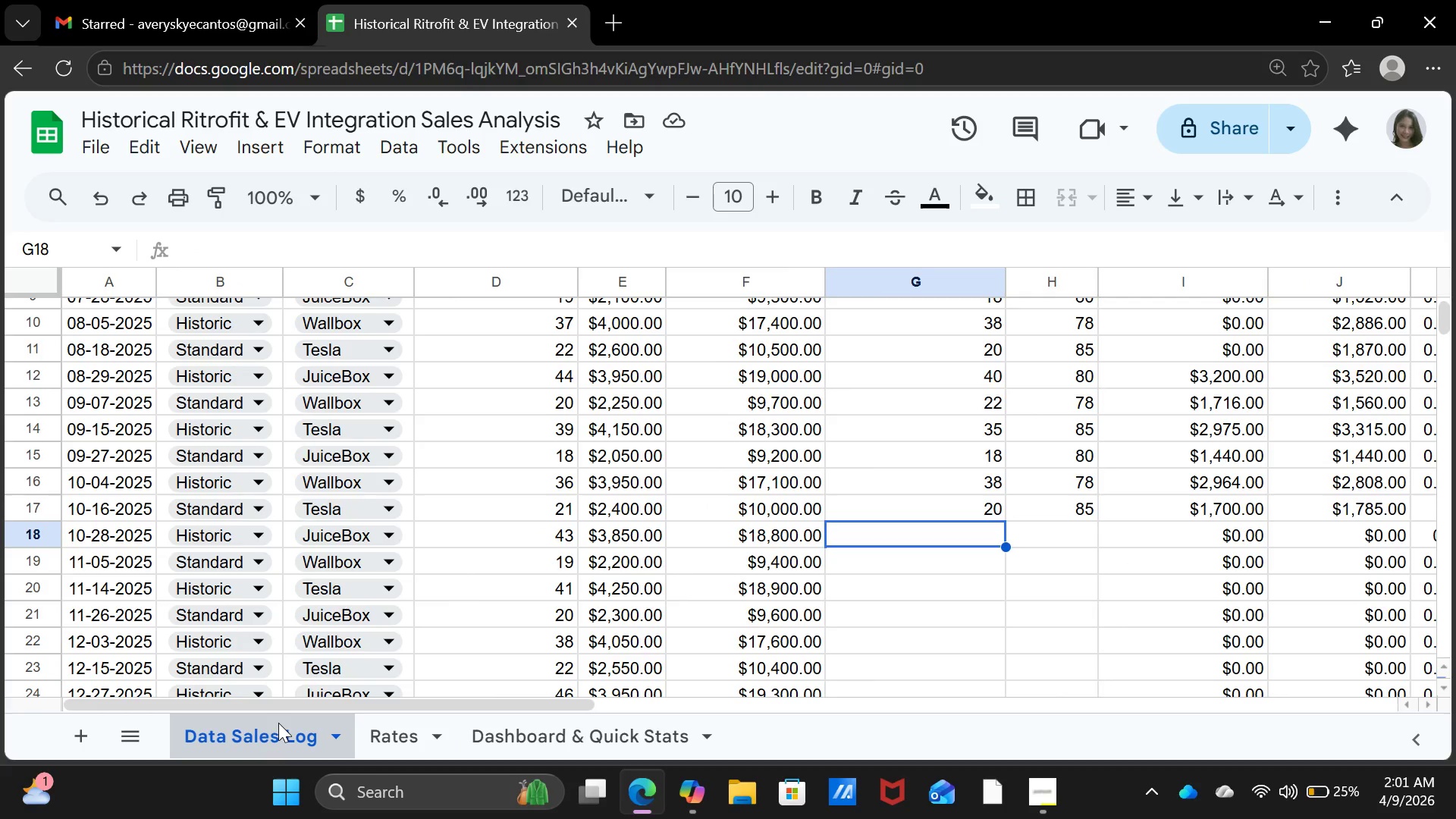 
type(40)
 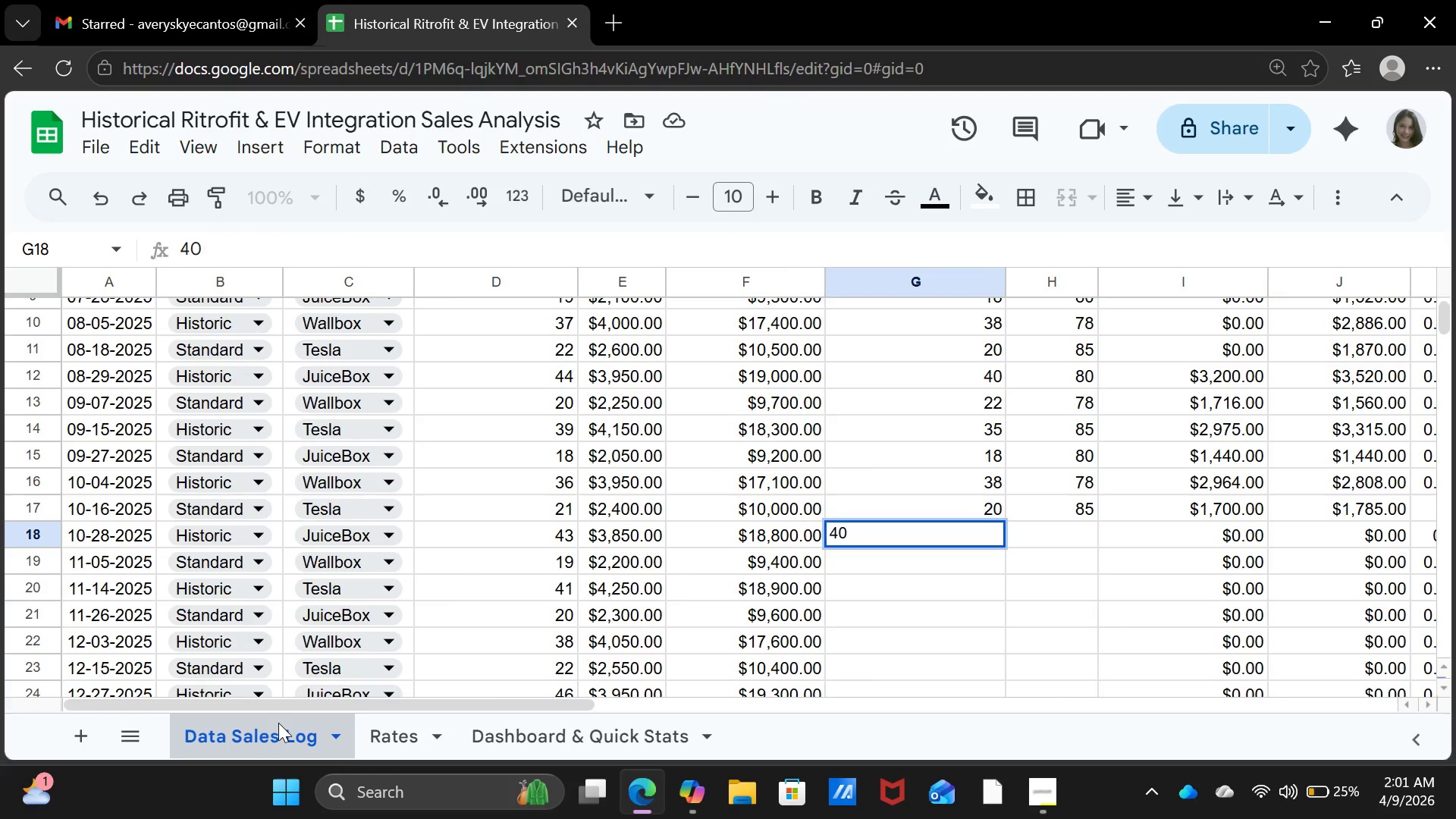 
key(ArrowRight)
 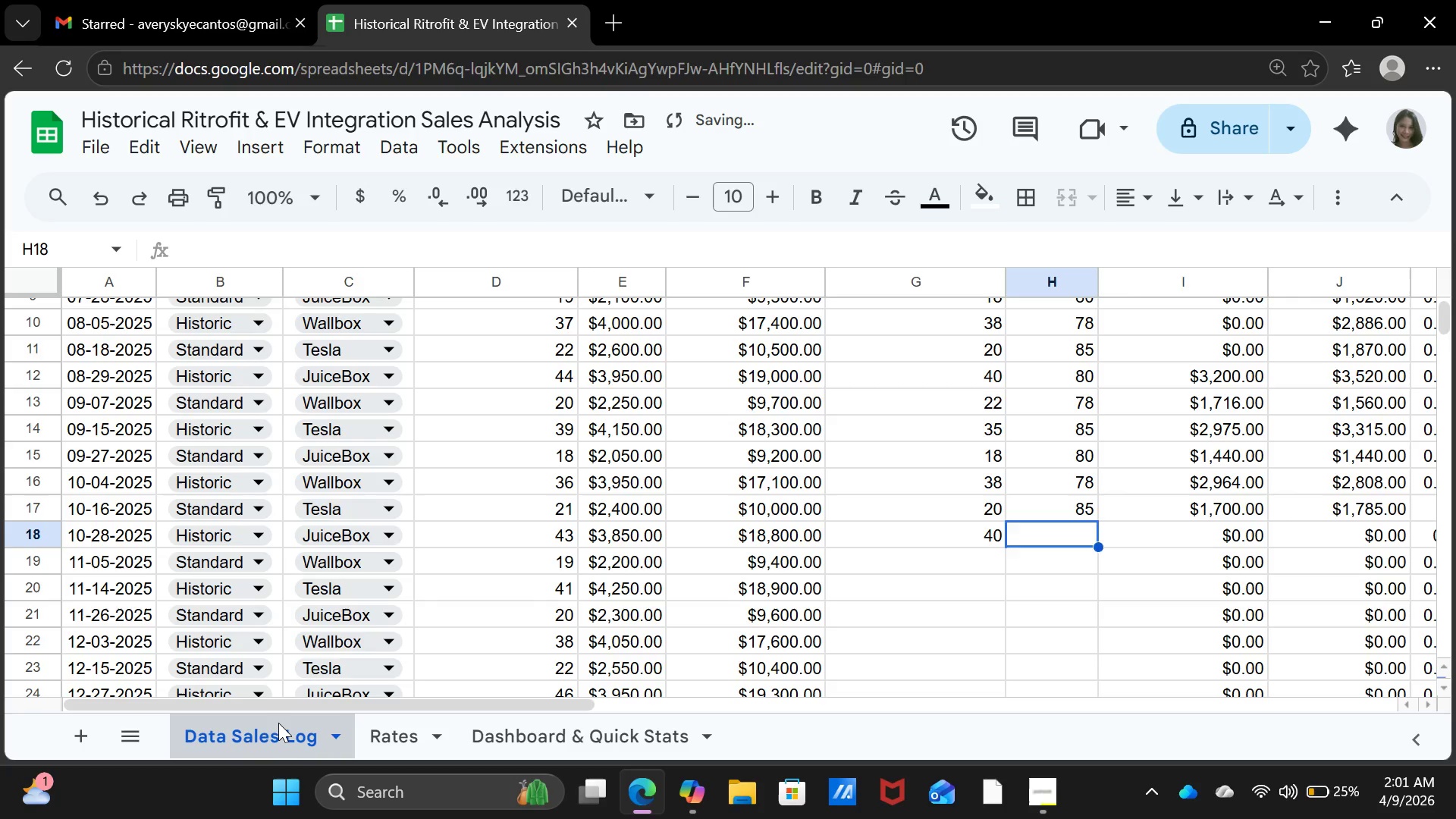 
type(80)
 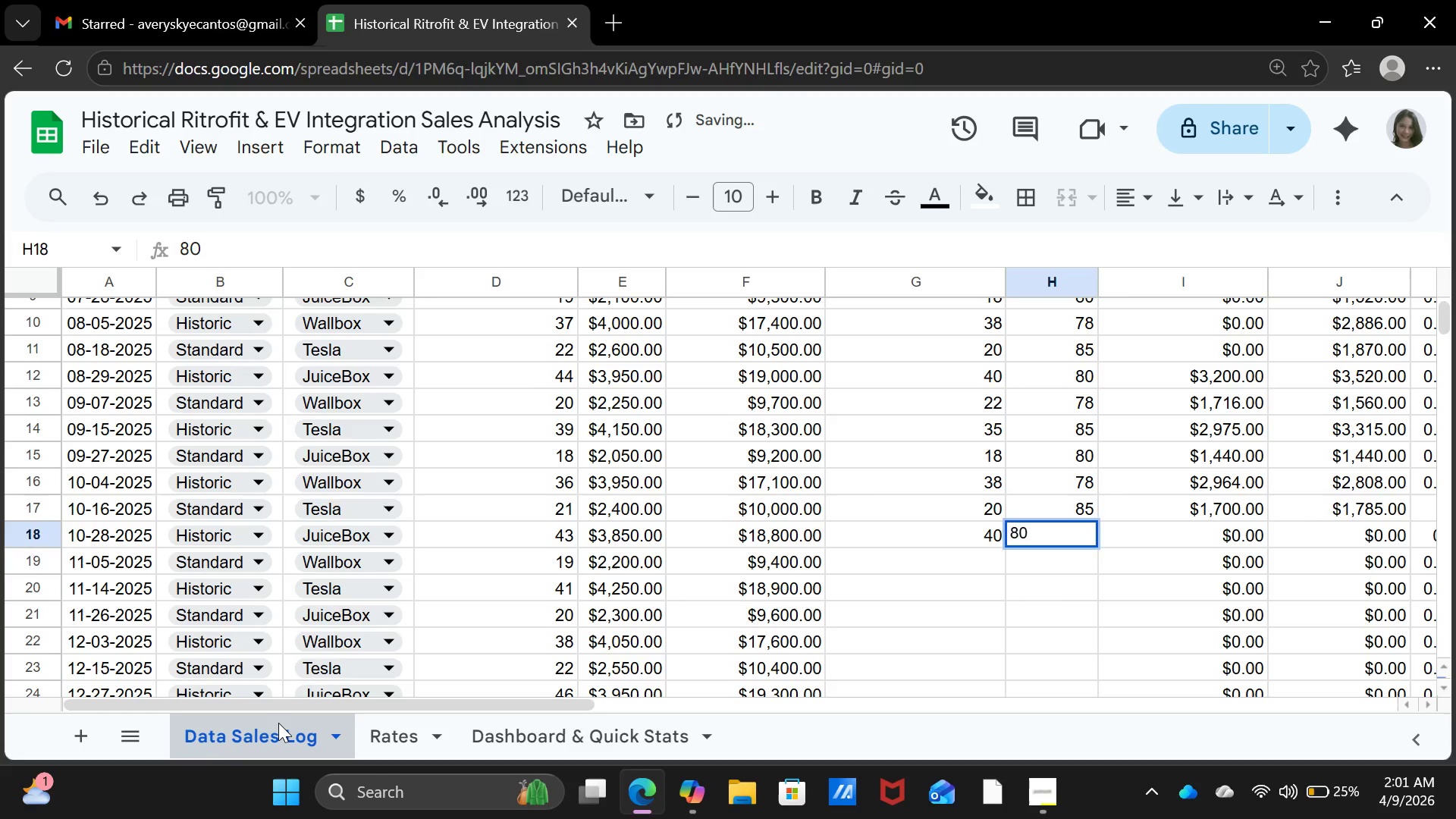 
key(ArrowDown)
 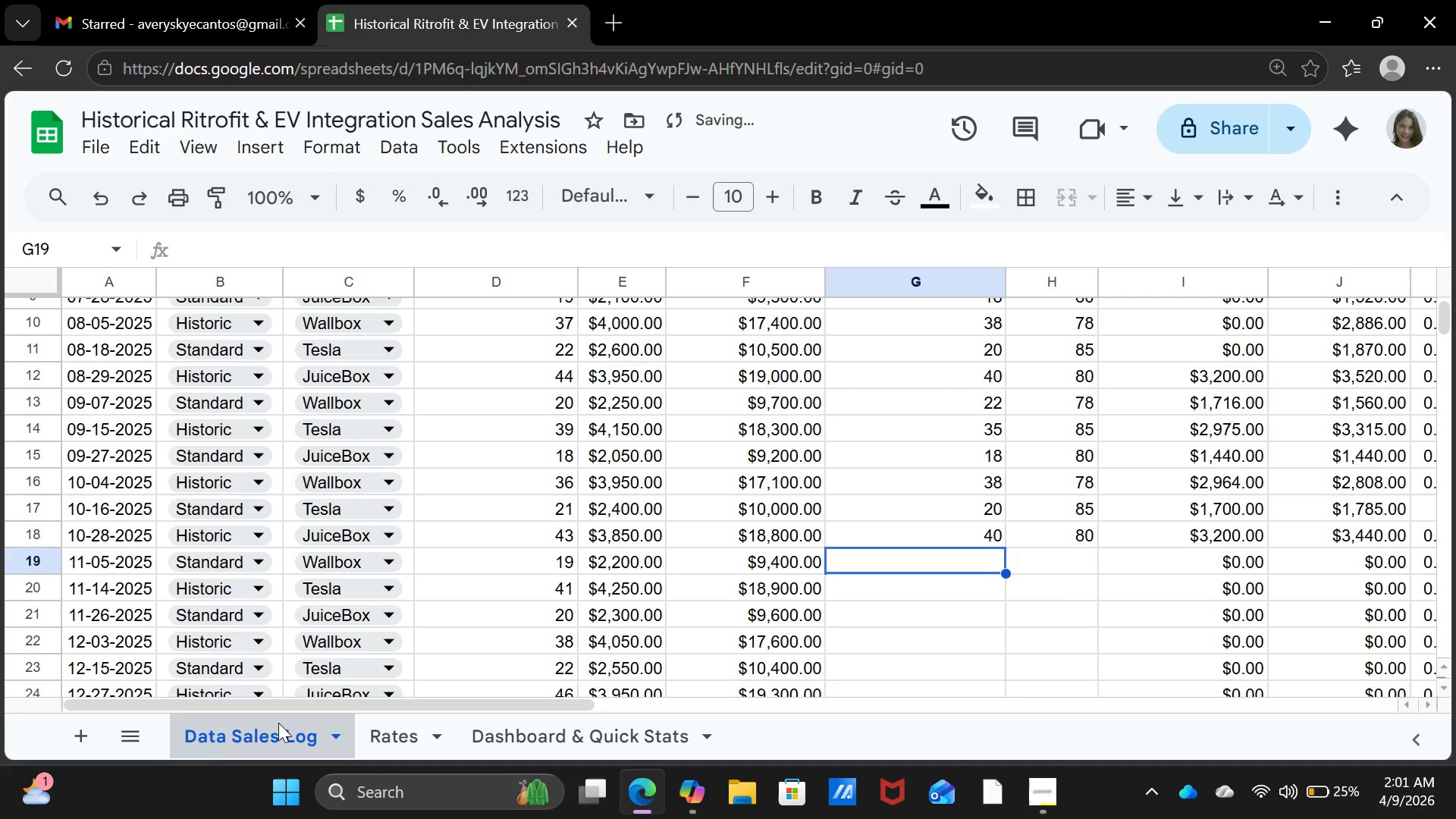 
key(ArrowLeft)
 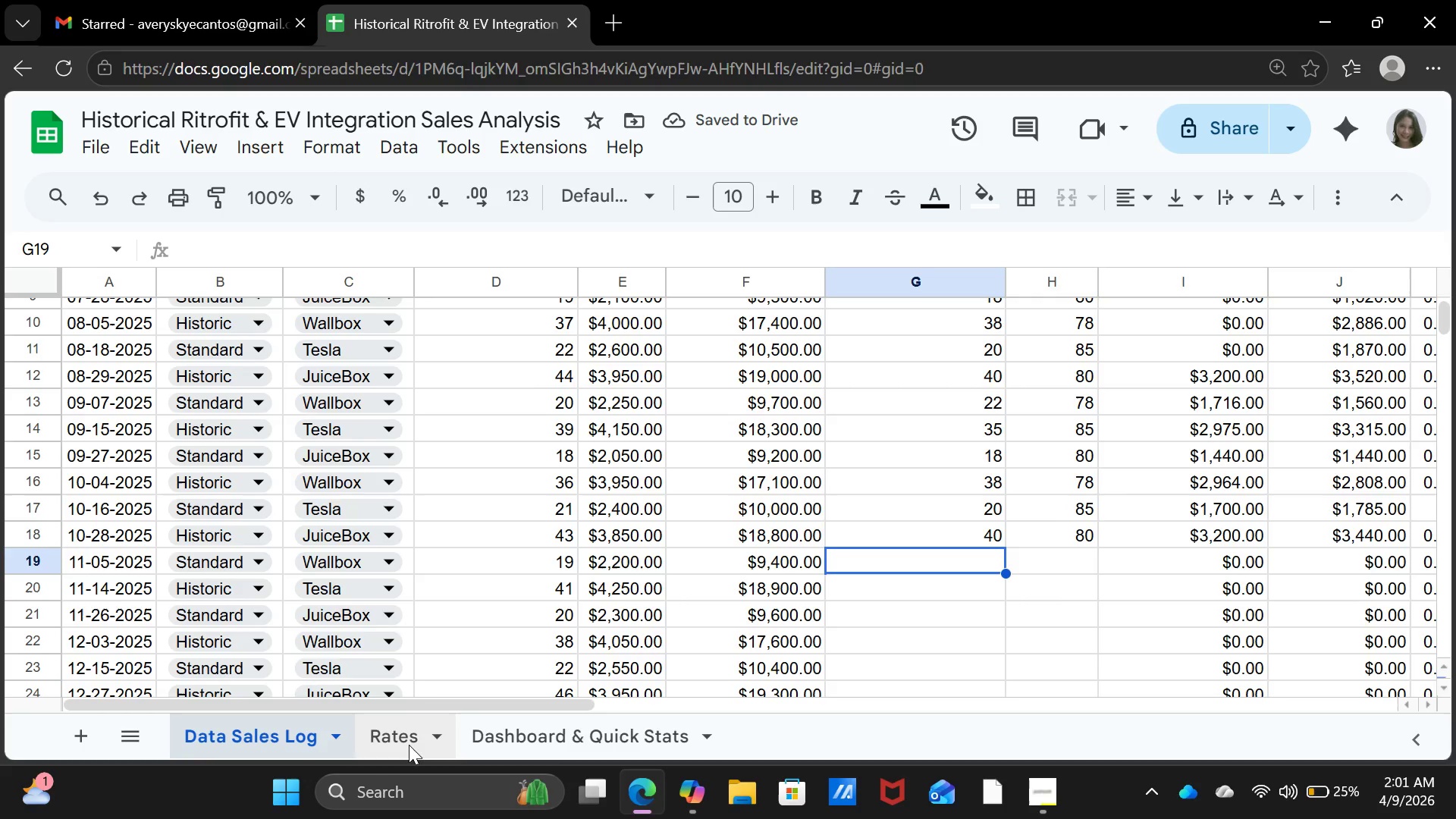 
wait(5.7)
 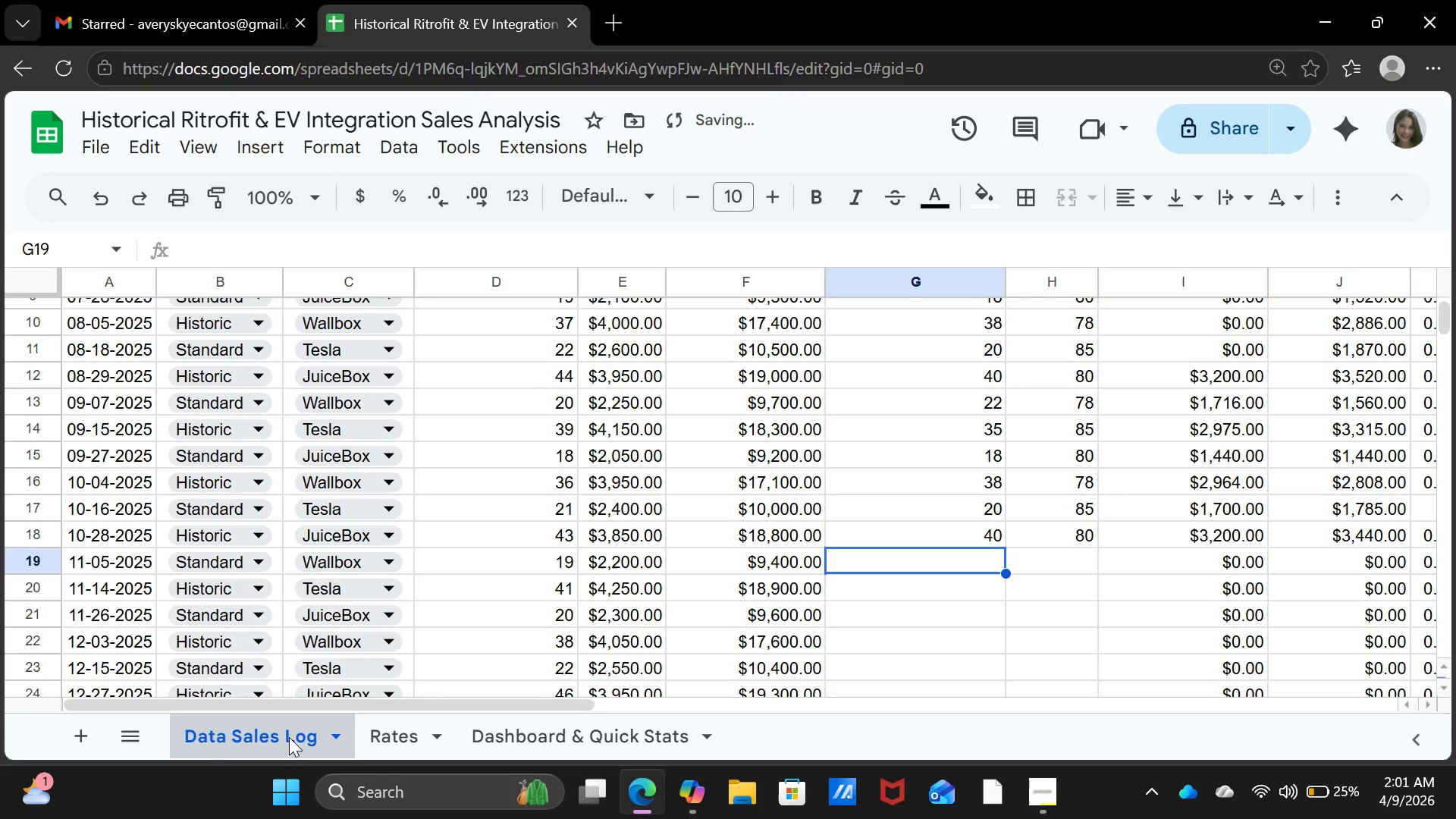 
left_click([409, 745])
 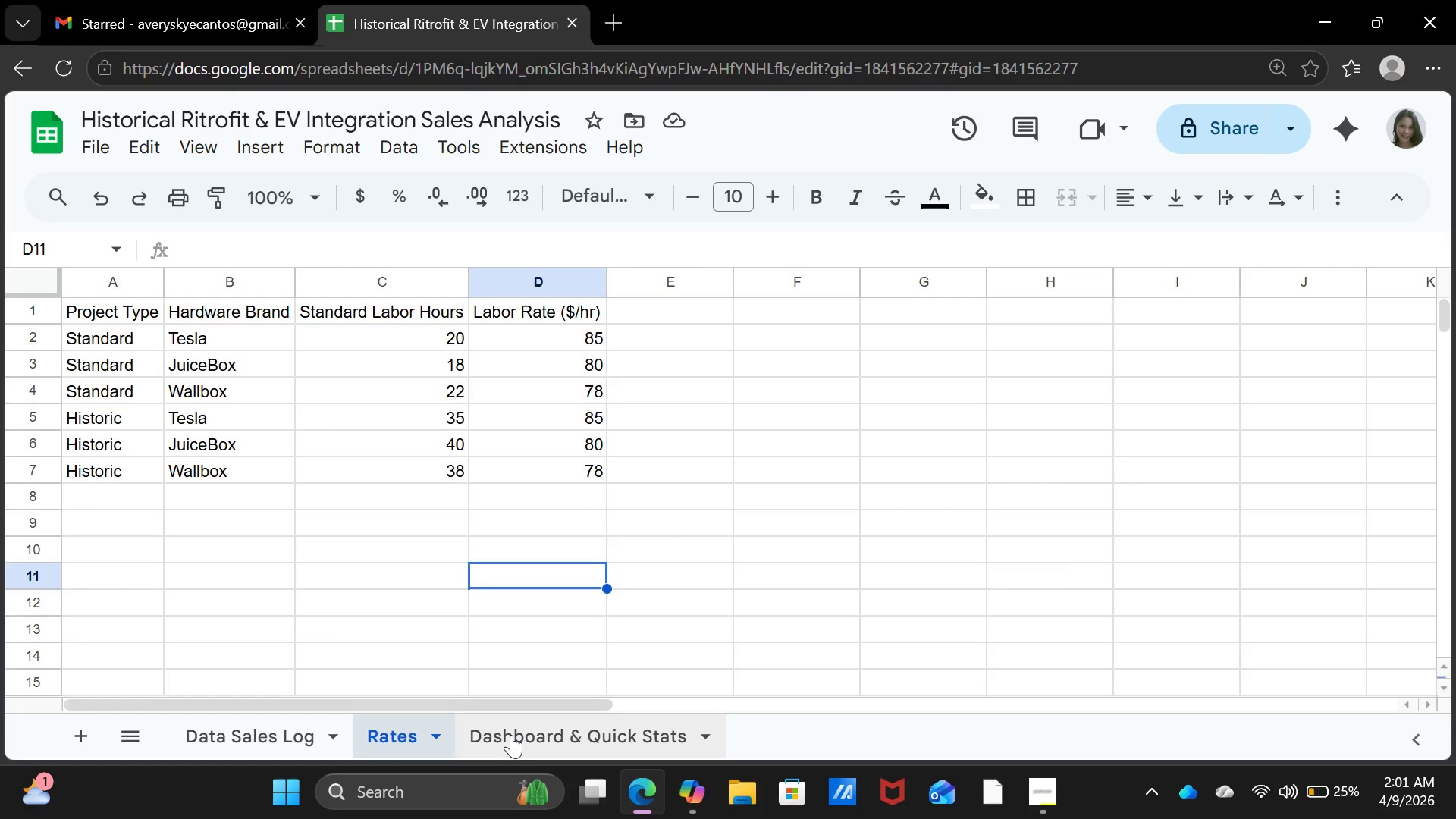 
wait(5.59)
 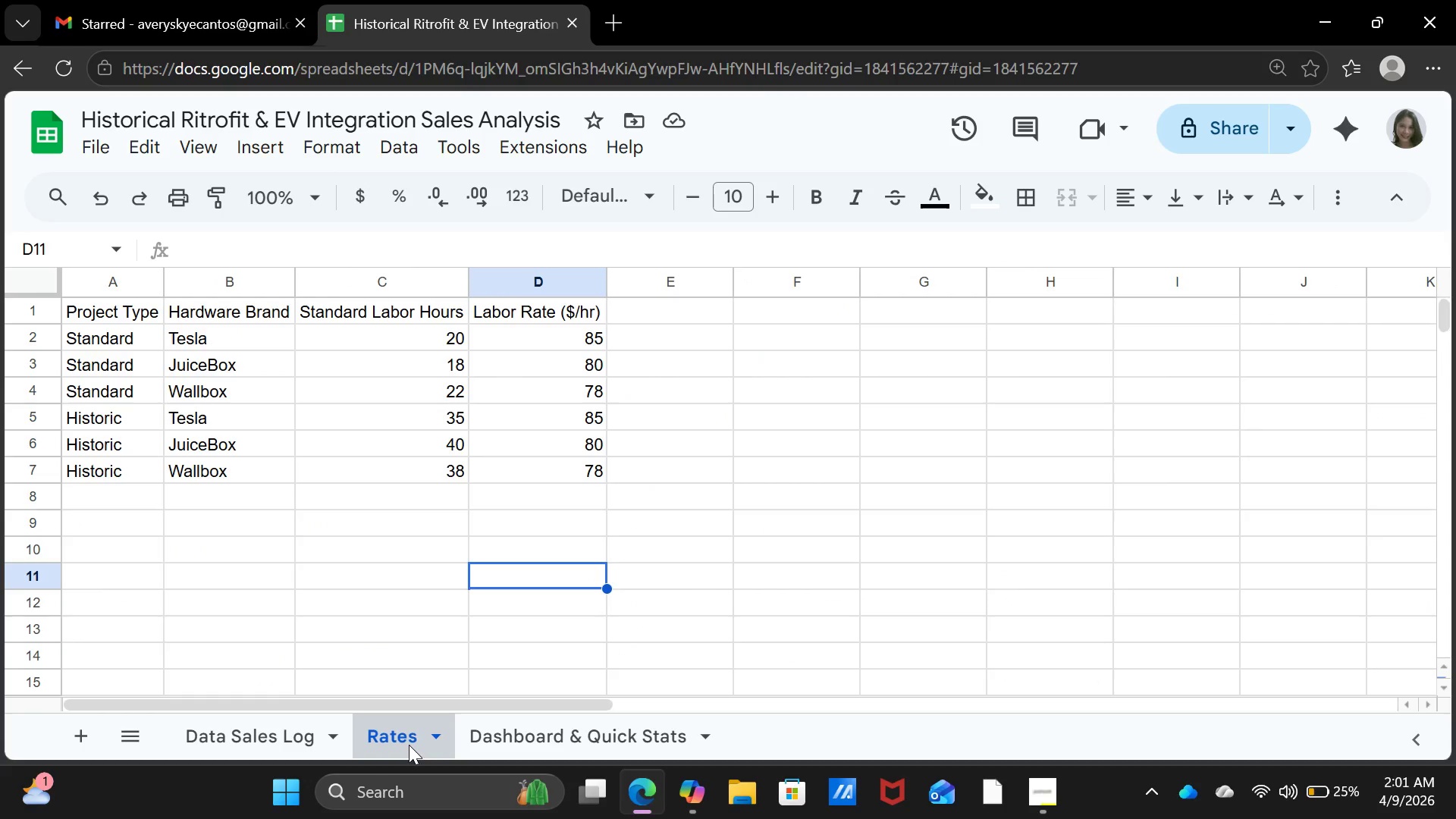 
left_click([303, 728])
 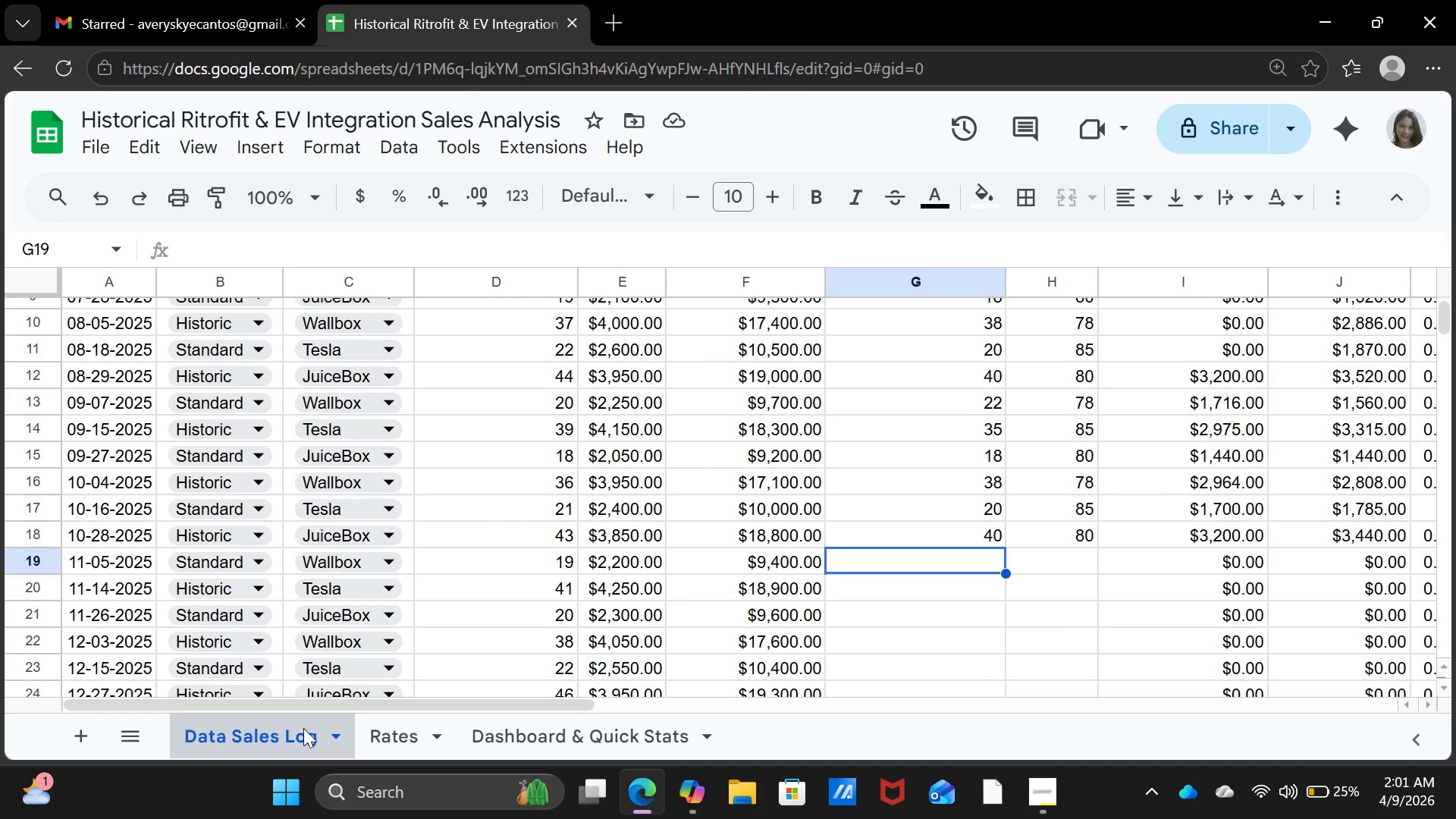 
type(22)
 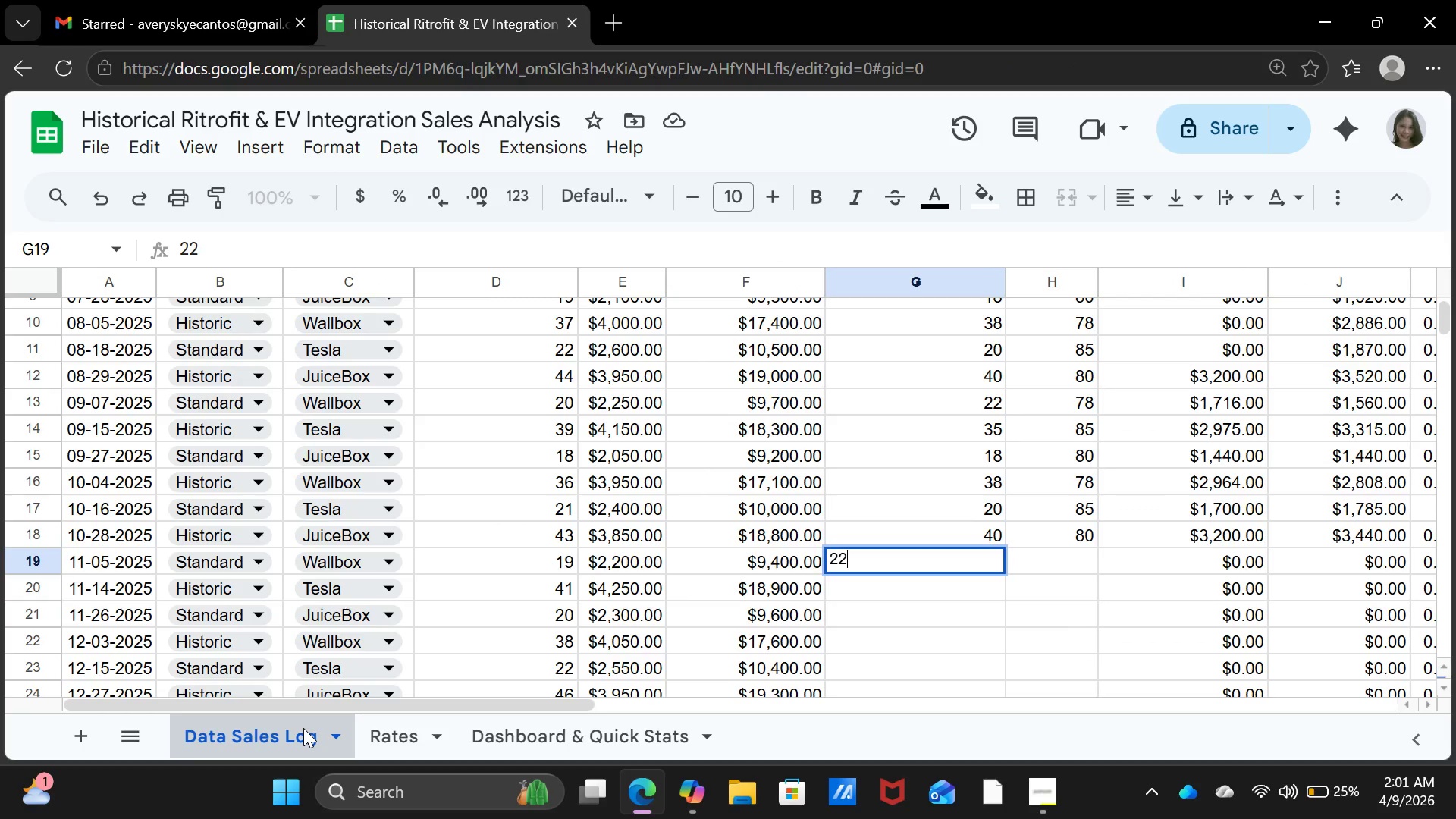 
key(ArrowRight)
 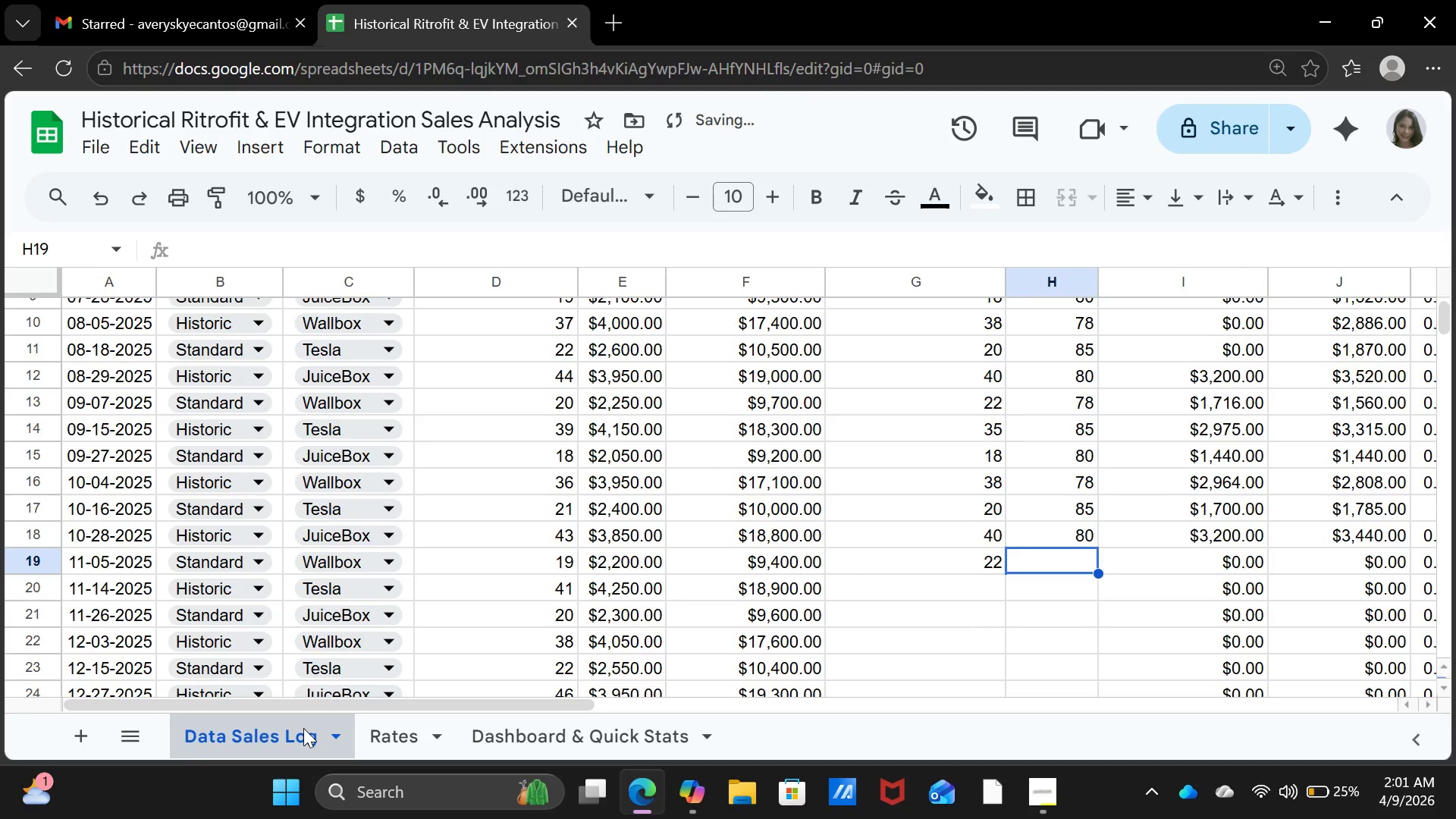 
type(78)
 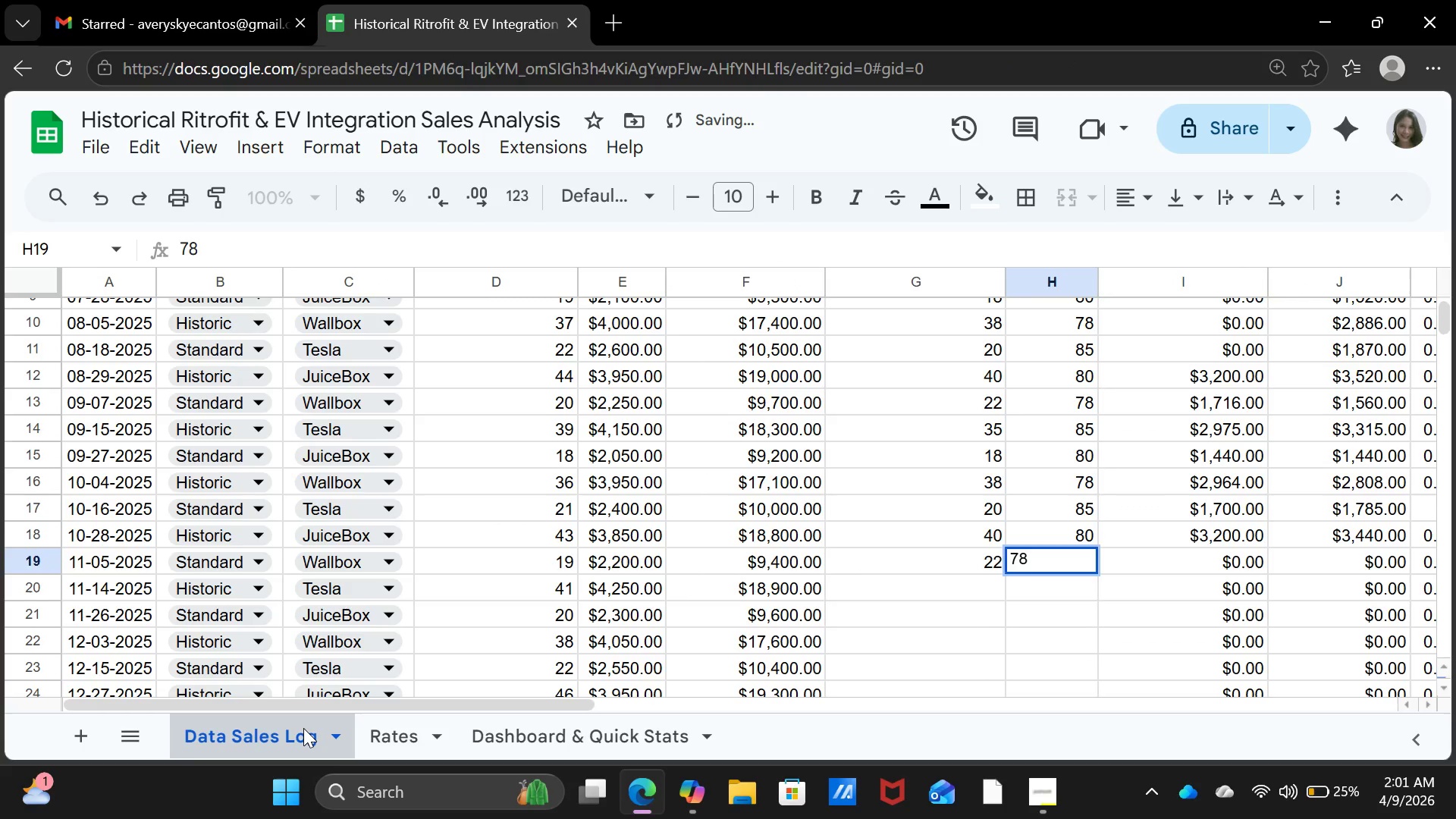 
key(ArrowDown)
 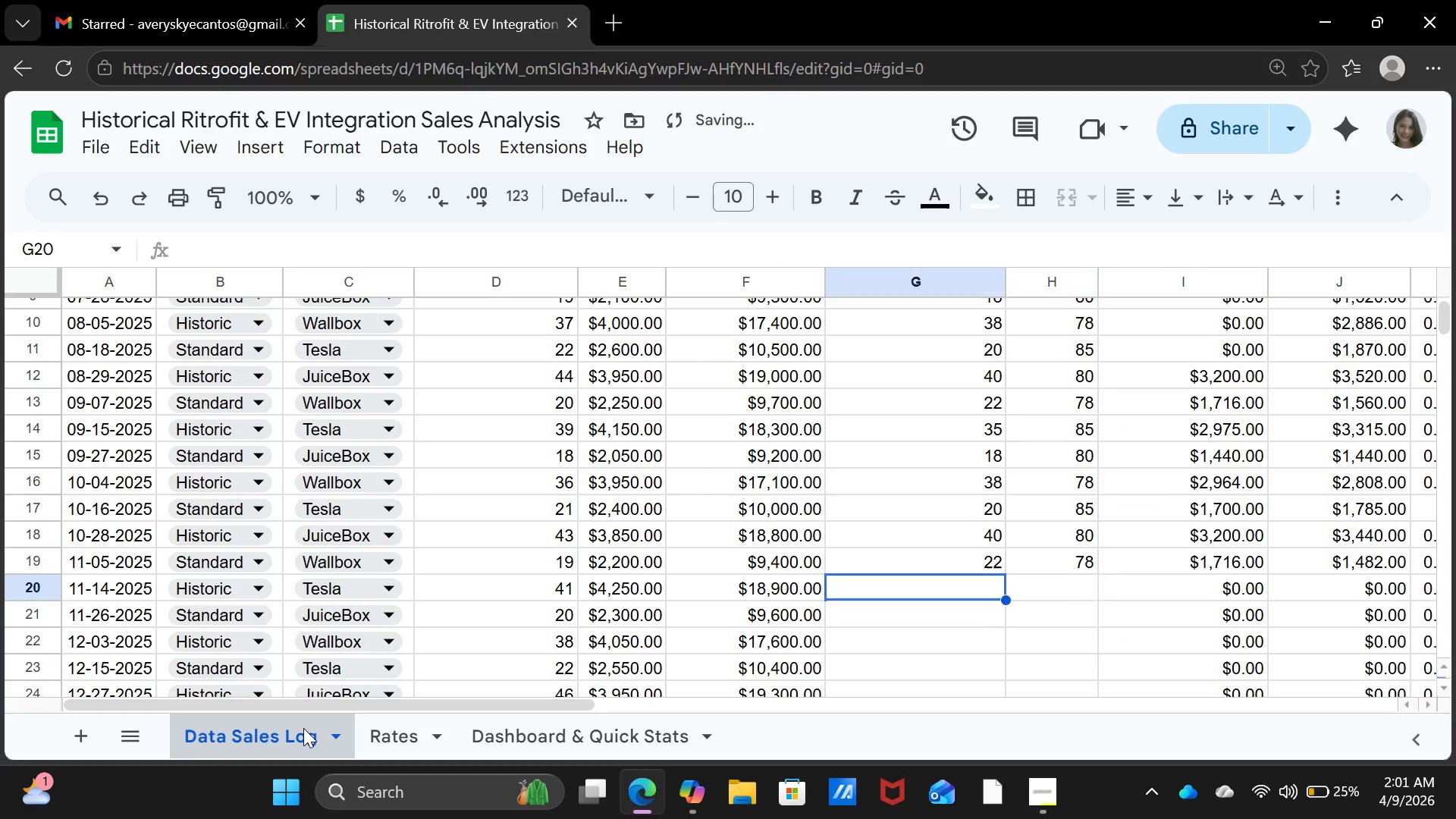 
key(ArrowLeft)
 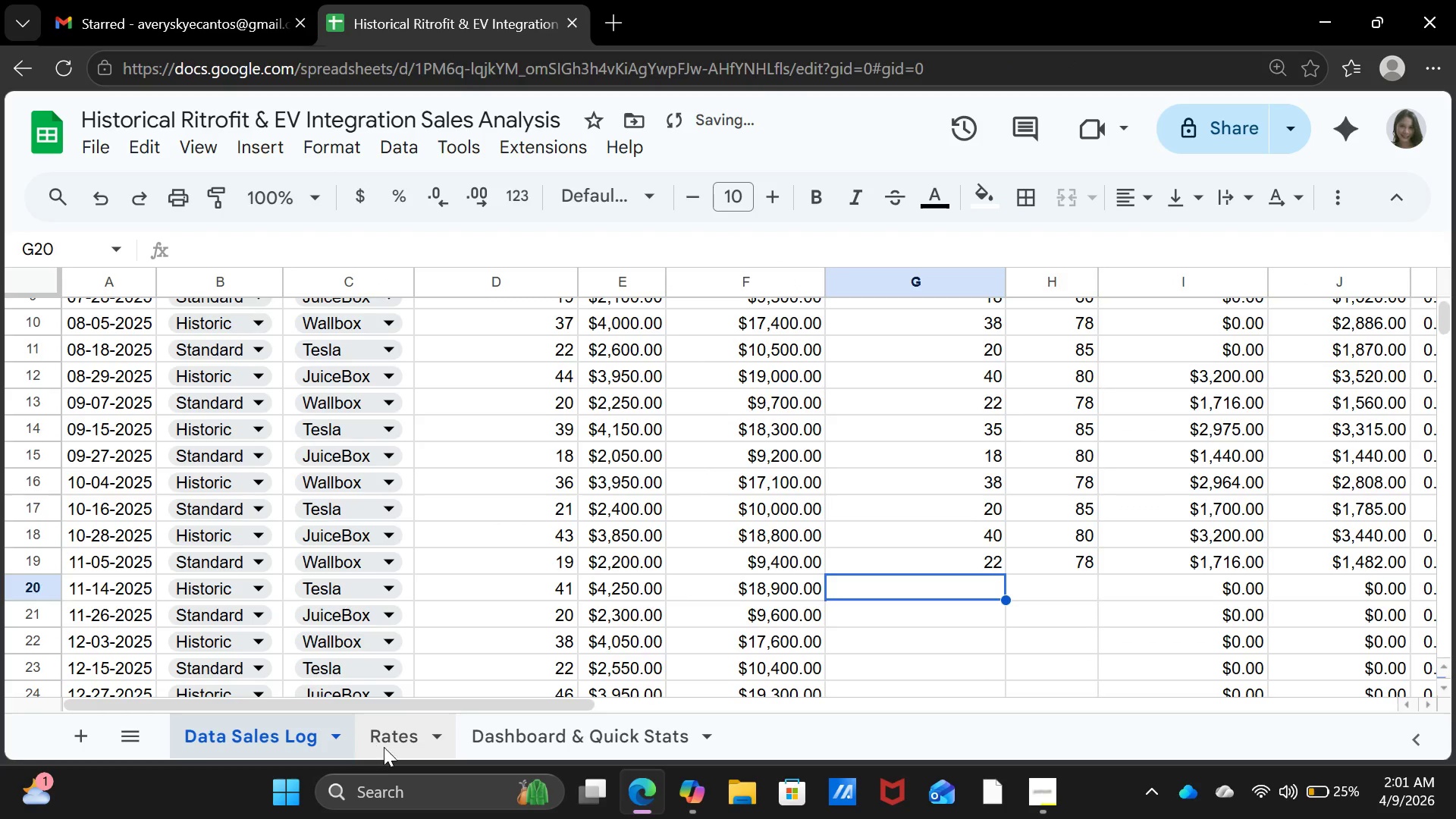 
left_click([387, 747])
 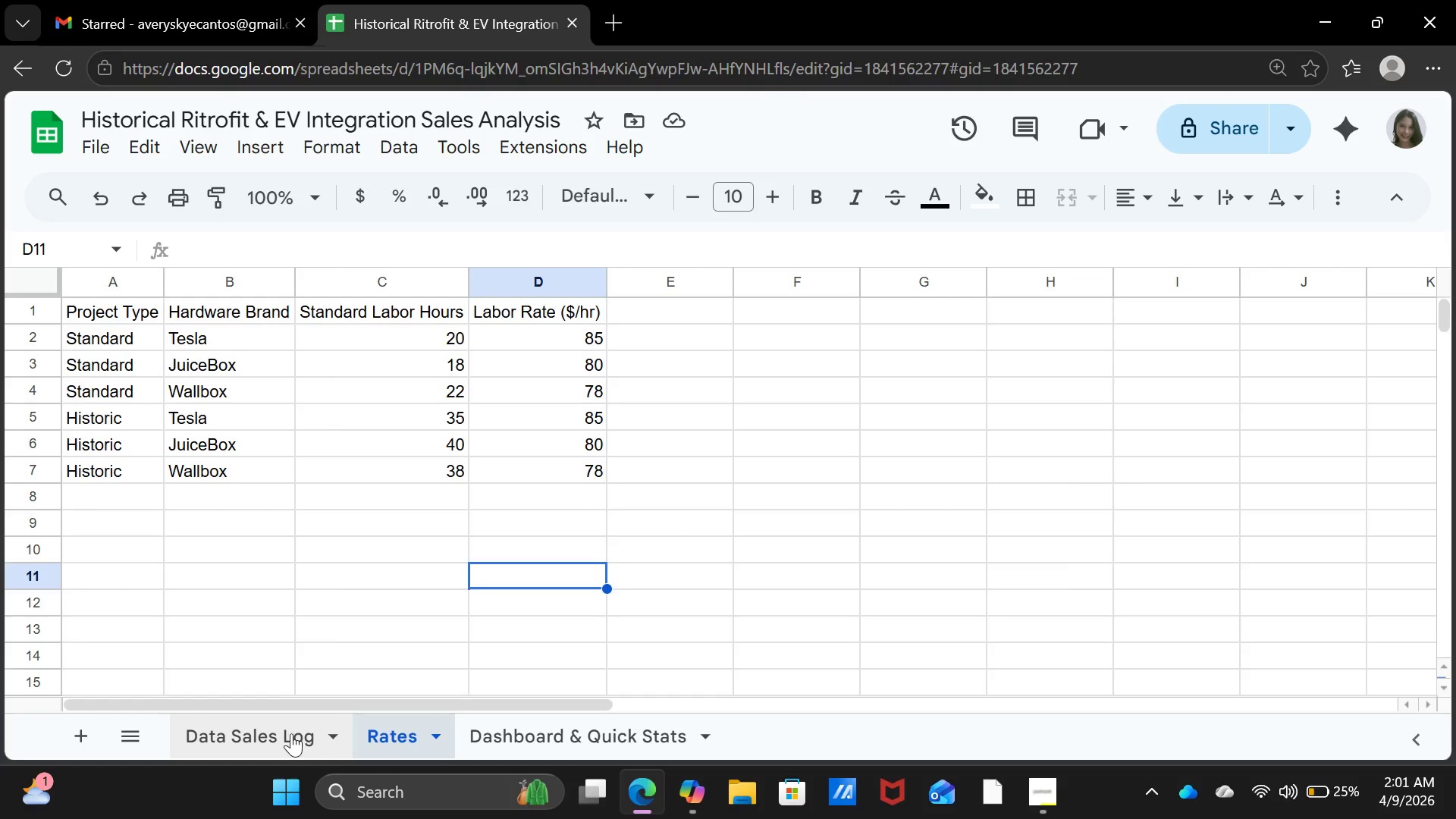 
wait(6.31)
 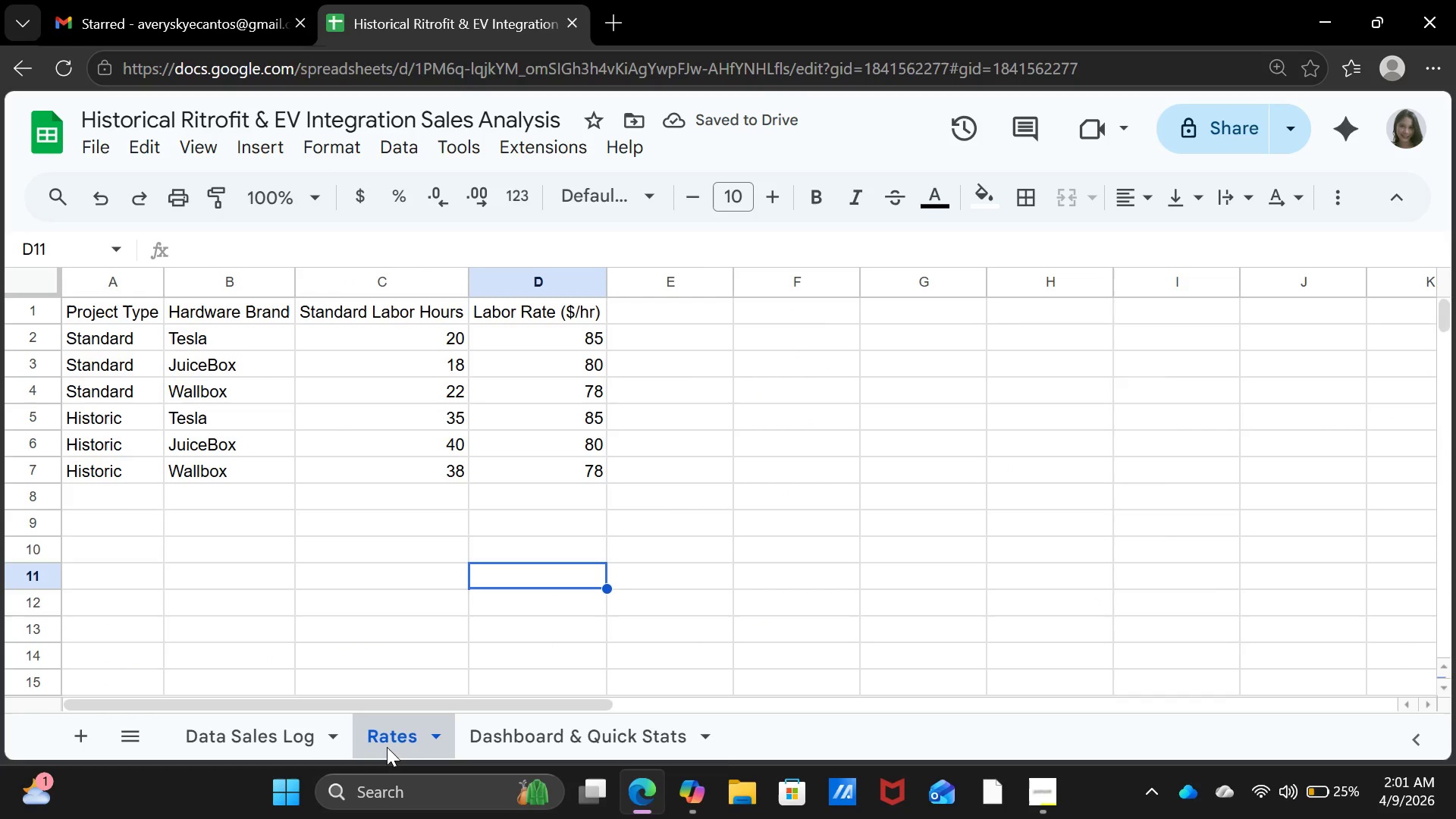 
type(35)
 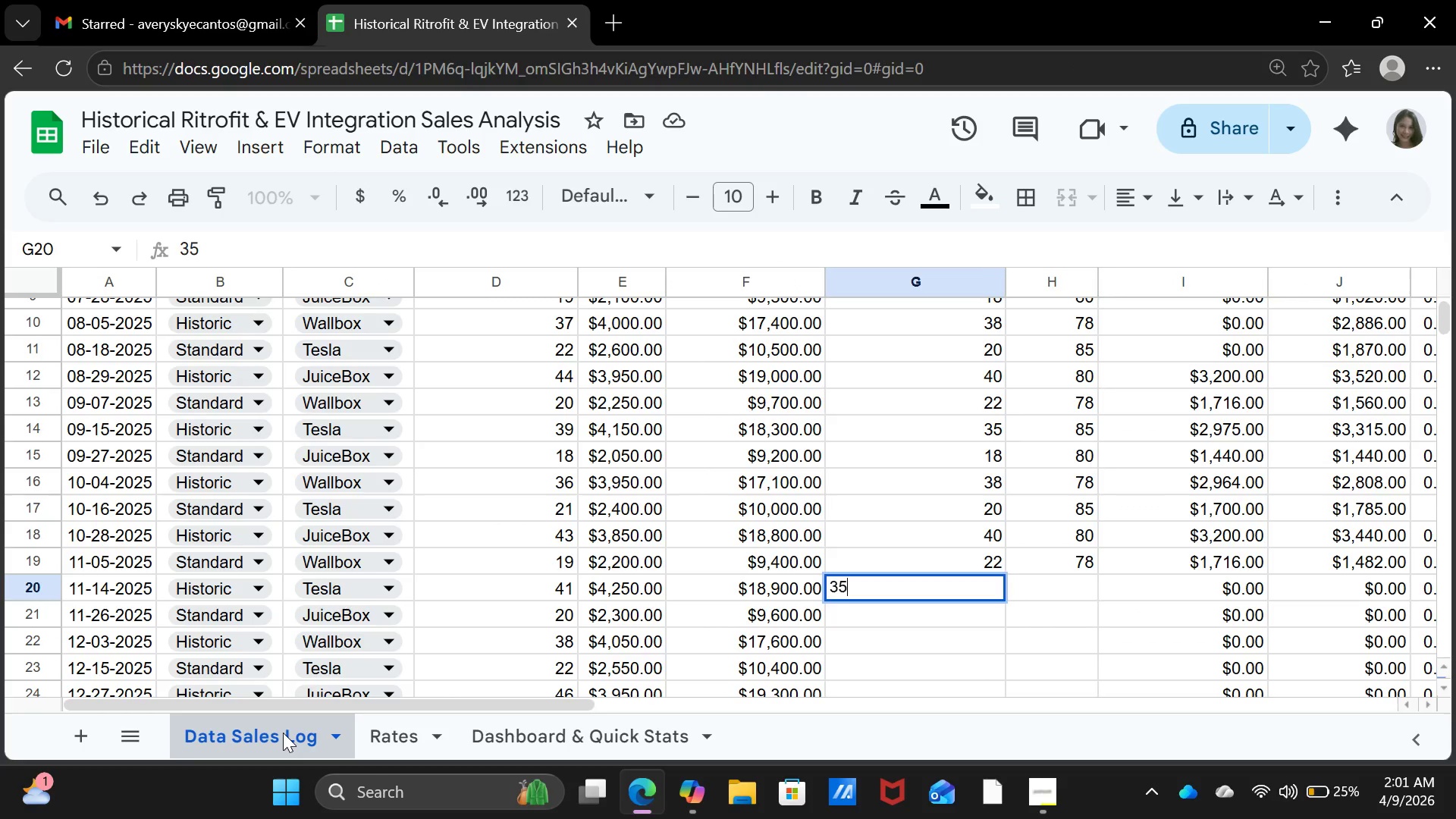 
key(ArrowRight)
 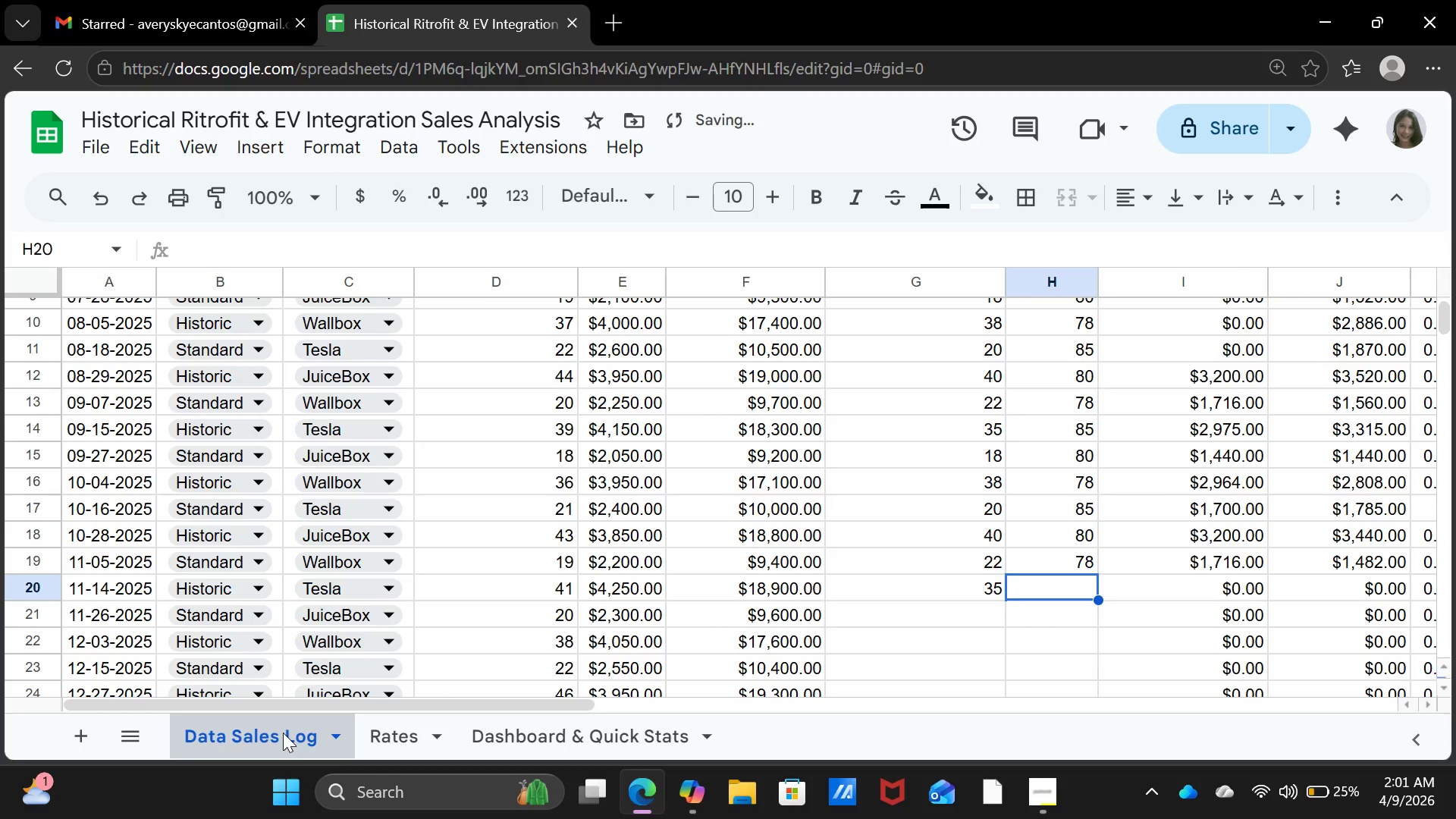 
type(85)
 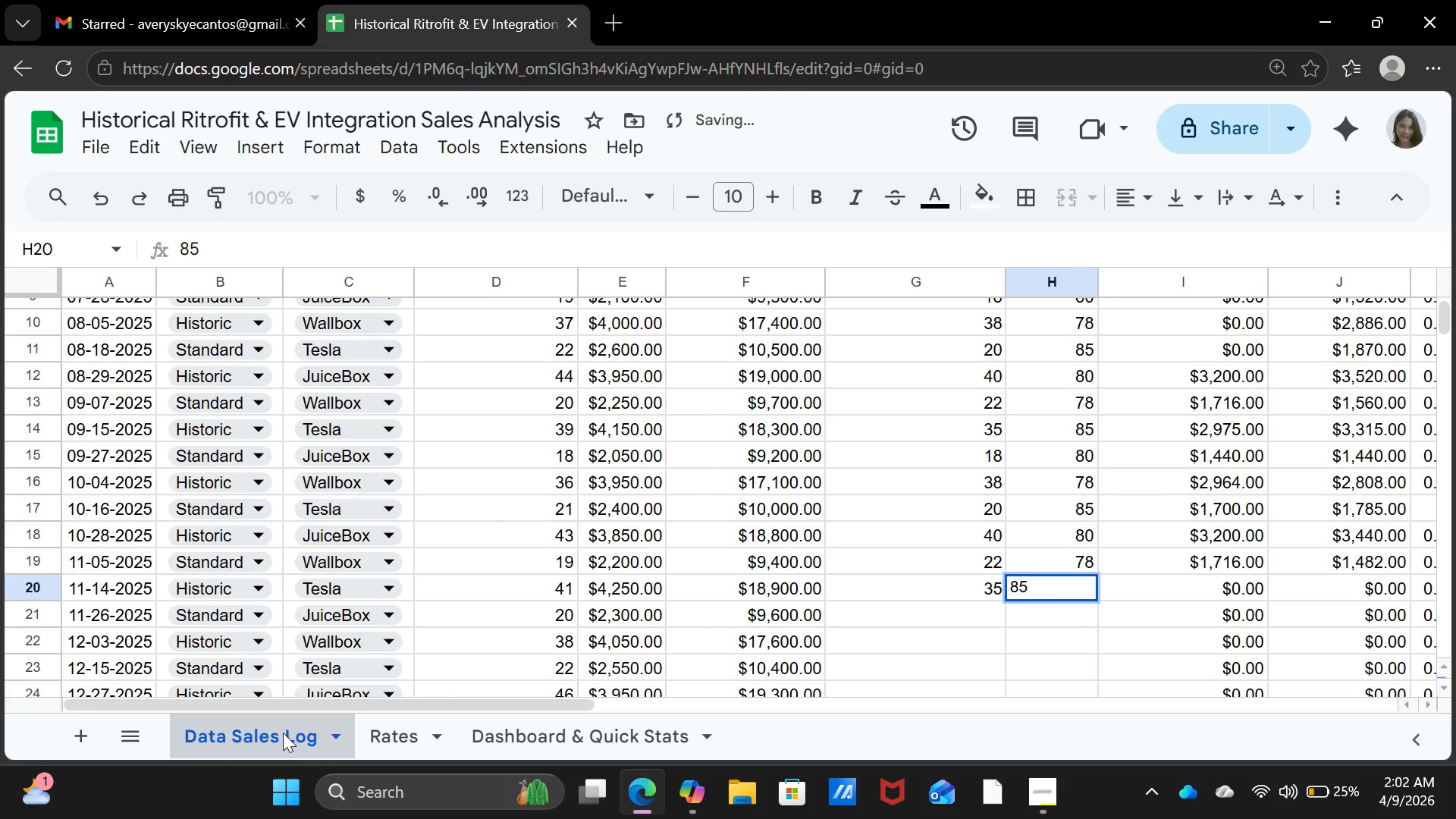 
key(ArrowDown)
 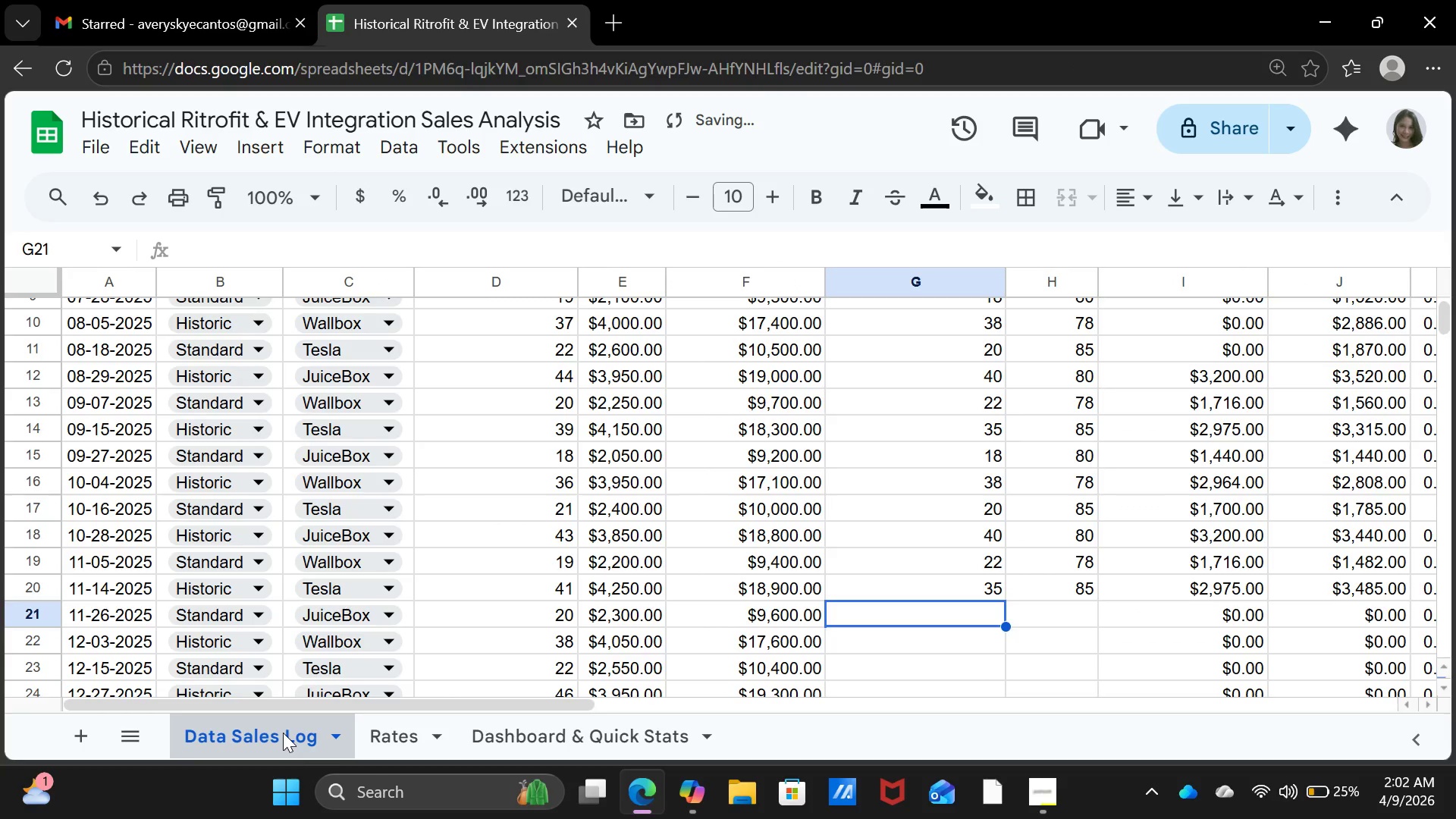 
key(ArrowLeft)
 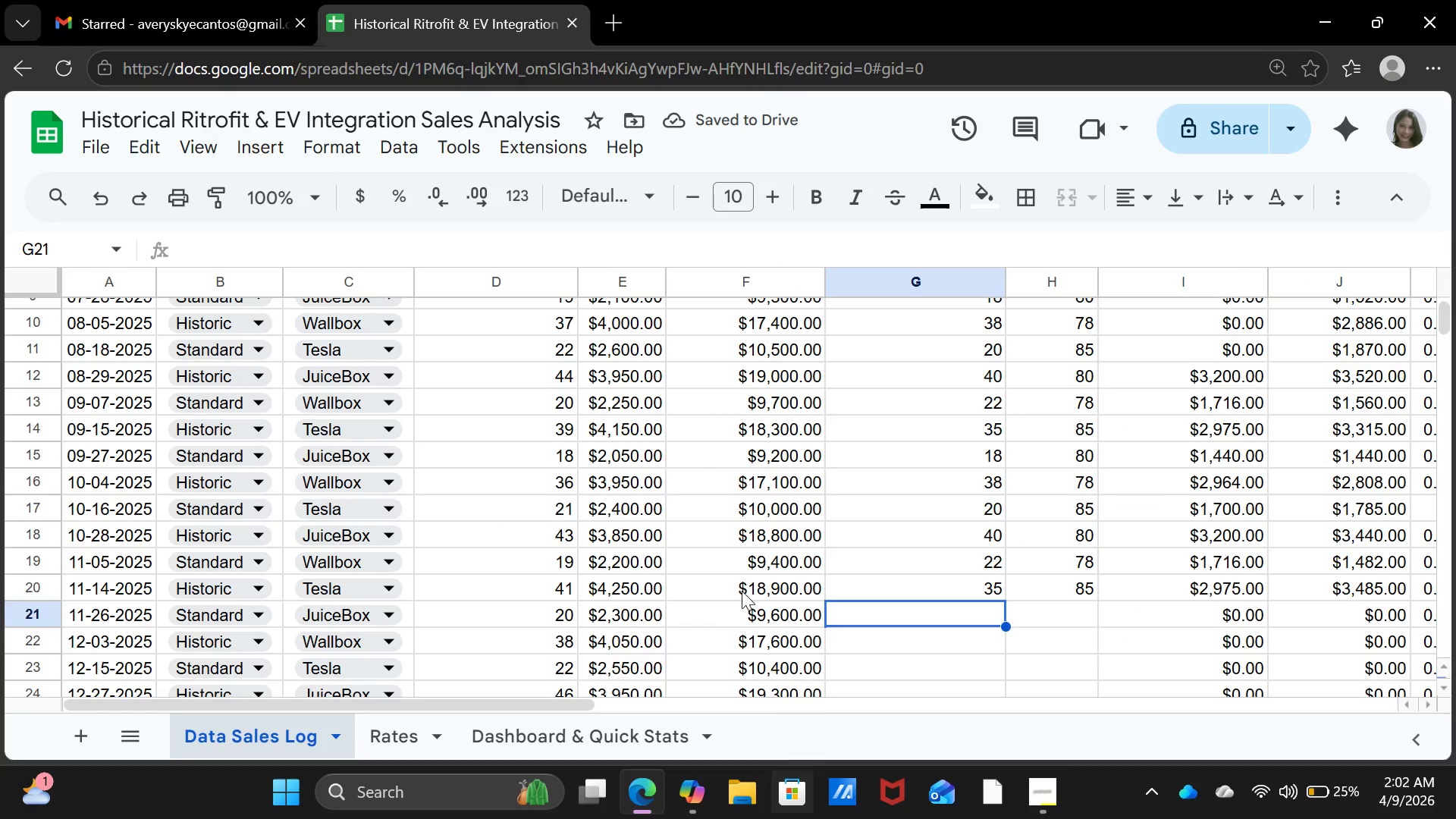 
scroll: coordinate [1203, 307], scroll_direction: down, amount: 2.0
 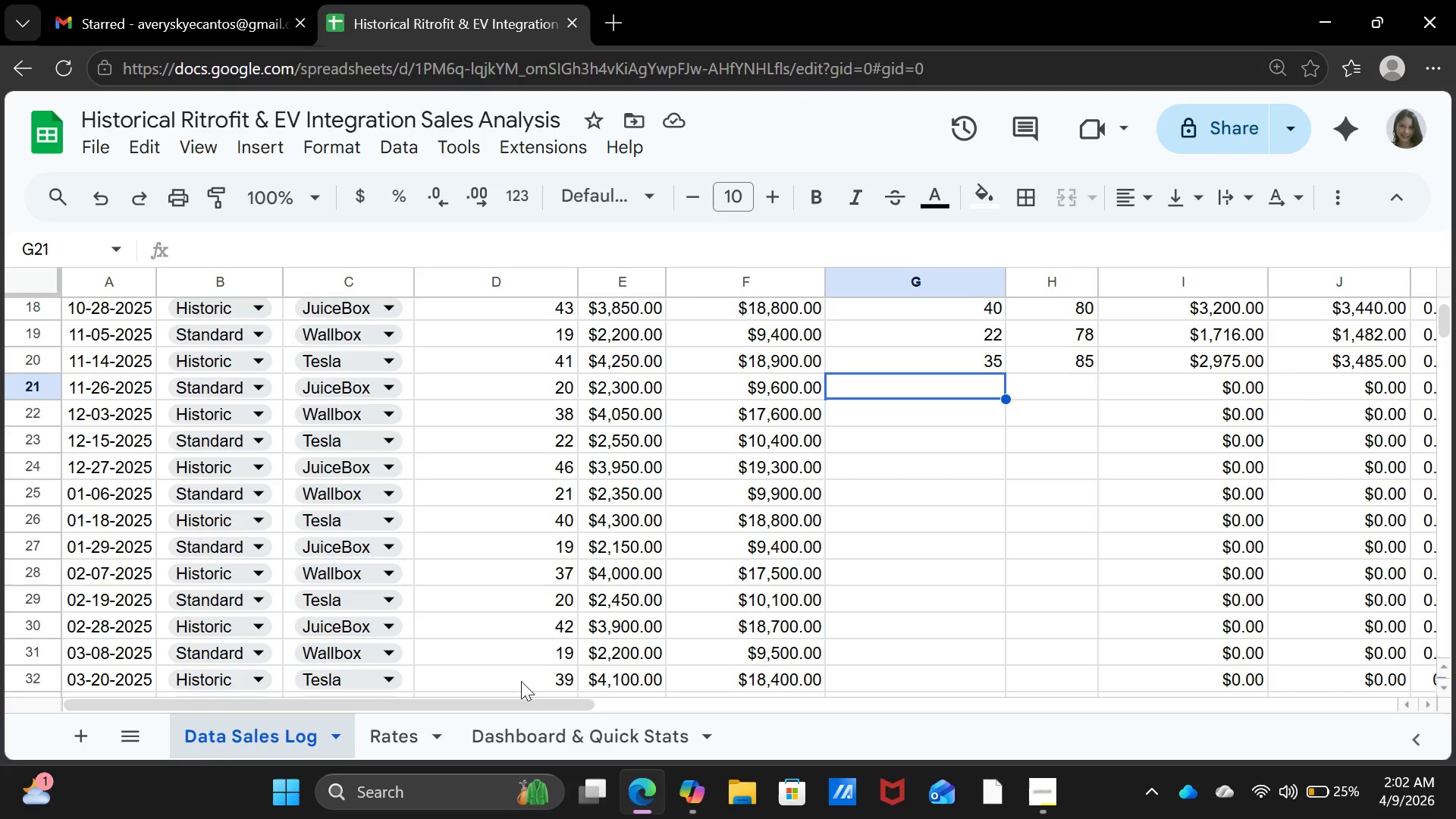 
left_click([372, 733])
 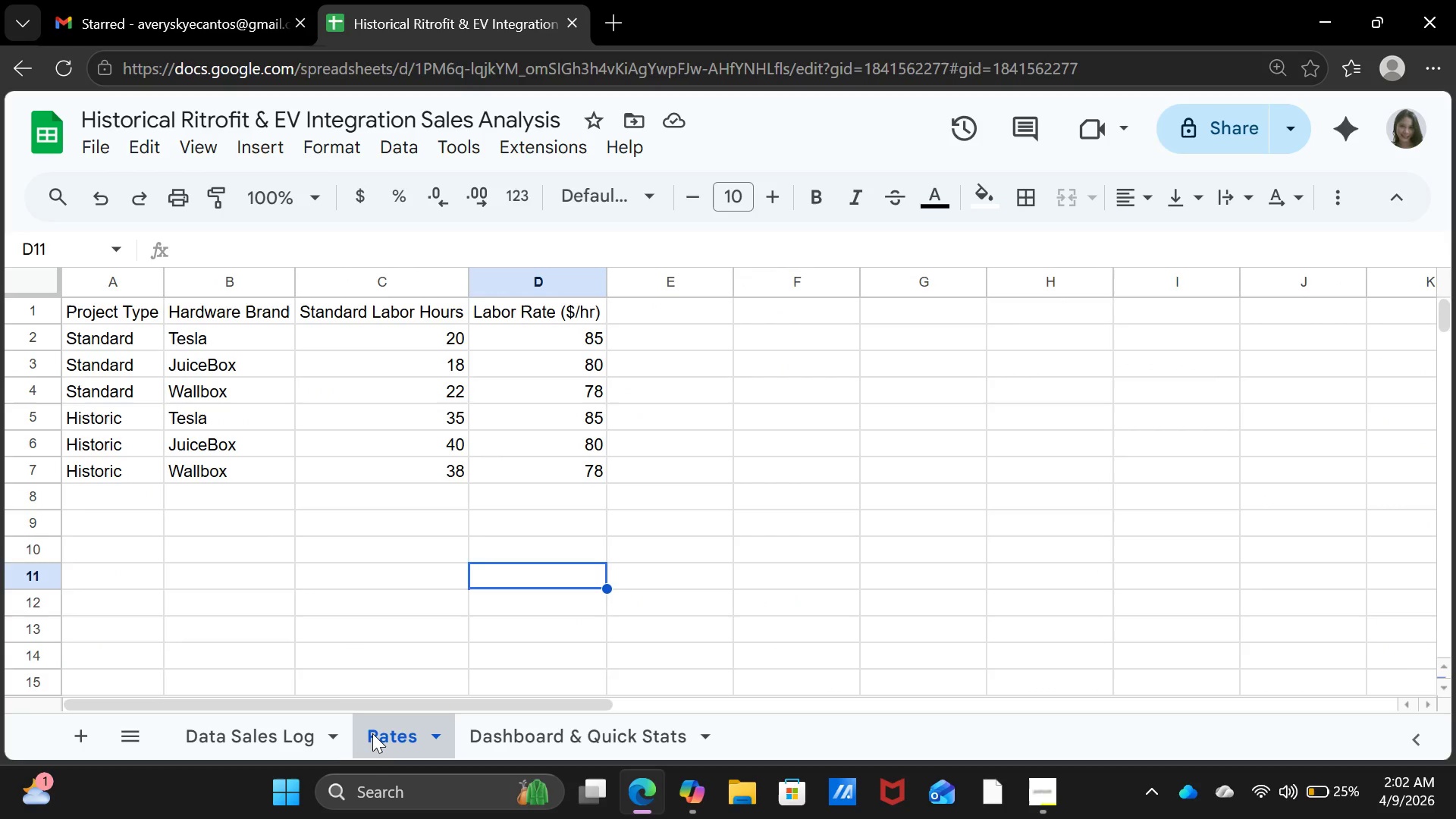 
left_click([275, 733])
 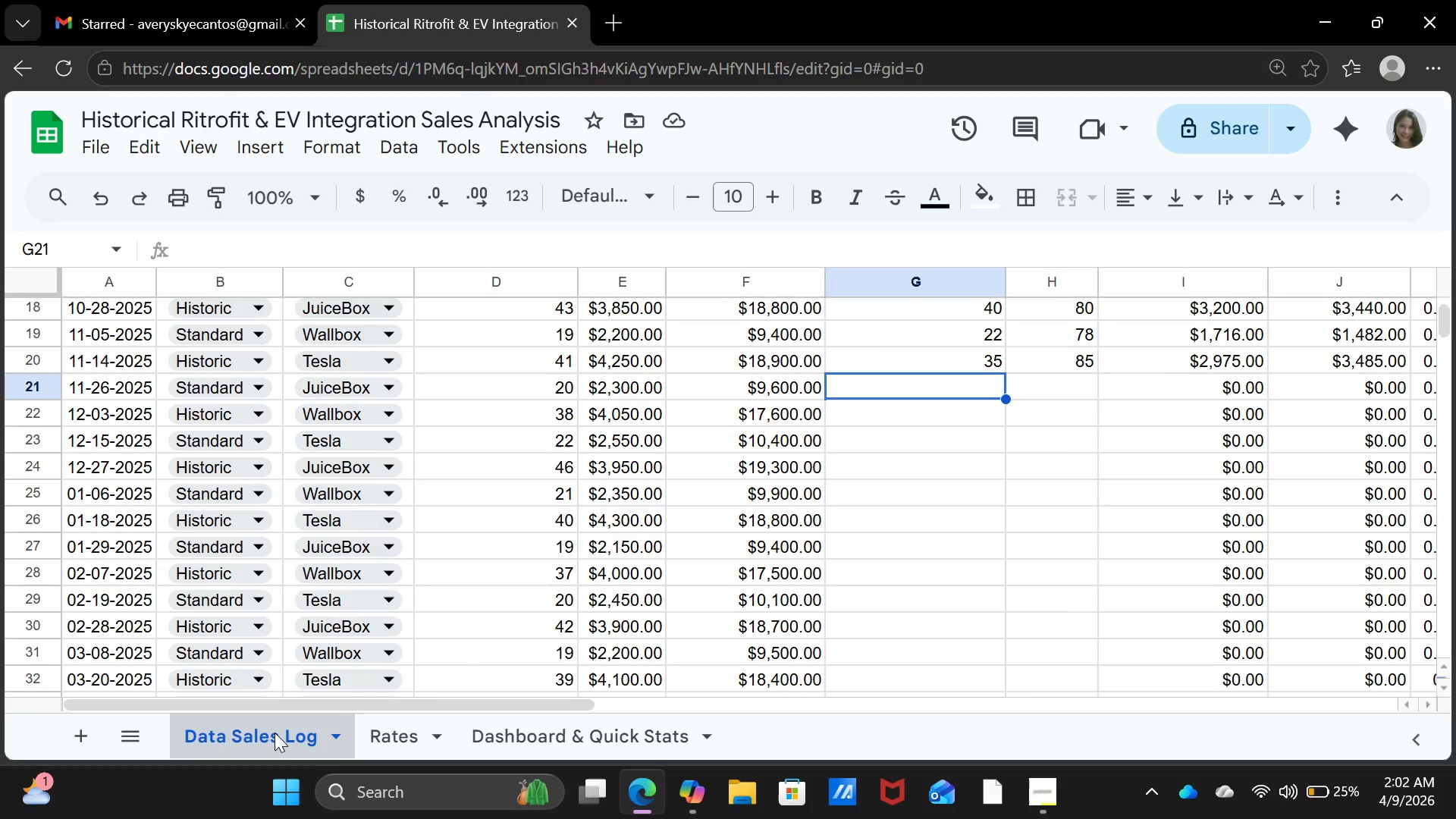 
type(18)
 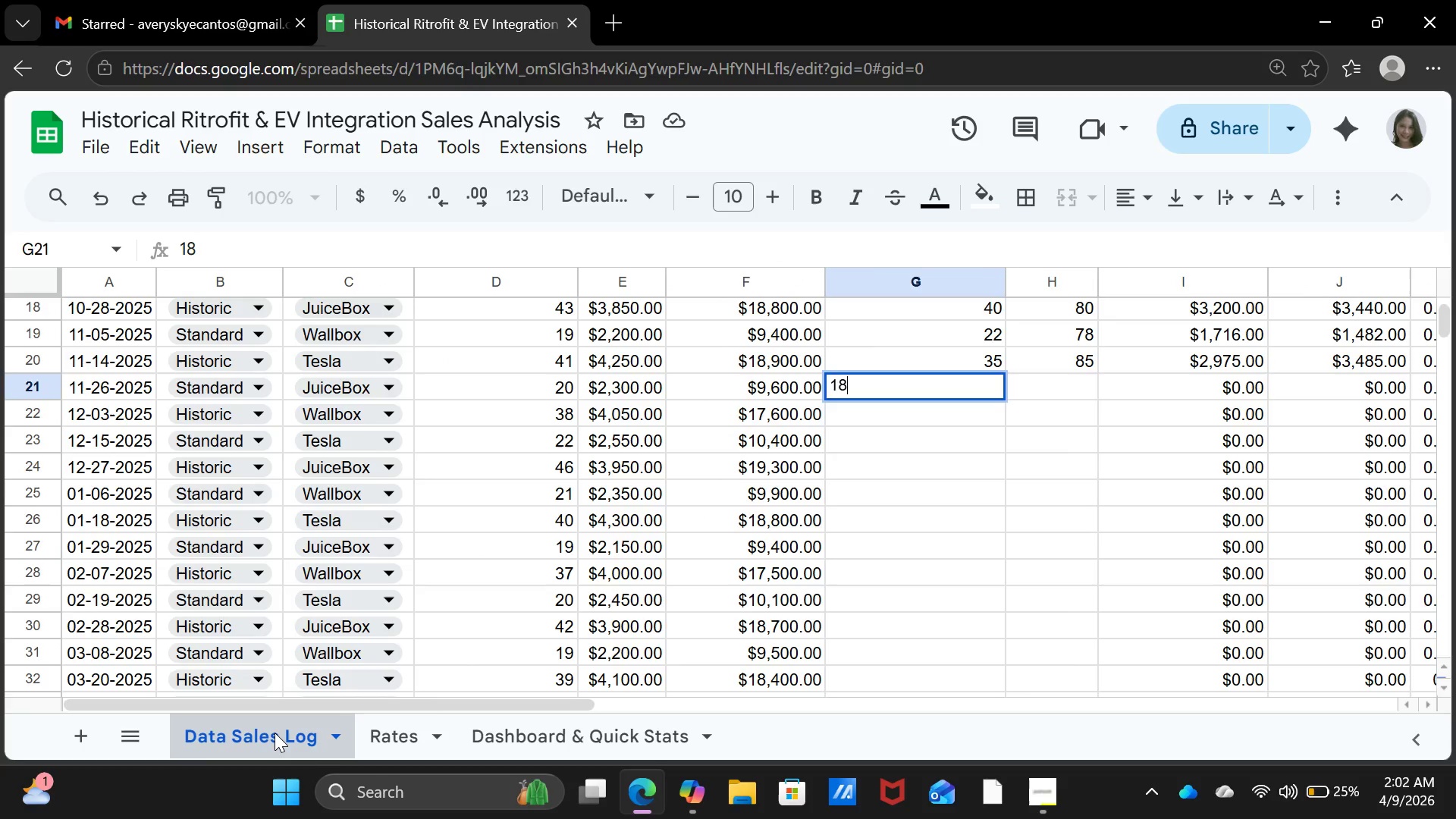 
key(ArrowRight)
 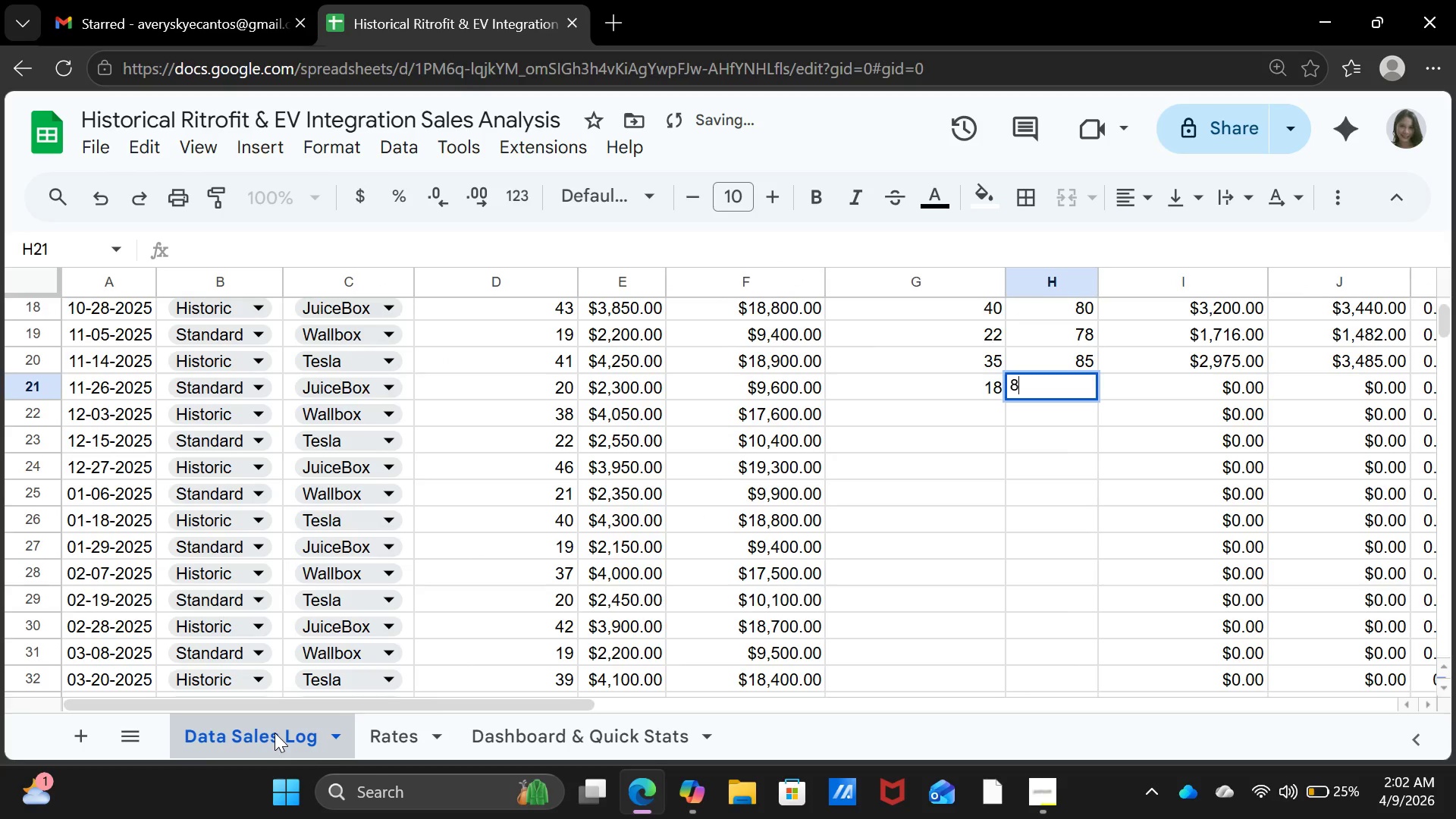 
type(80)
 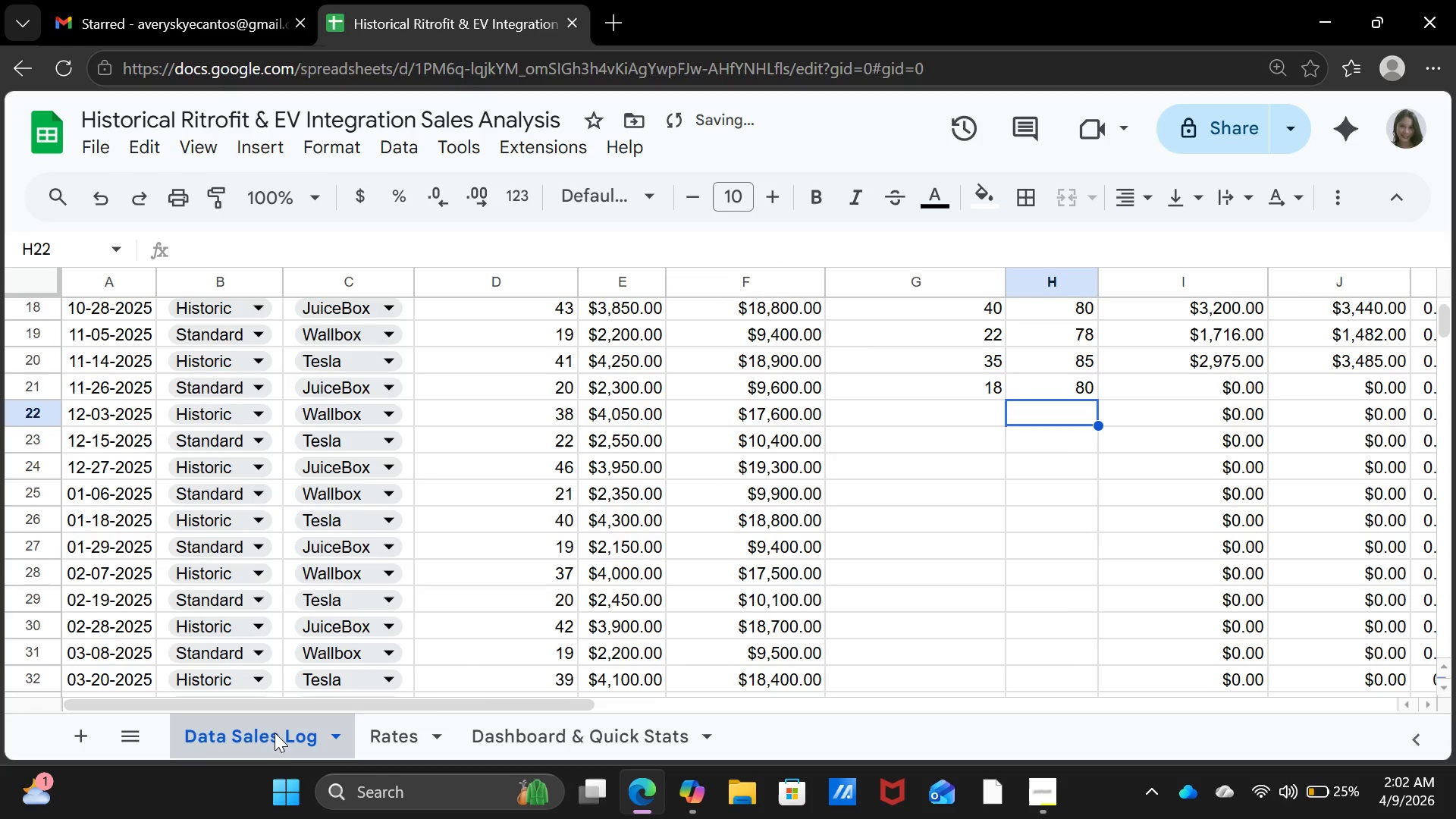 
key(ArrowDown)
 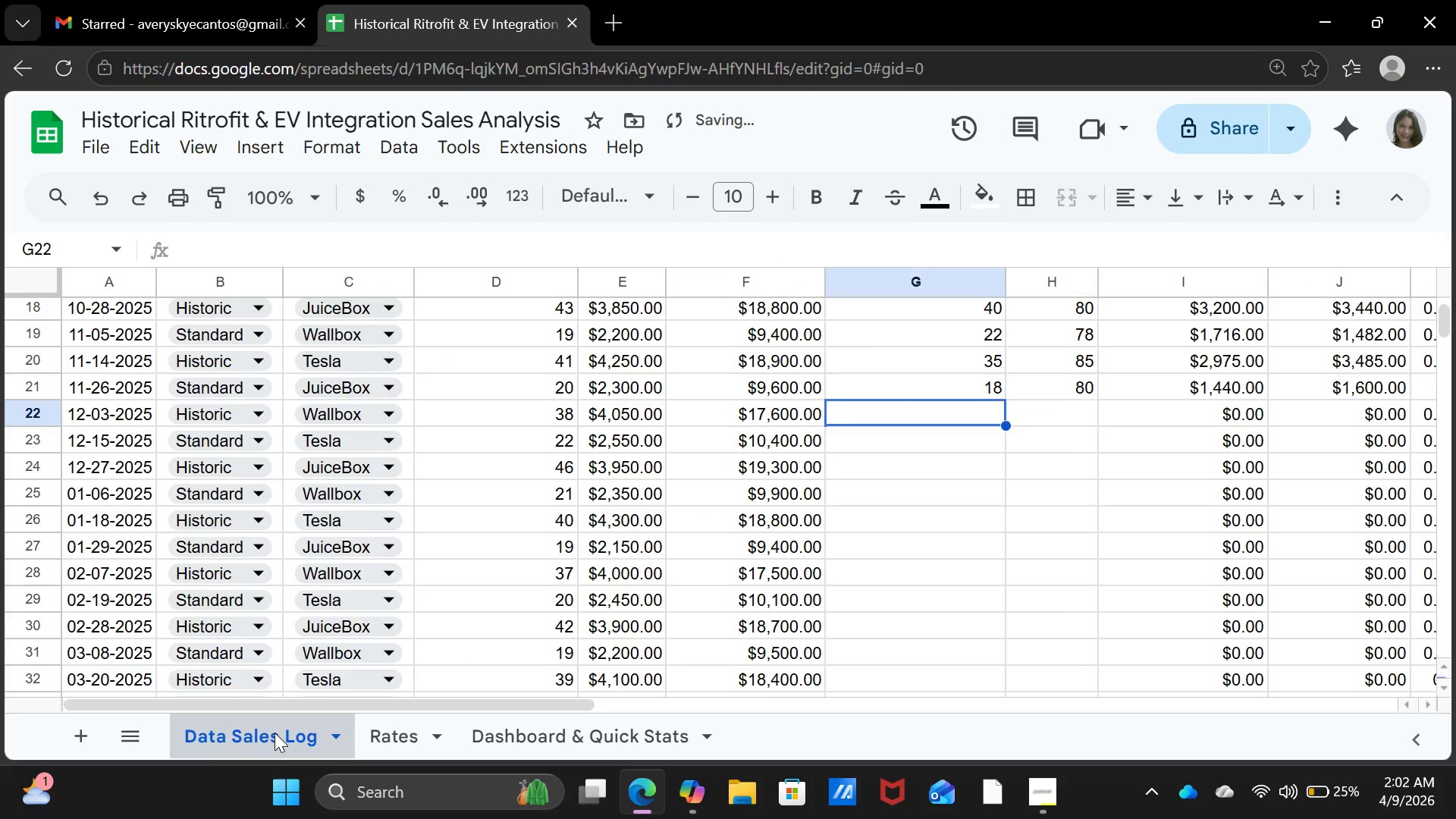 
key(ArrowLeft)
 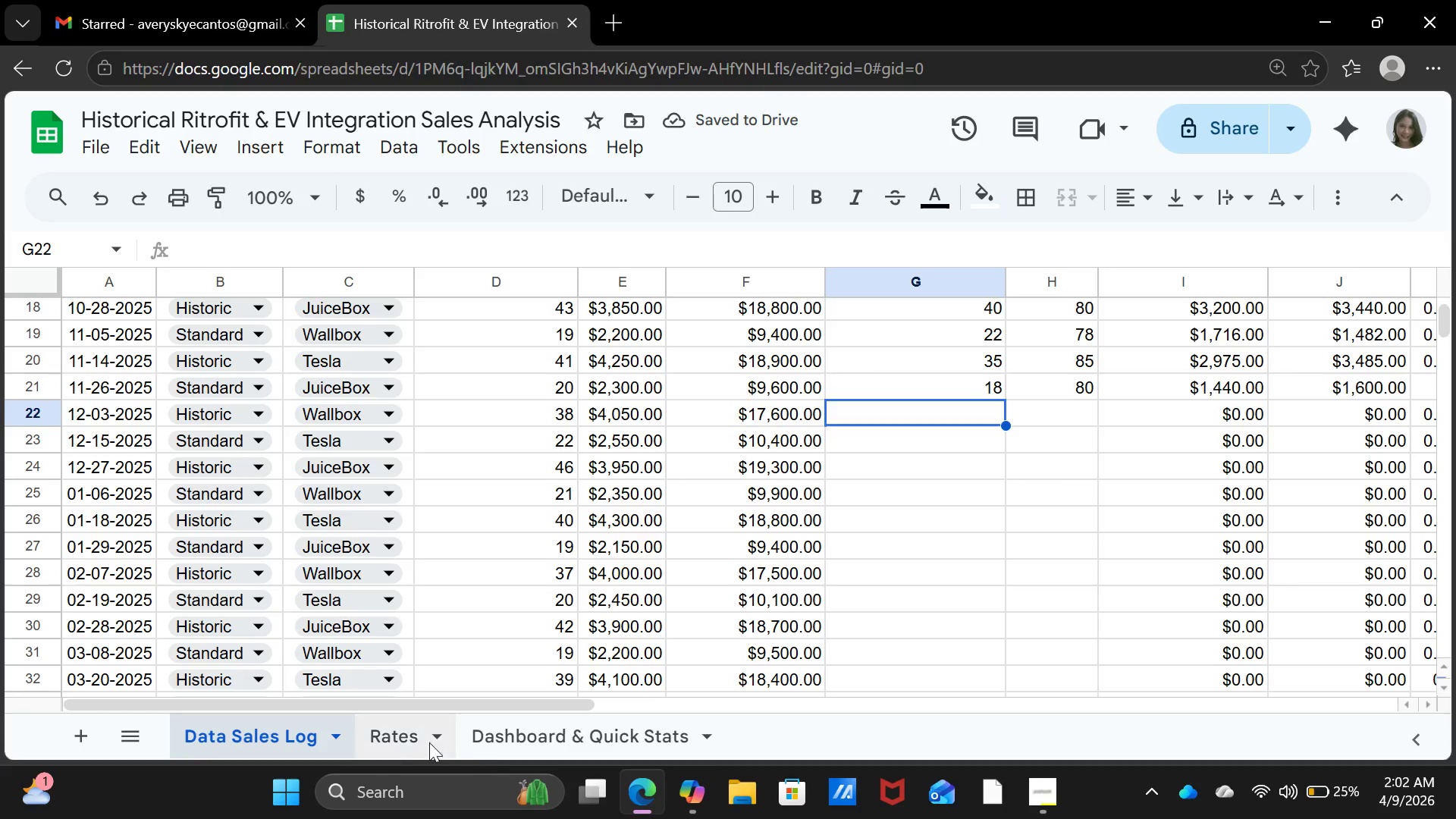 
left_click([391, 733])
 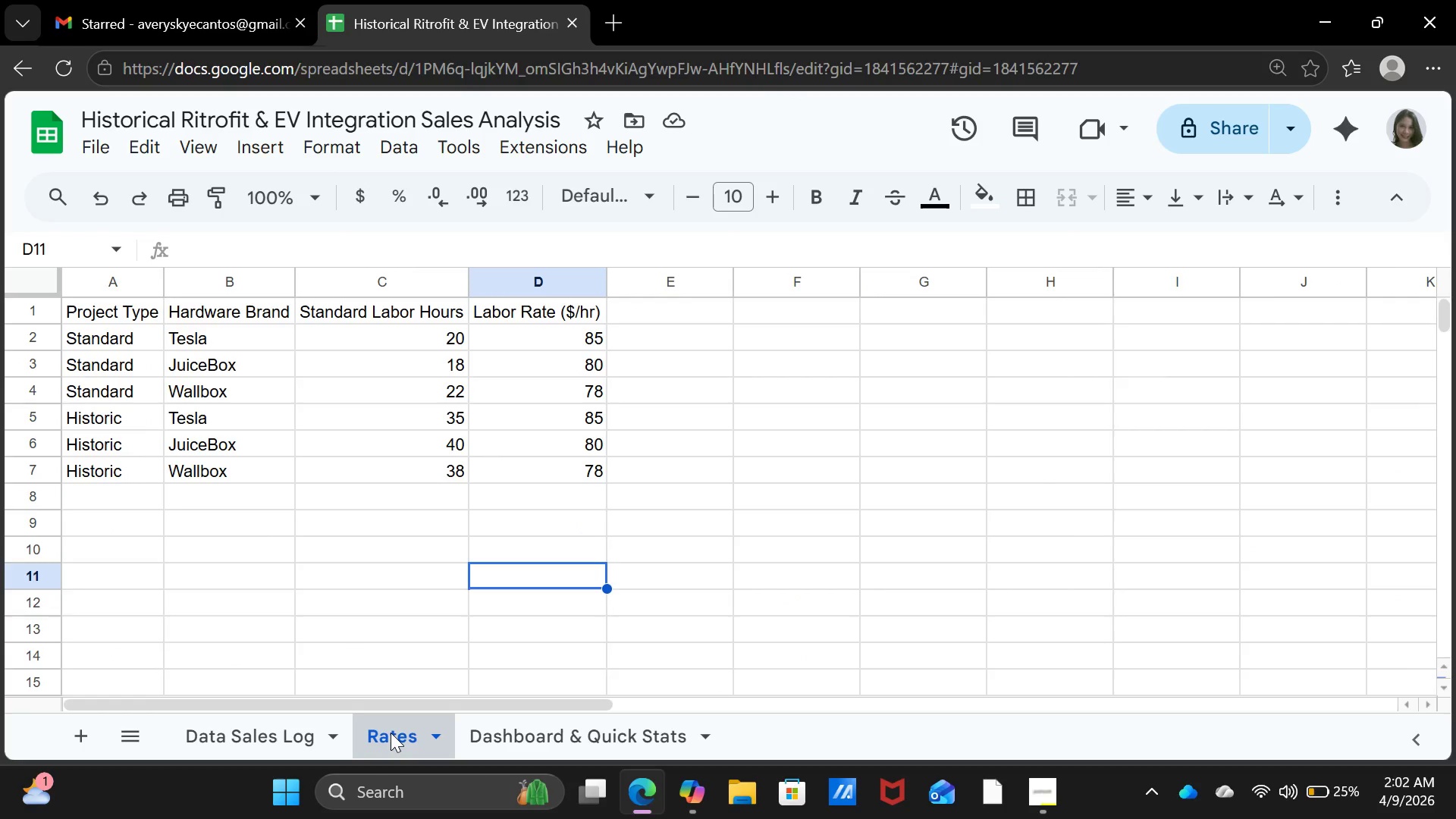 
left_click([391, 733])
 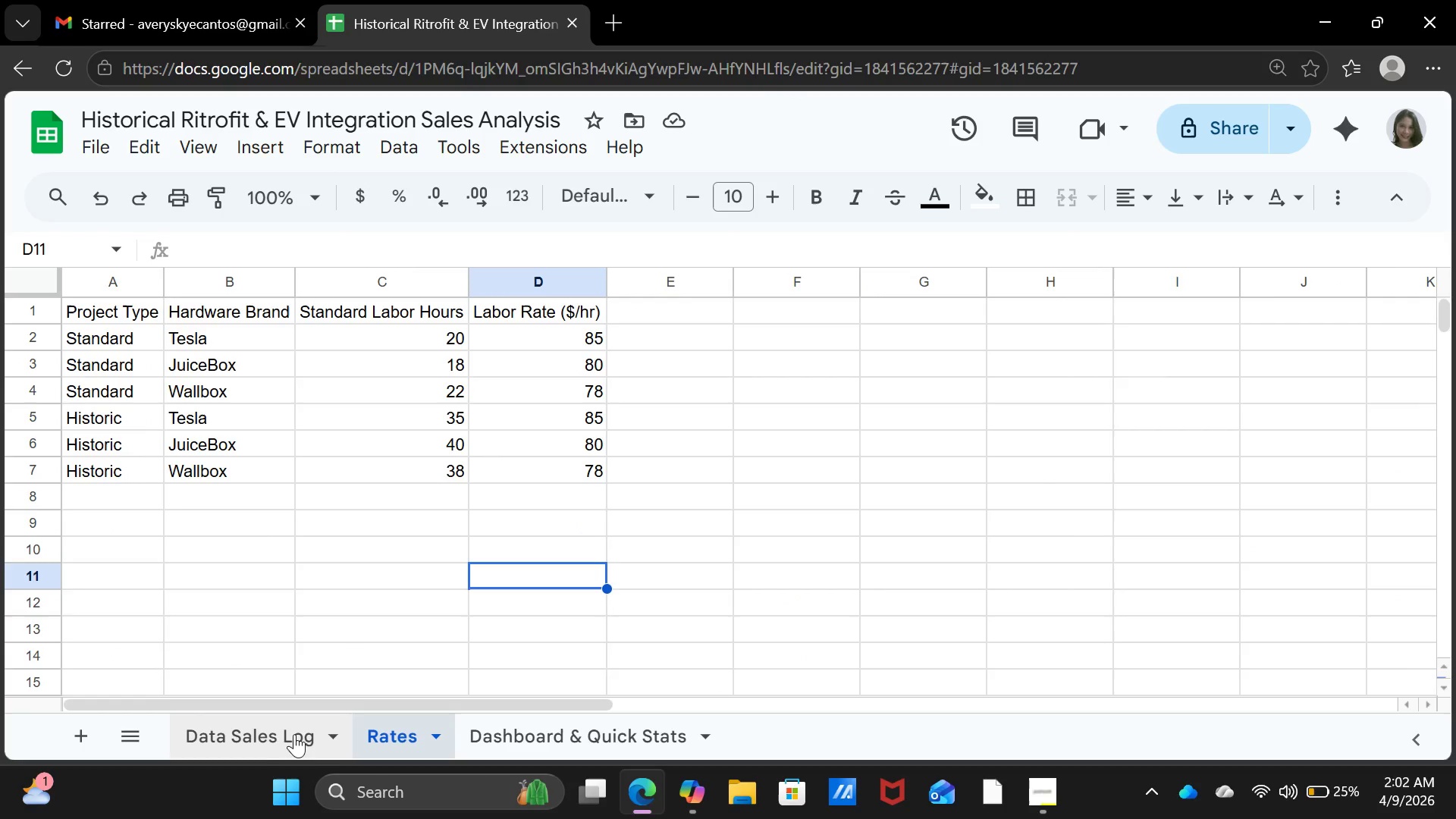 
left_click([275, 736])
 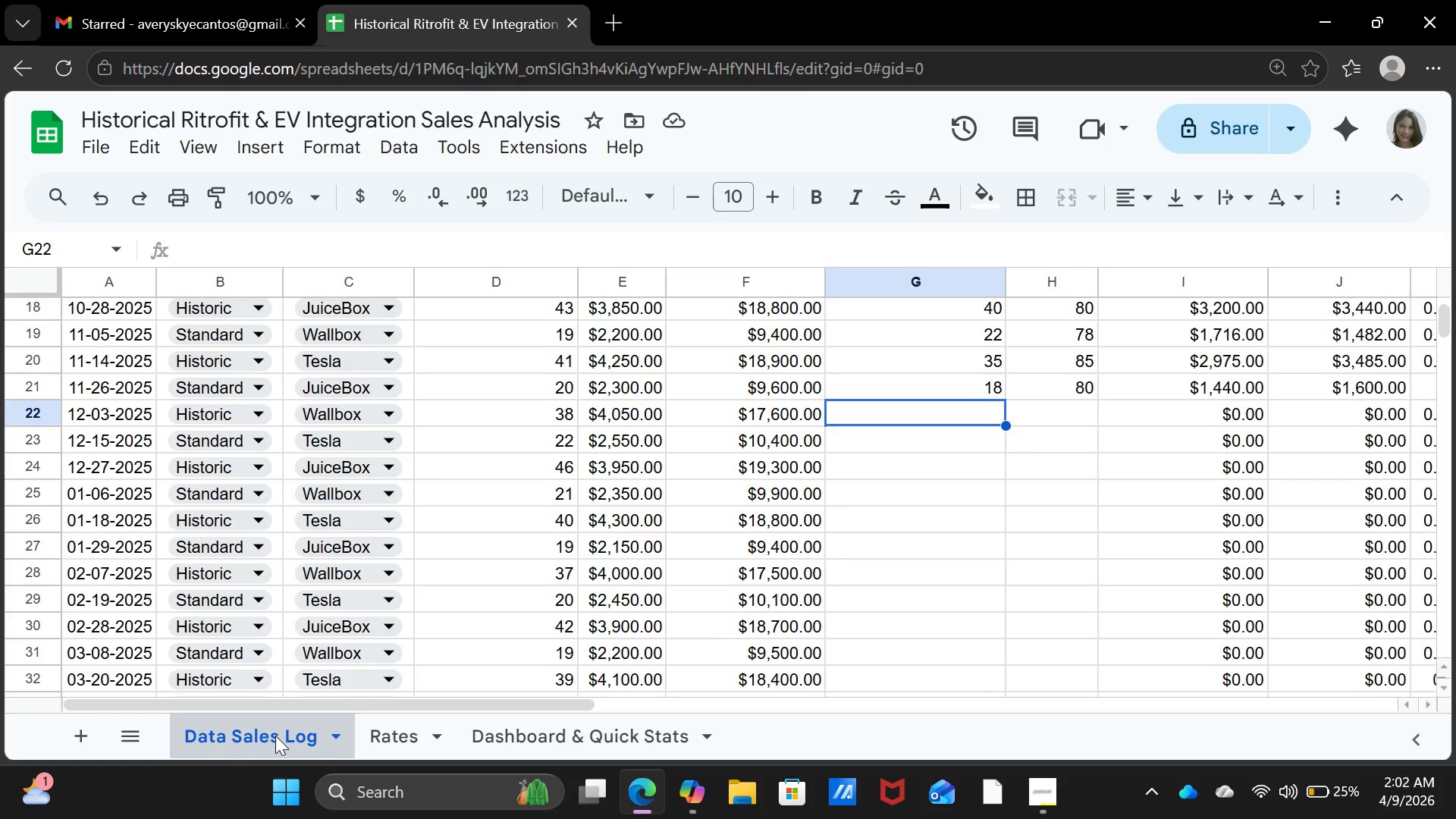 
type(38)
 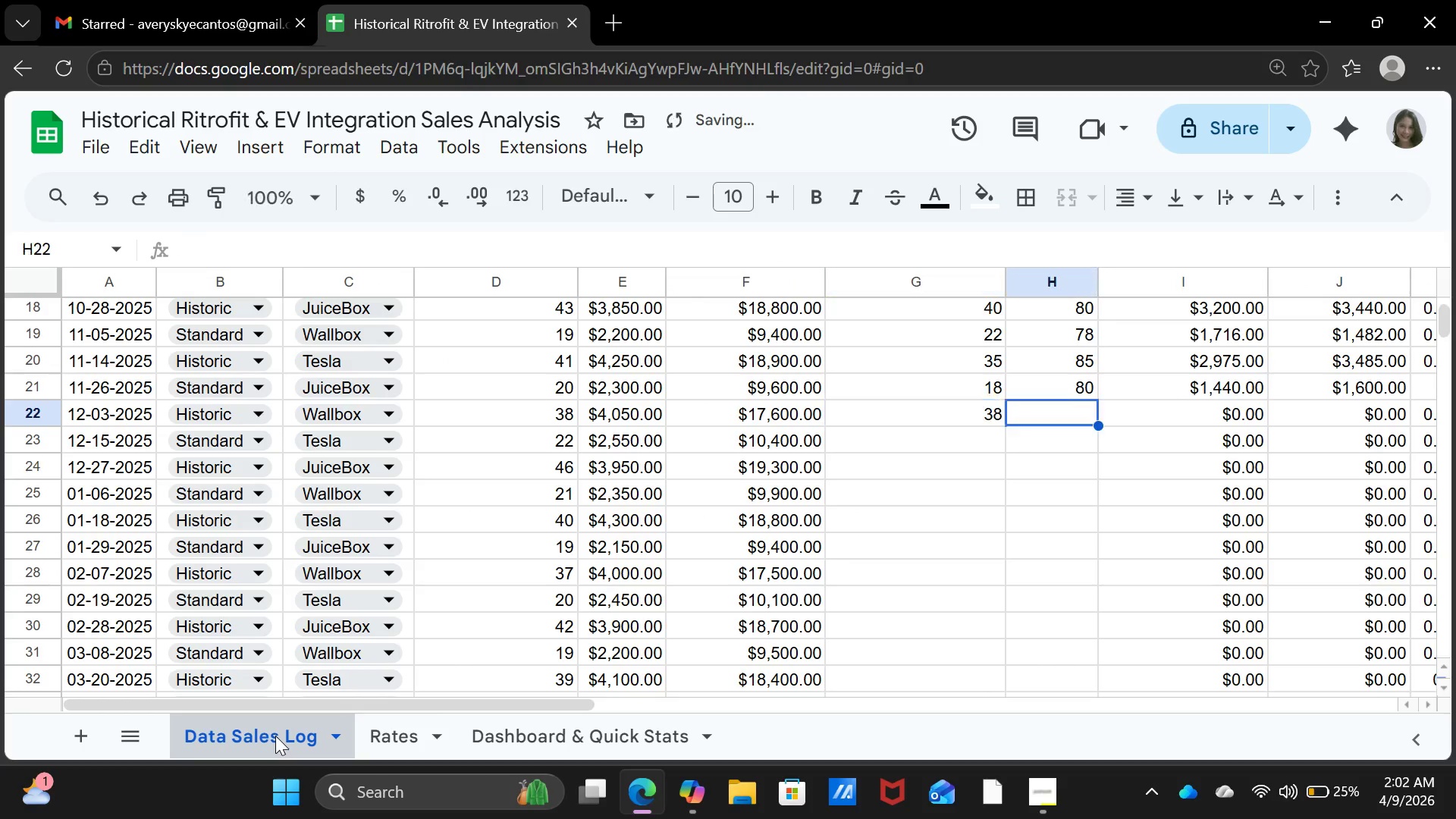 
key(ArrowRight)
 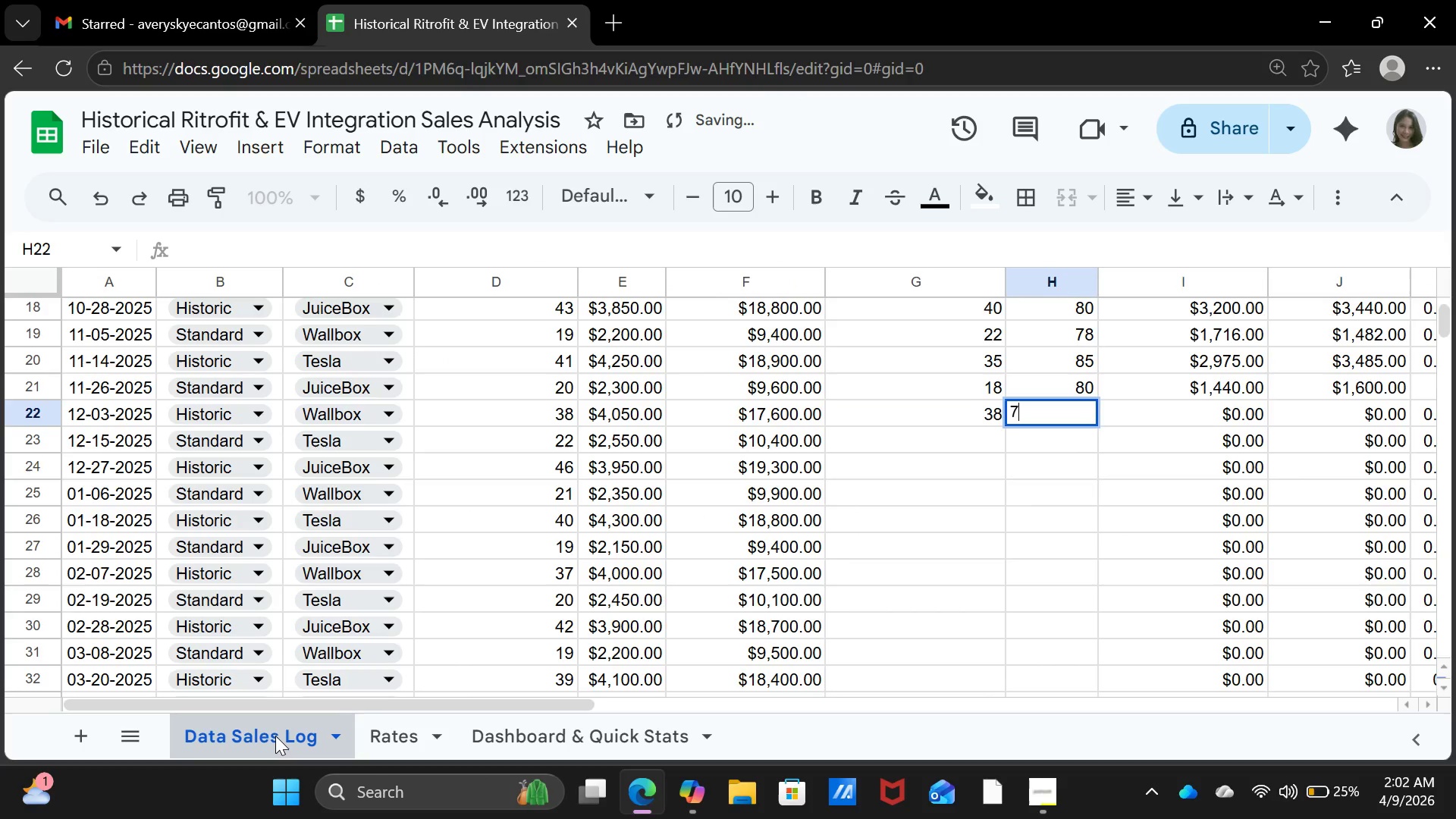 
type(78)
 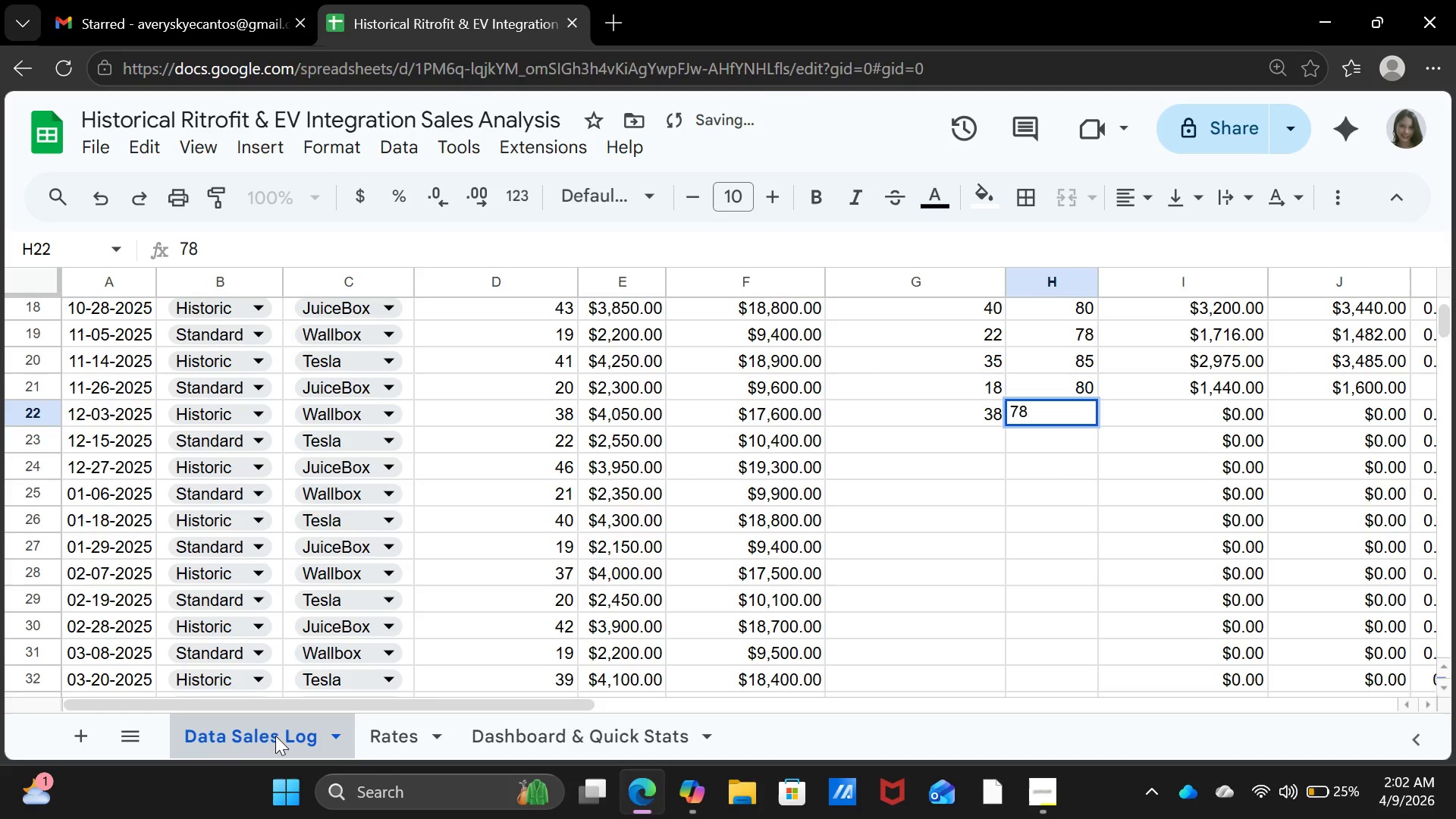 
key(ArrowDown)
 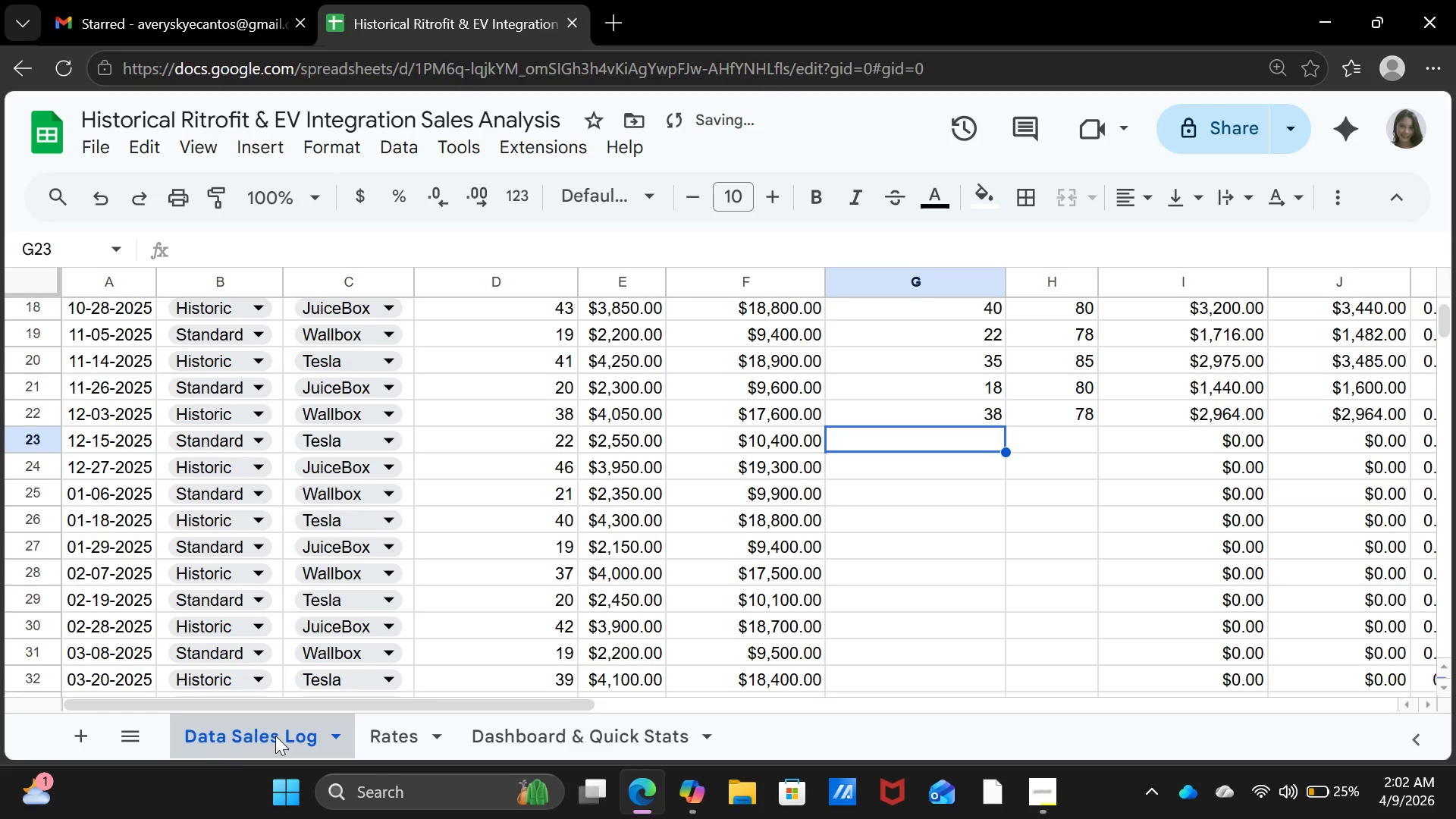 
key(ArrowLeft)
 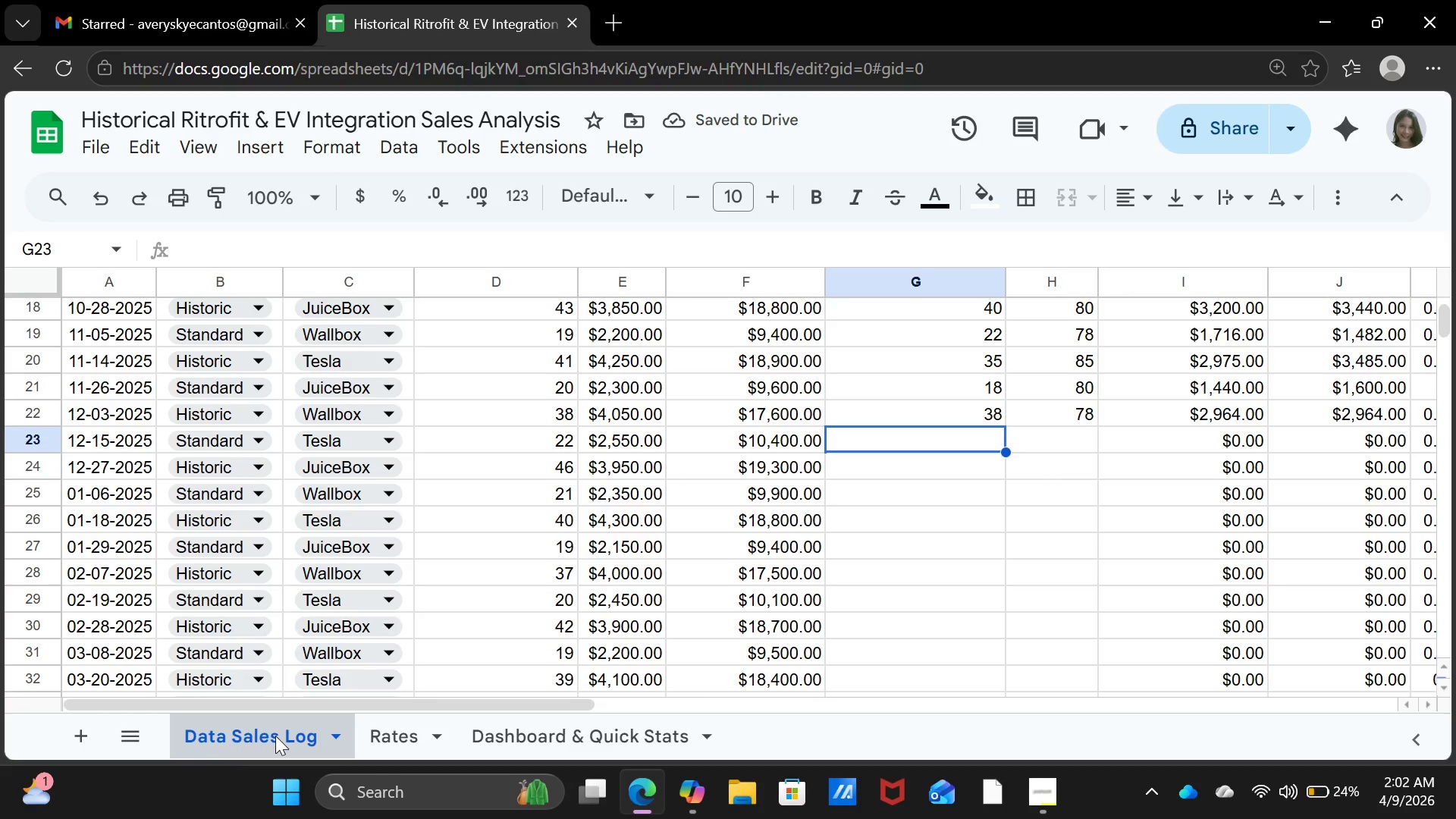 
wait(5.06)
 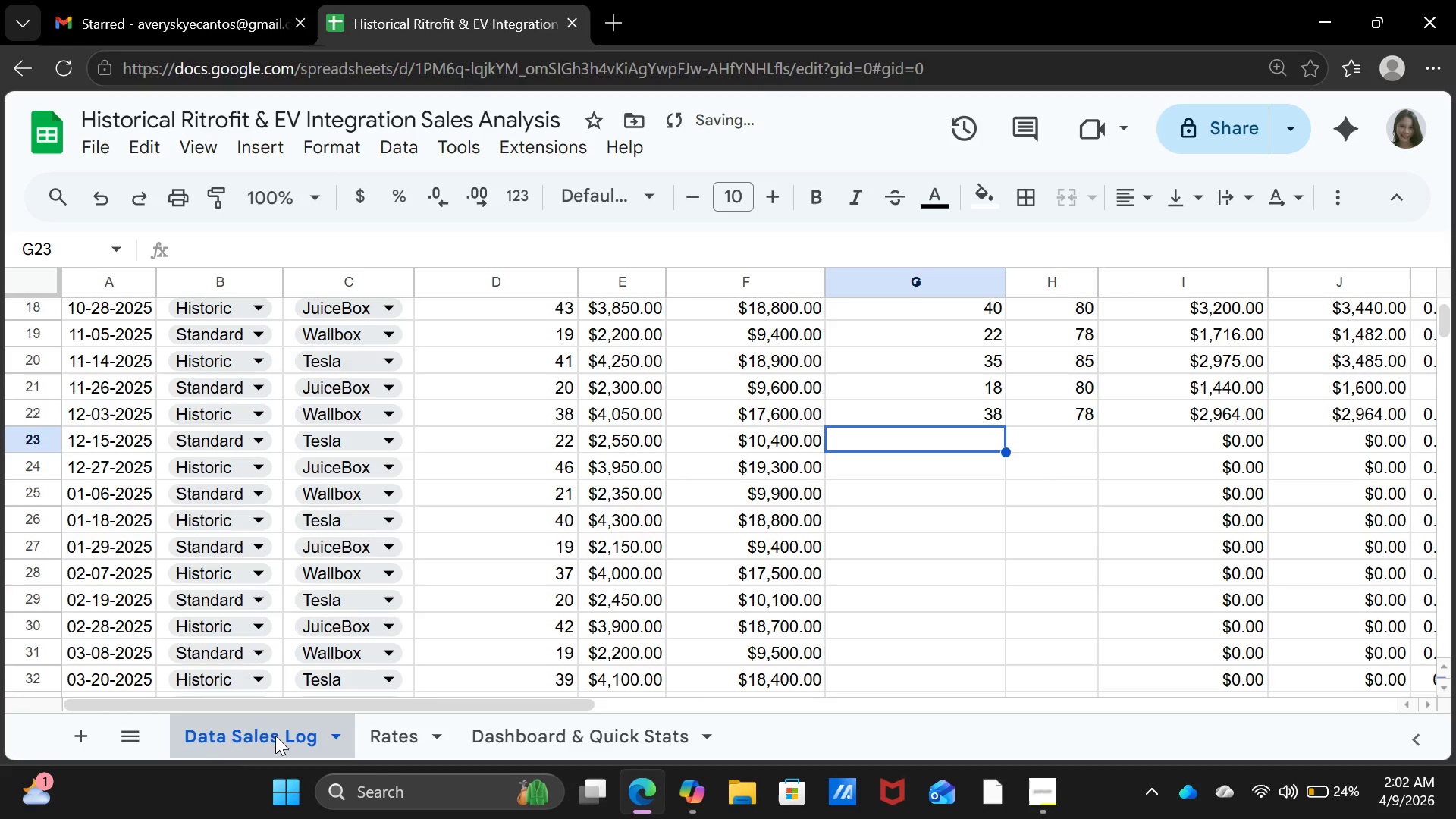 
left_click([386, 734])
 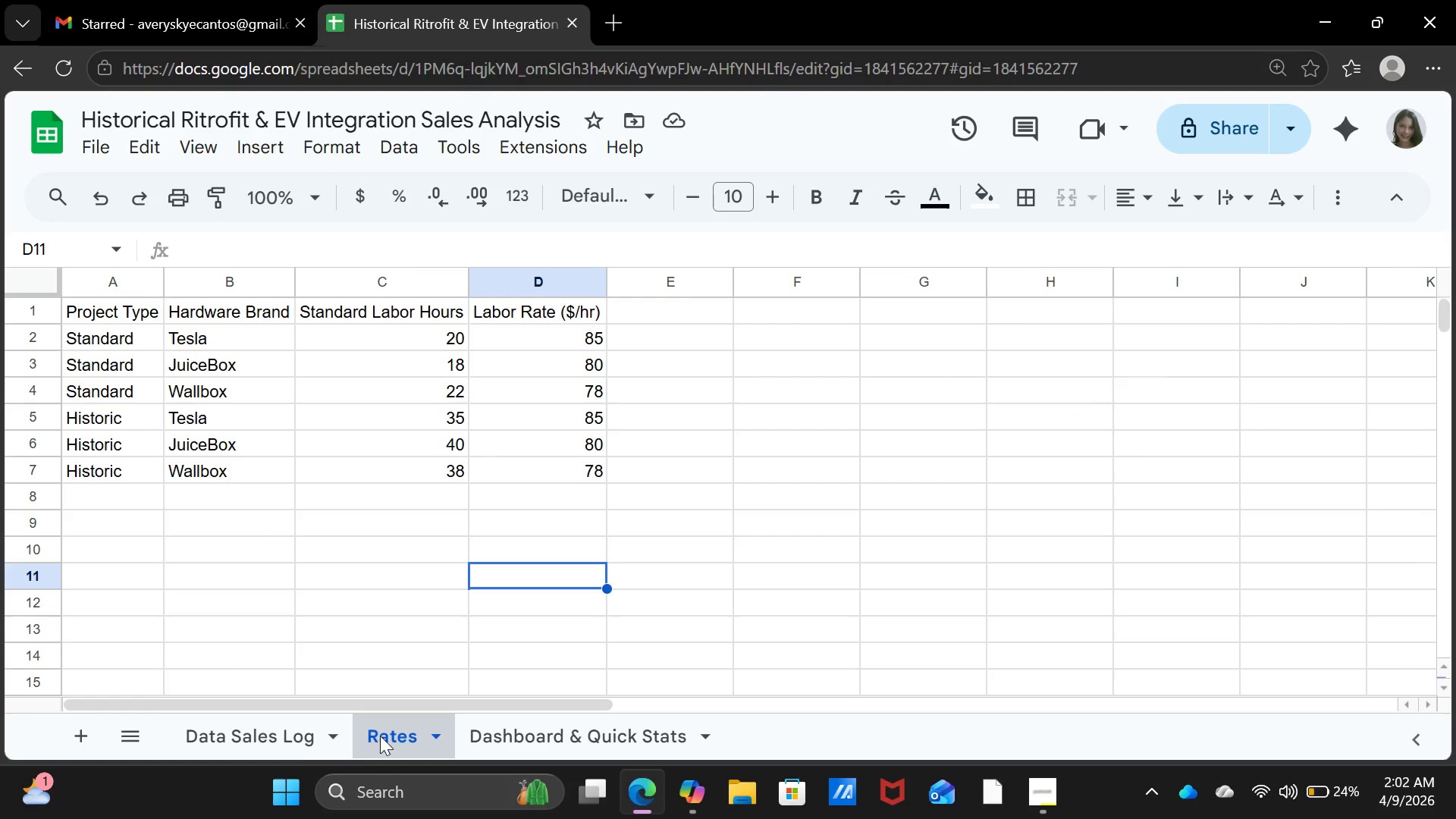 
left_click([286, 738])
 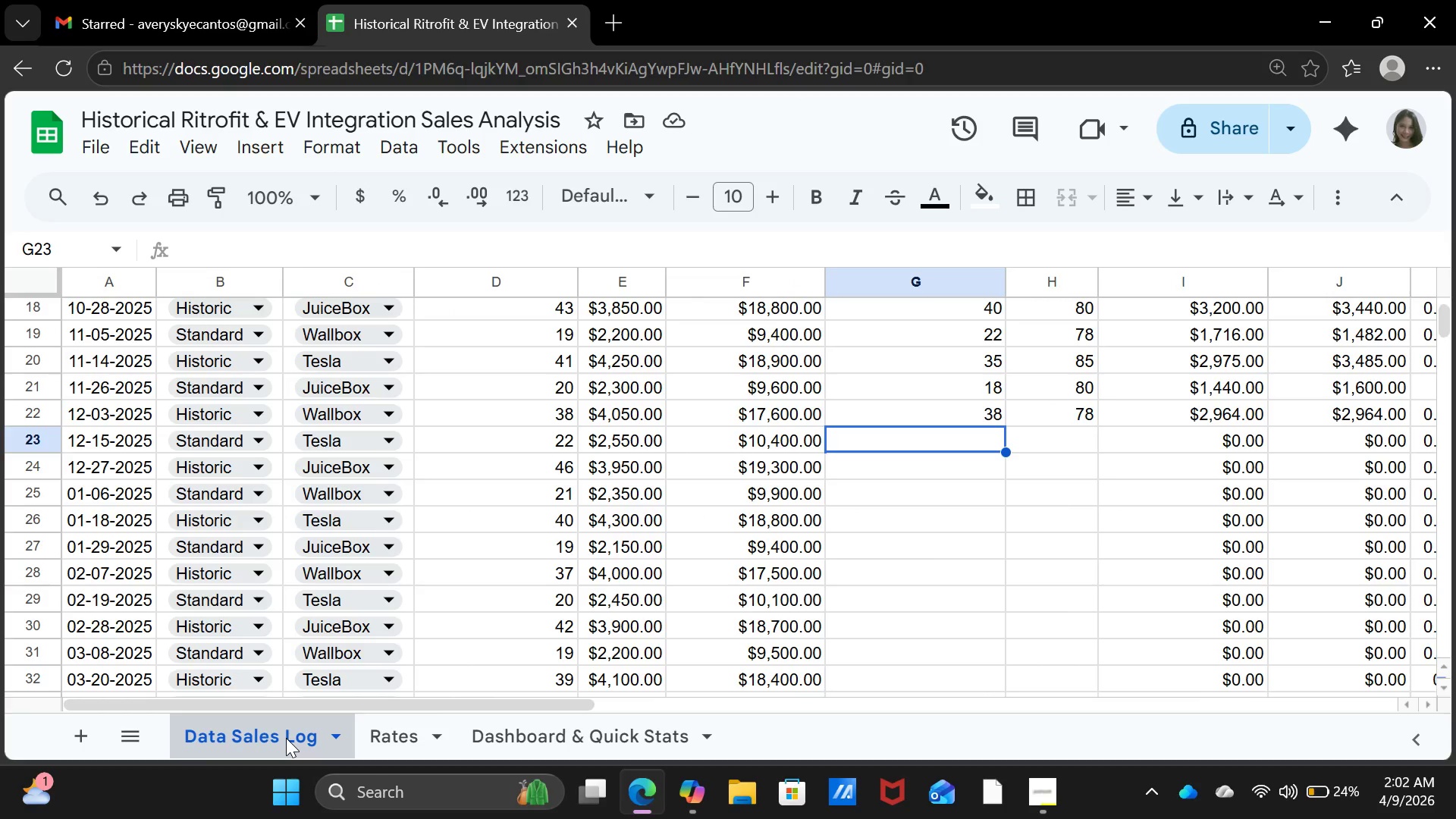 
type(20)
 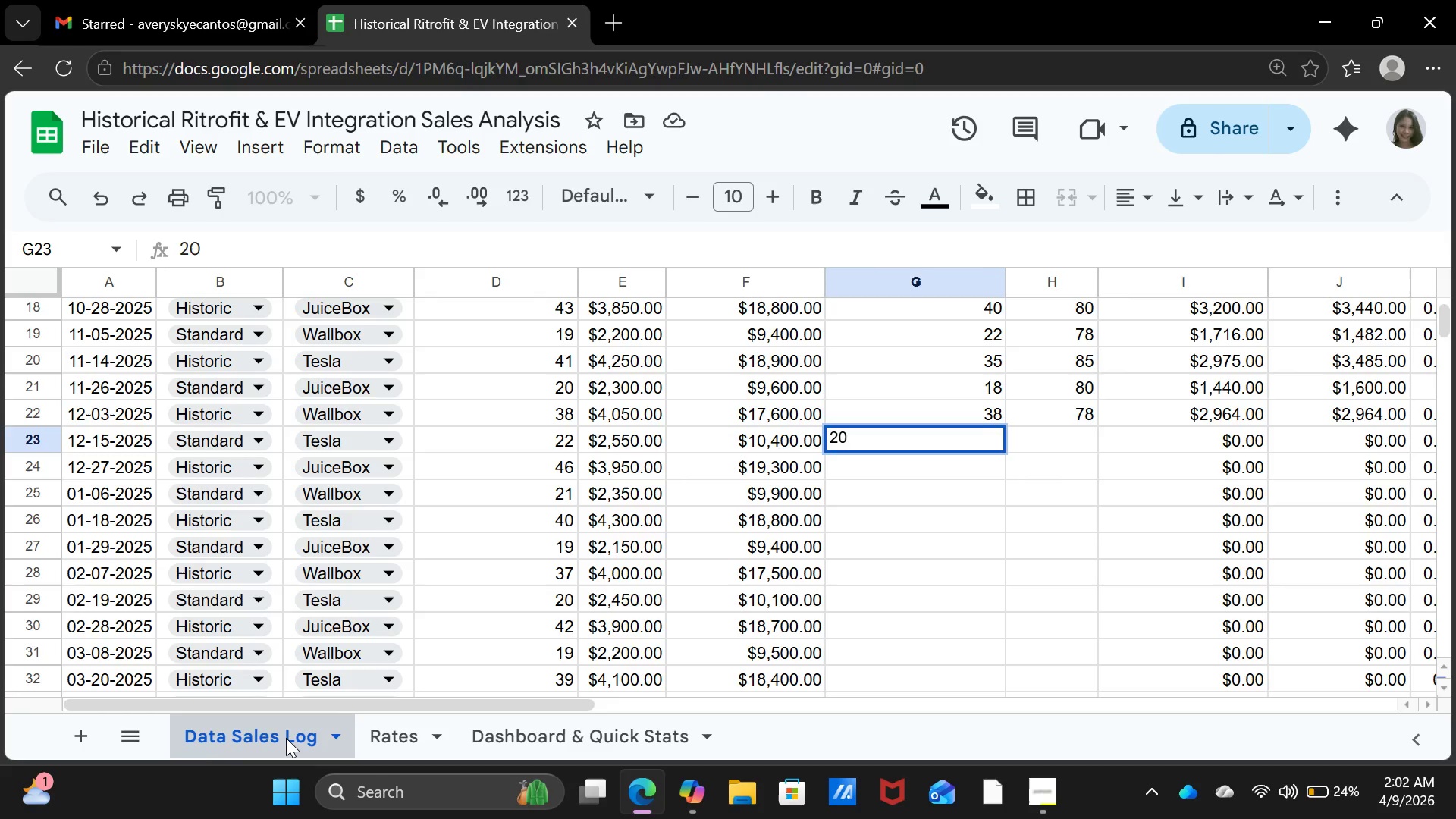 
key(ArrowRight)
 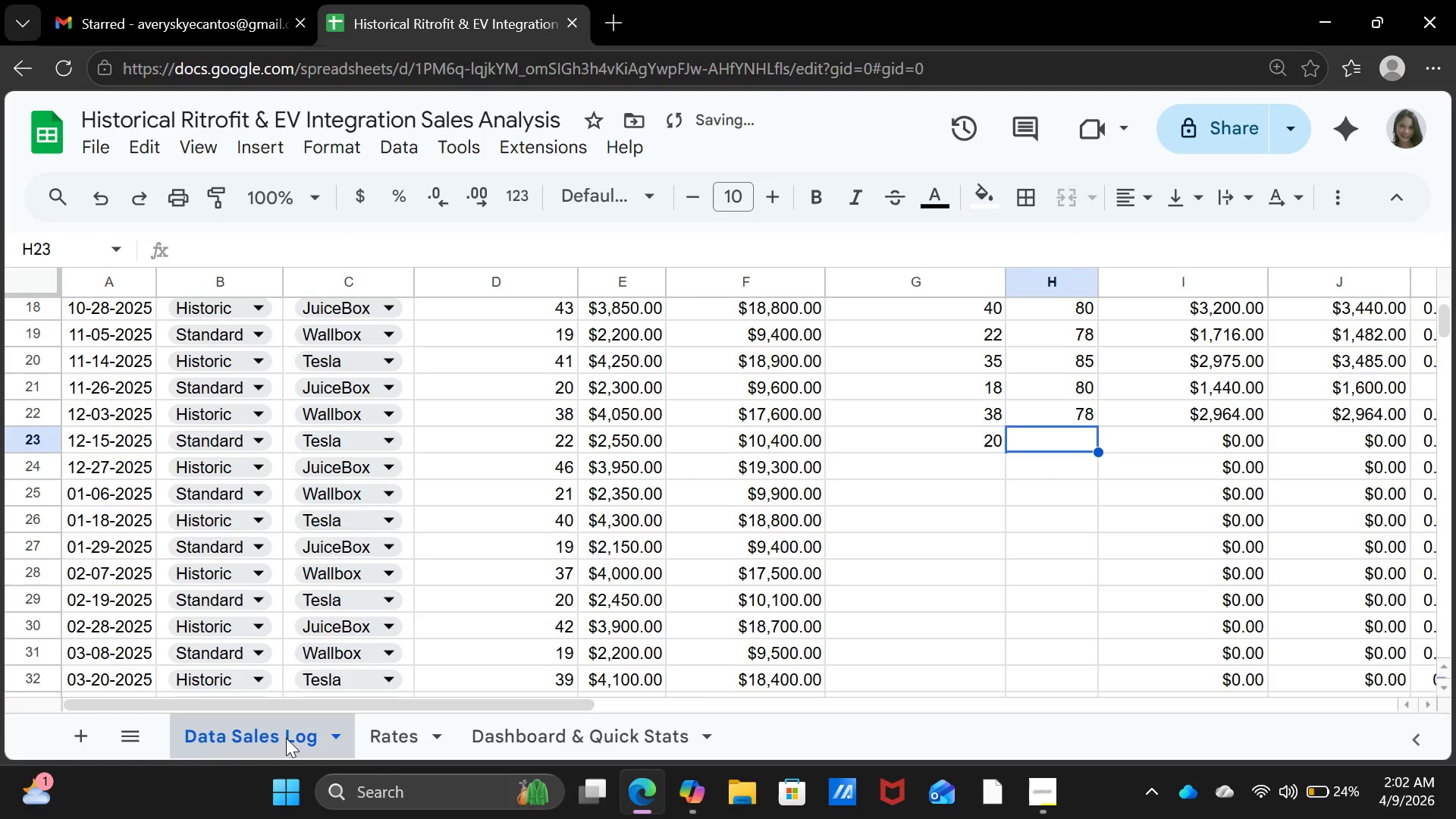 
type(85)
 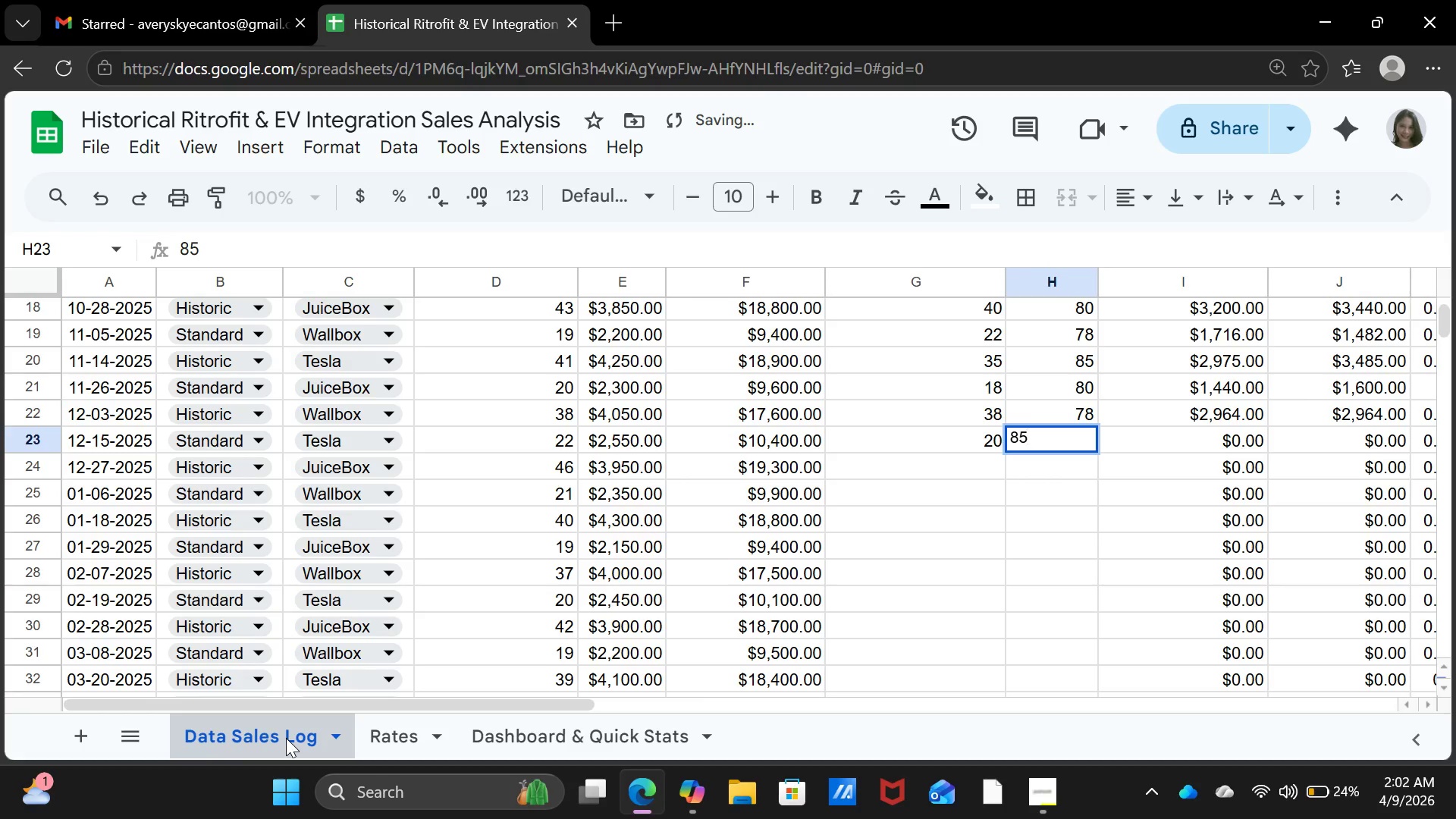 
key(ArrowDown)
 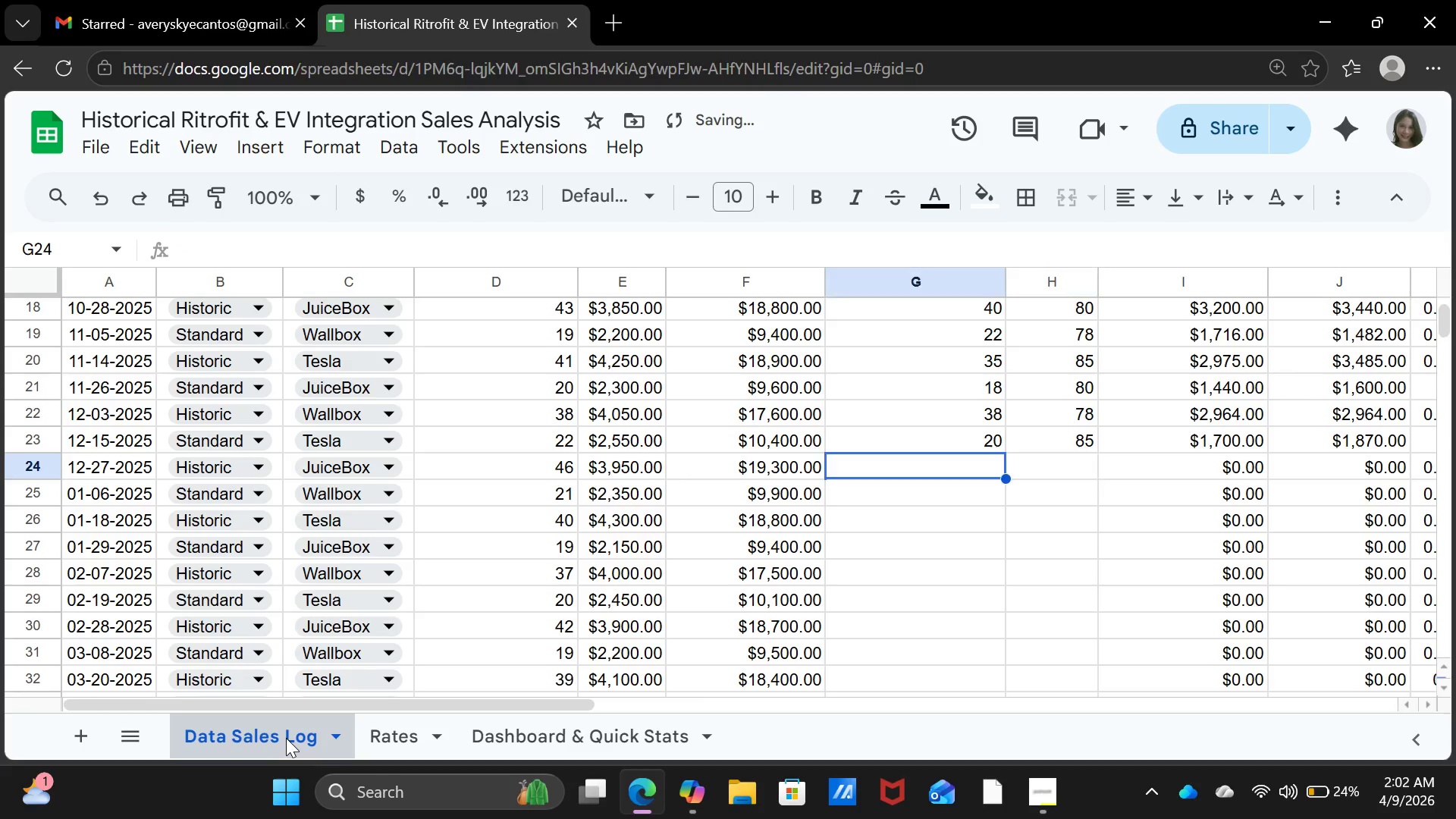 
key(ArrowLeft)
 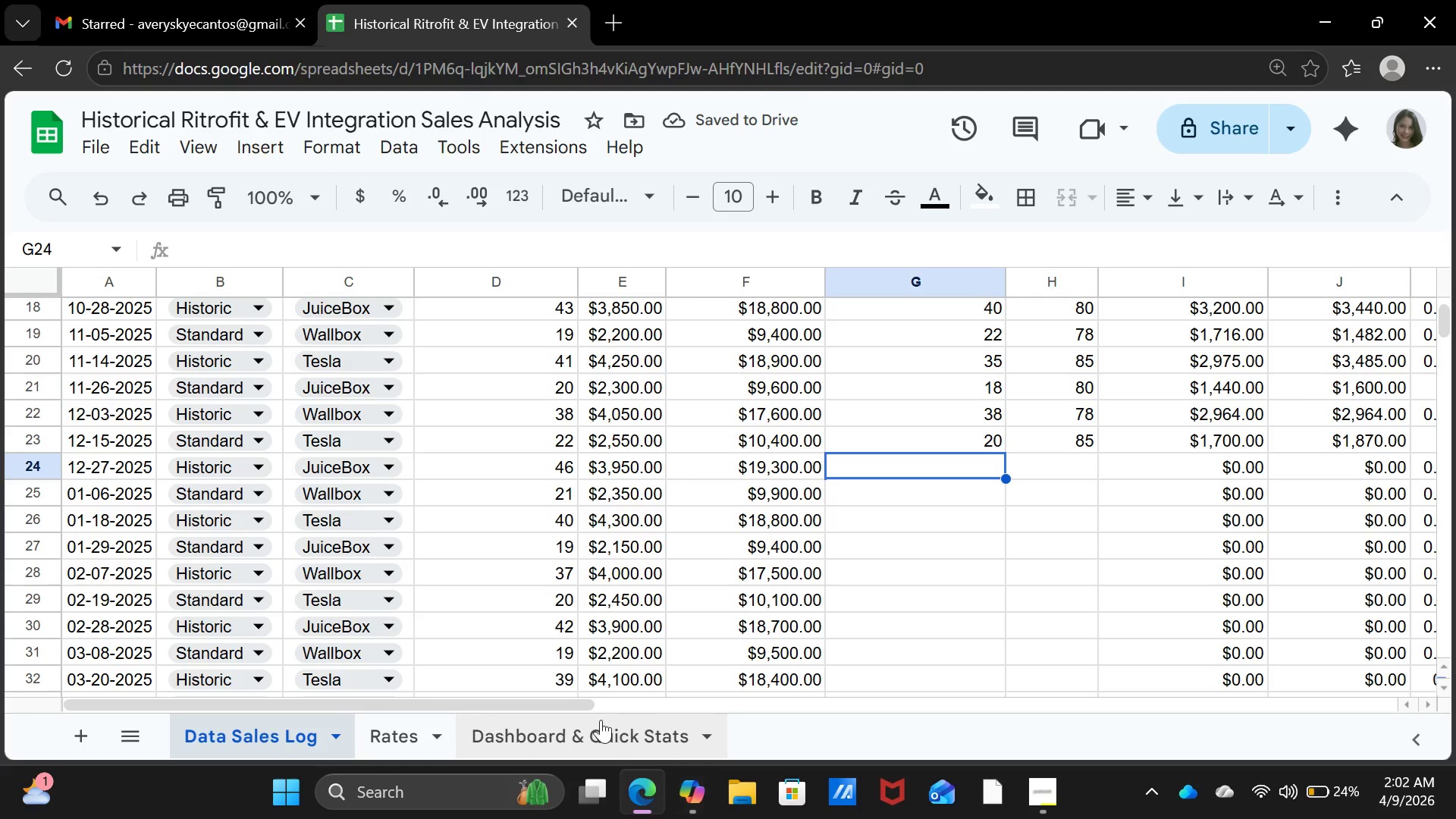 
left_click([394, 742])
 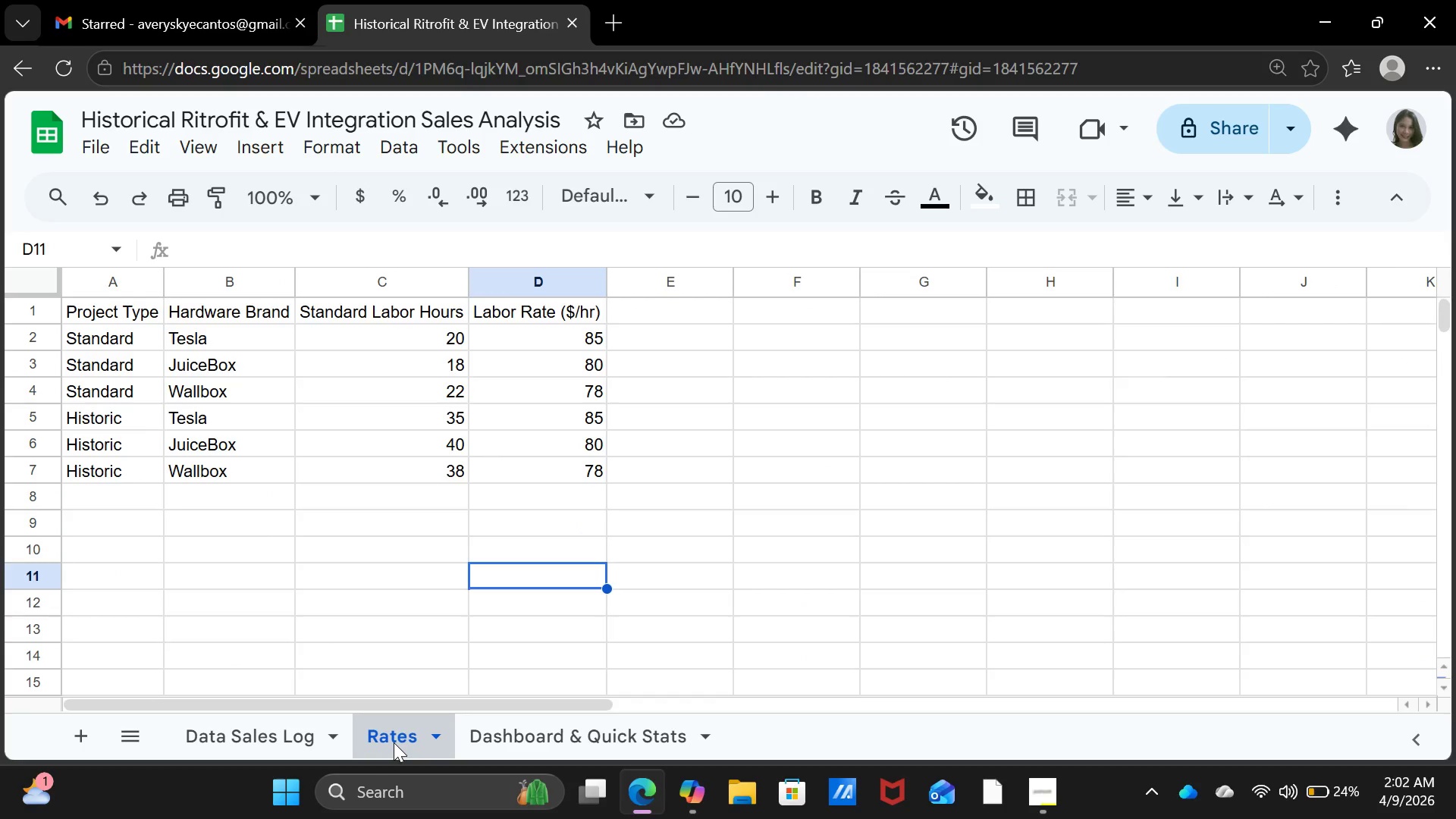 
left_click([305, 746])
 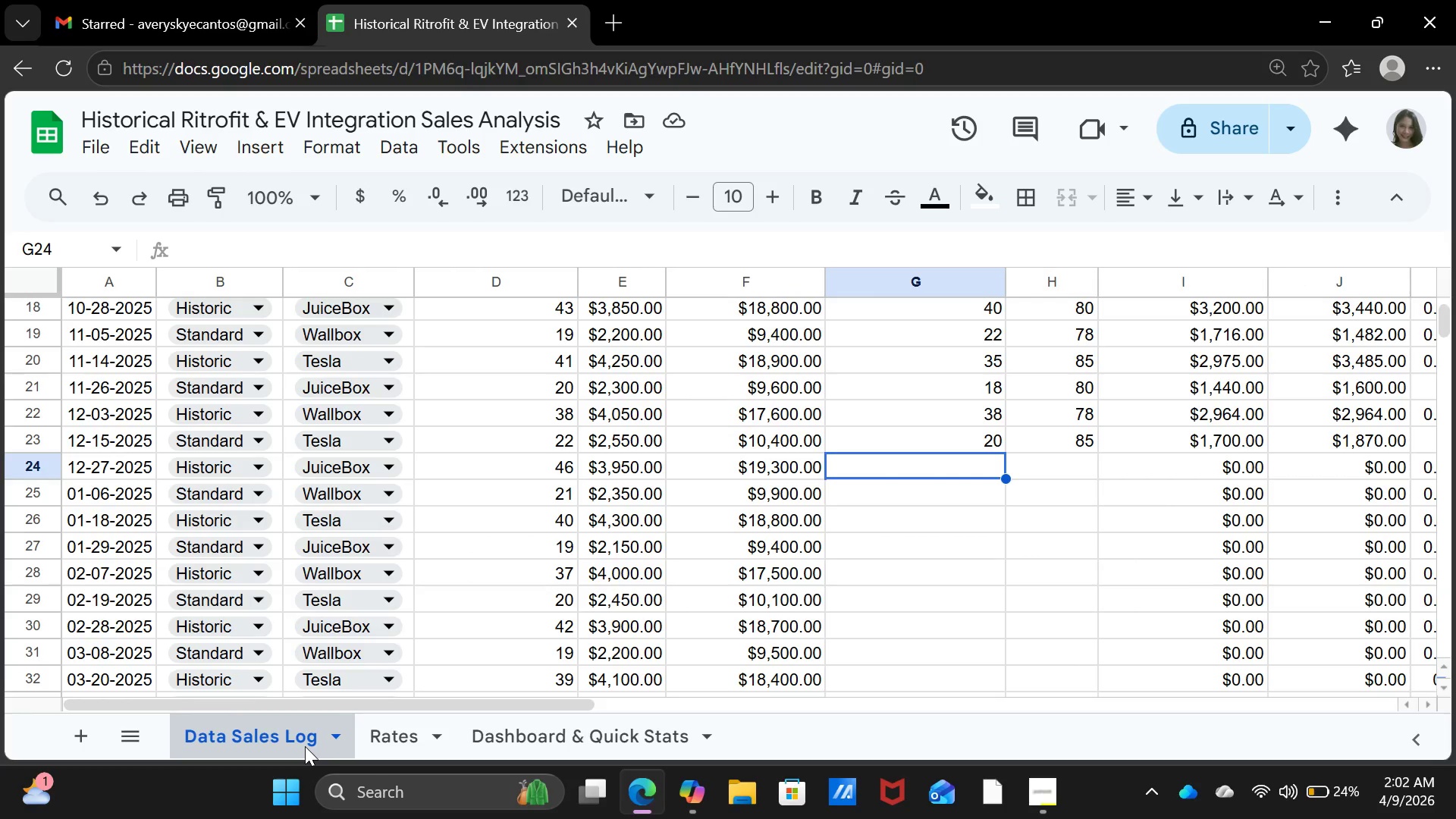 
type(40)
 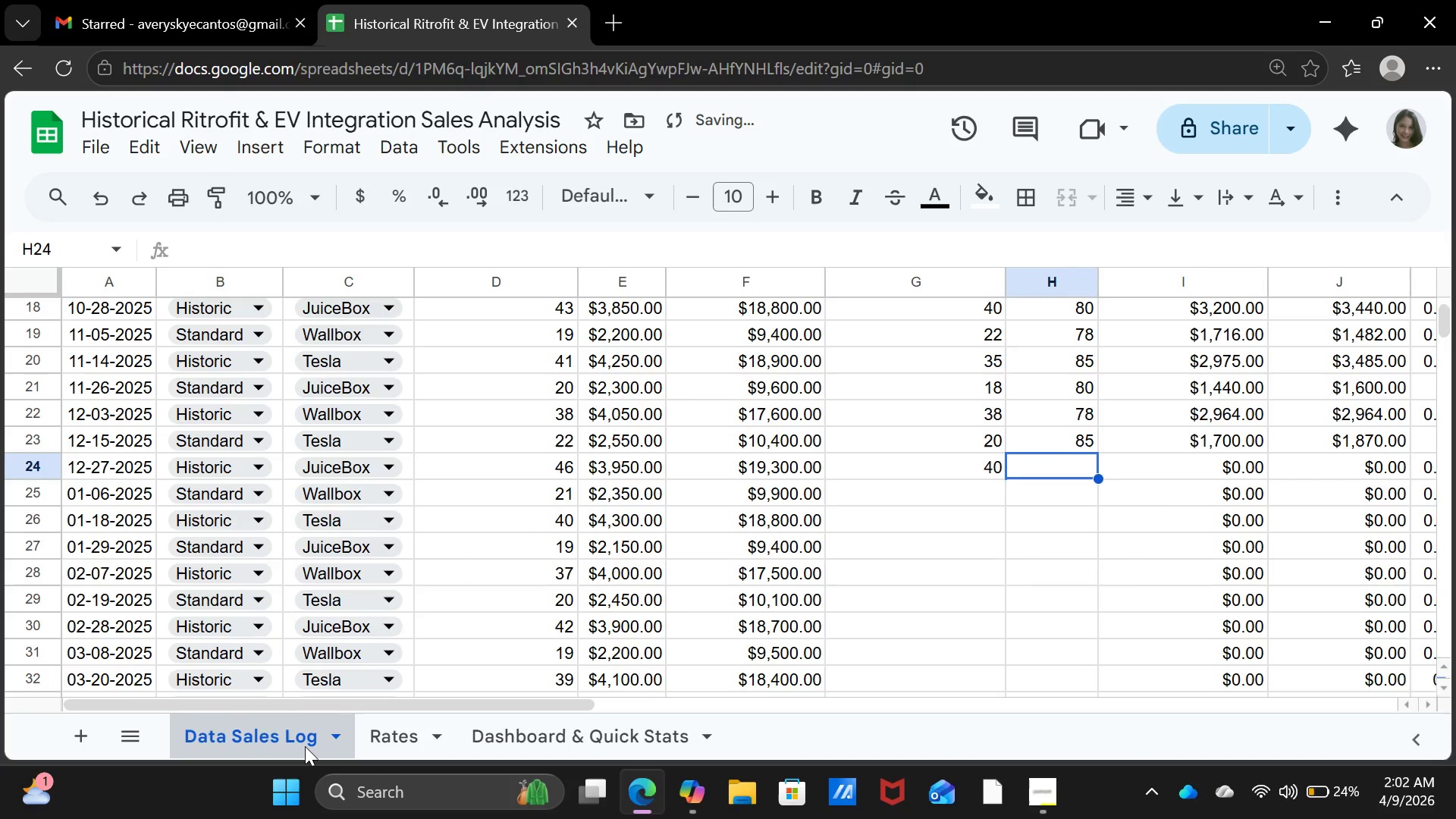 
key(ArrowRight)
 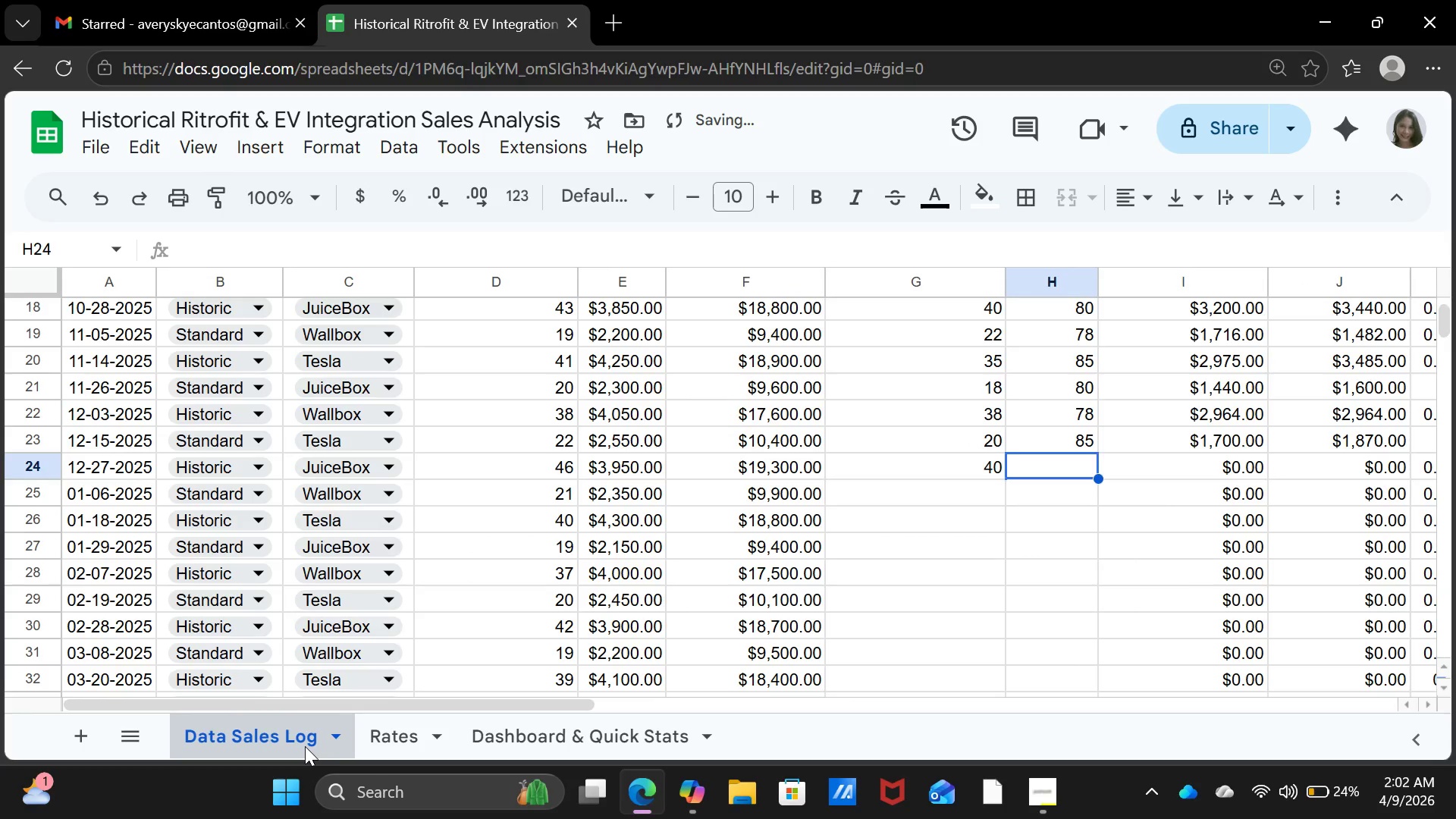 
type(80)
 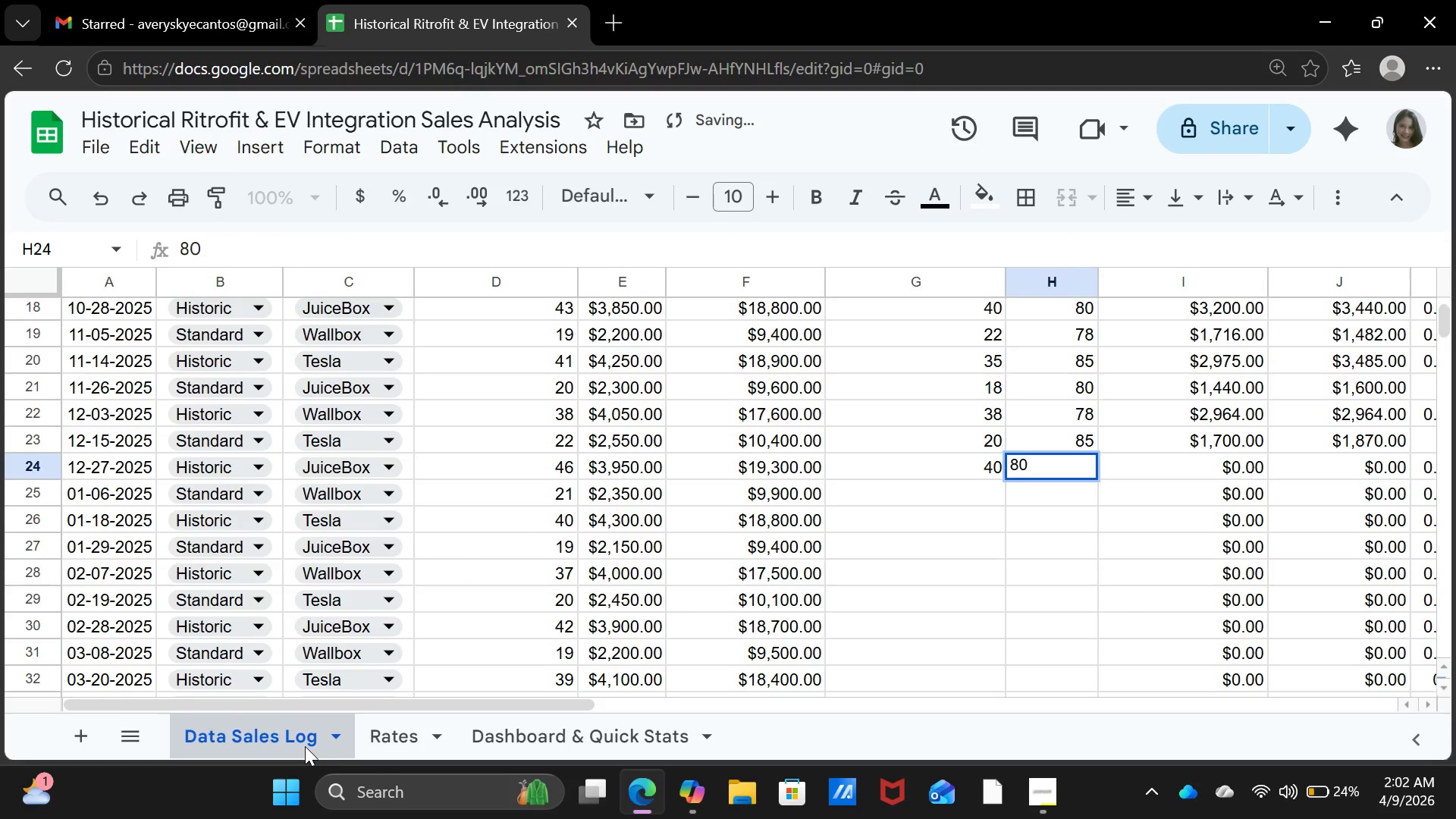 
key(ArrowDown)
 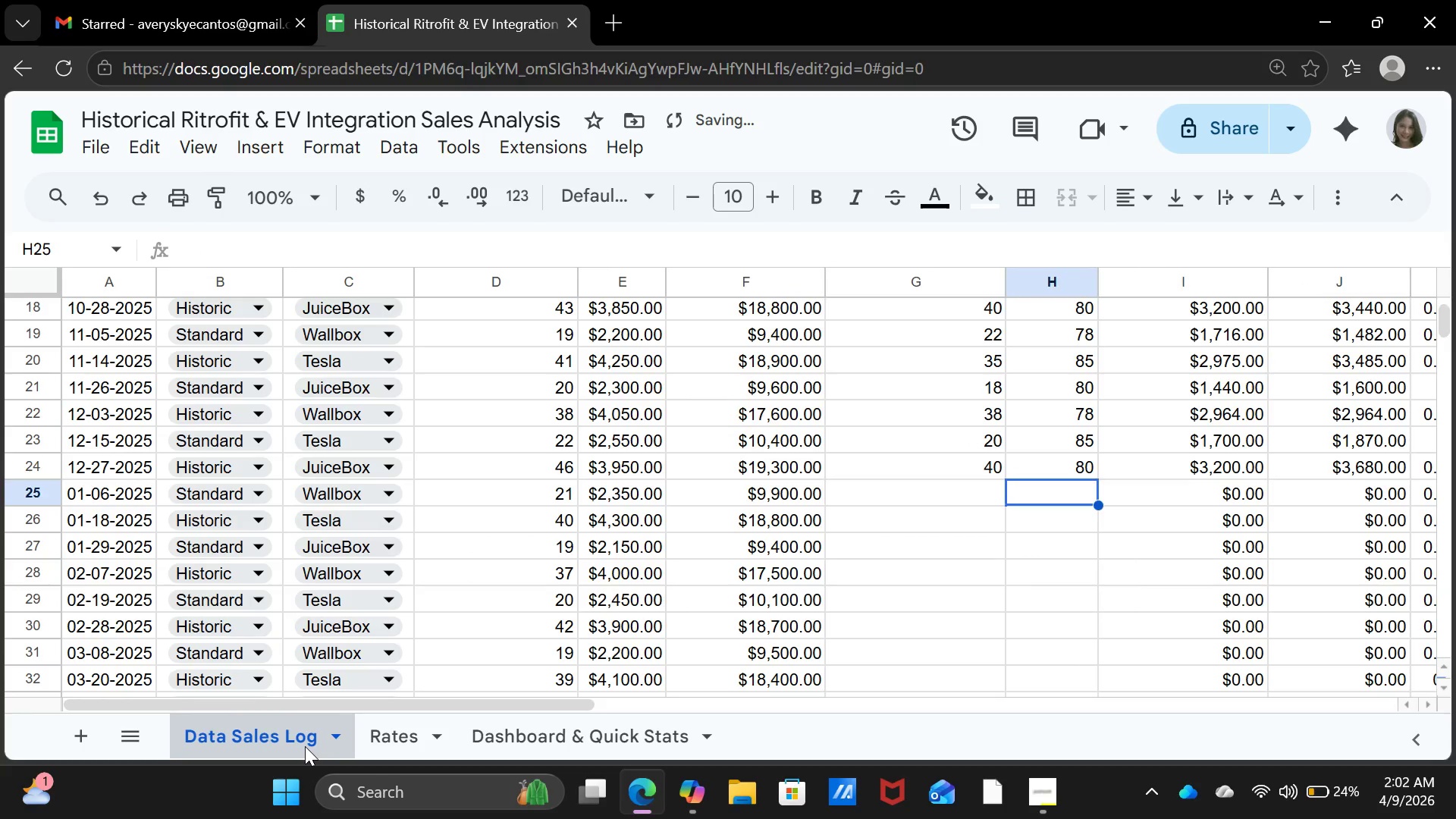 
key(ArrowLeft)
 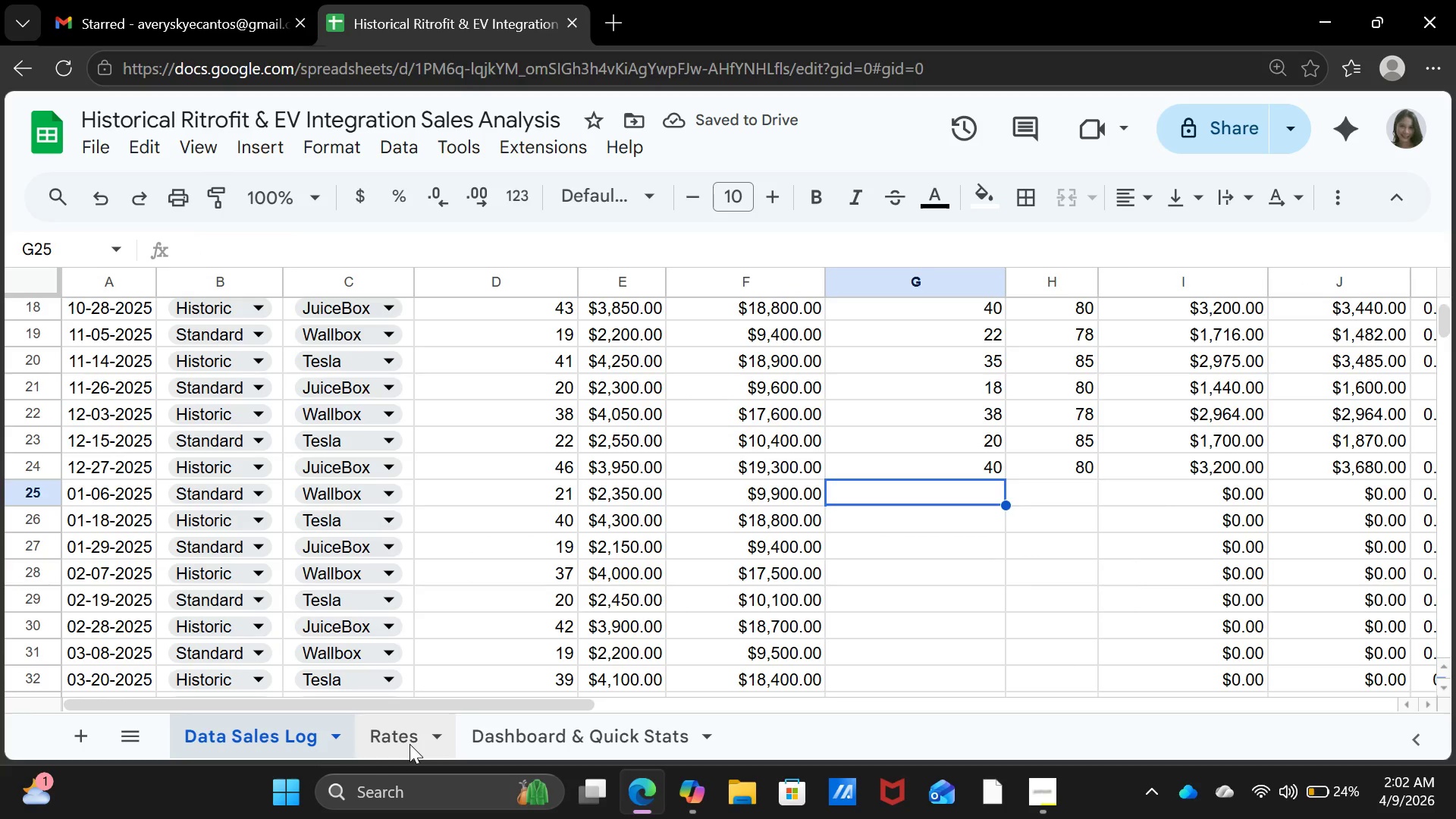 
wait(5.97)
 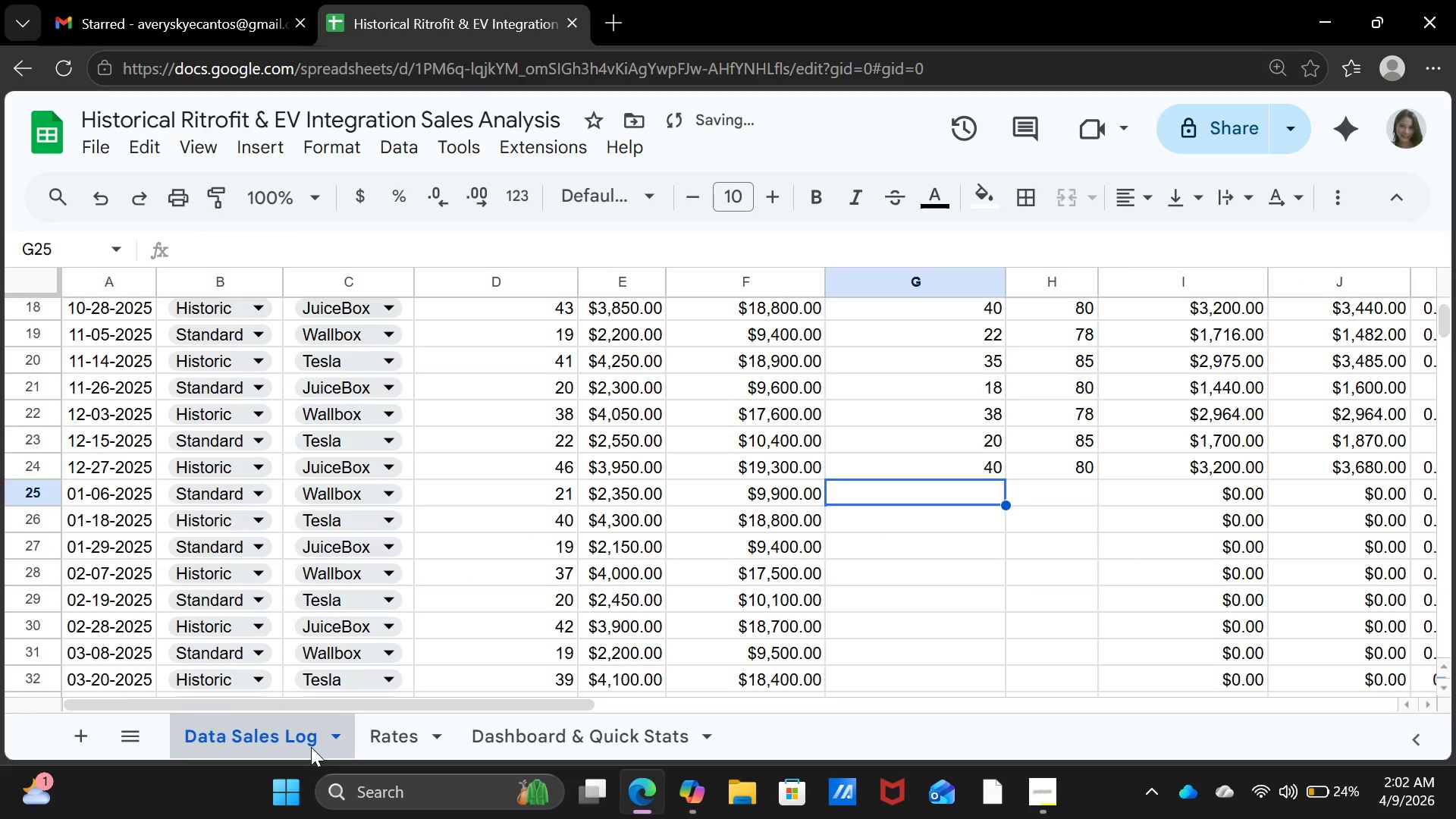 
left_click([410, 744])
 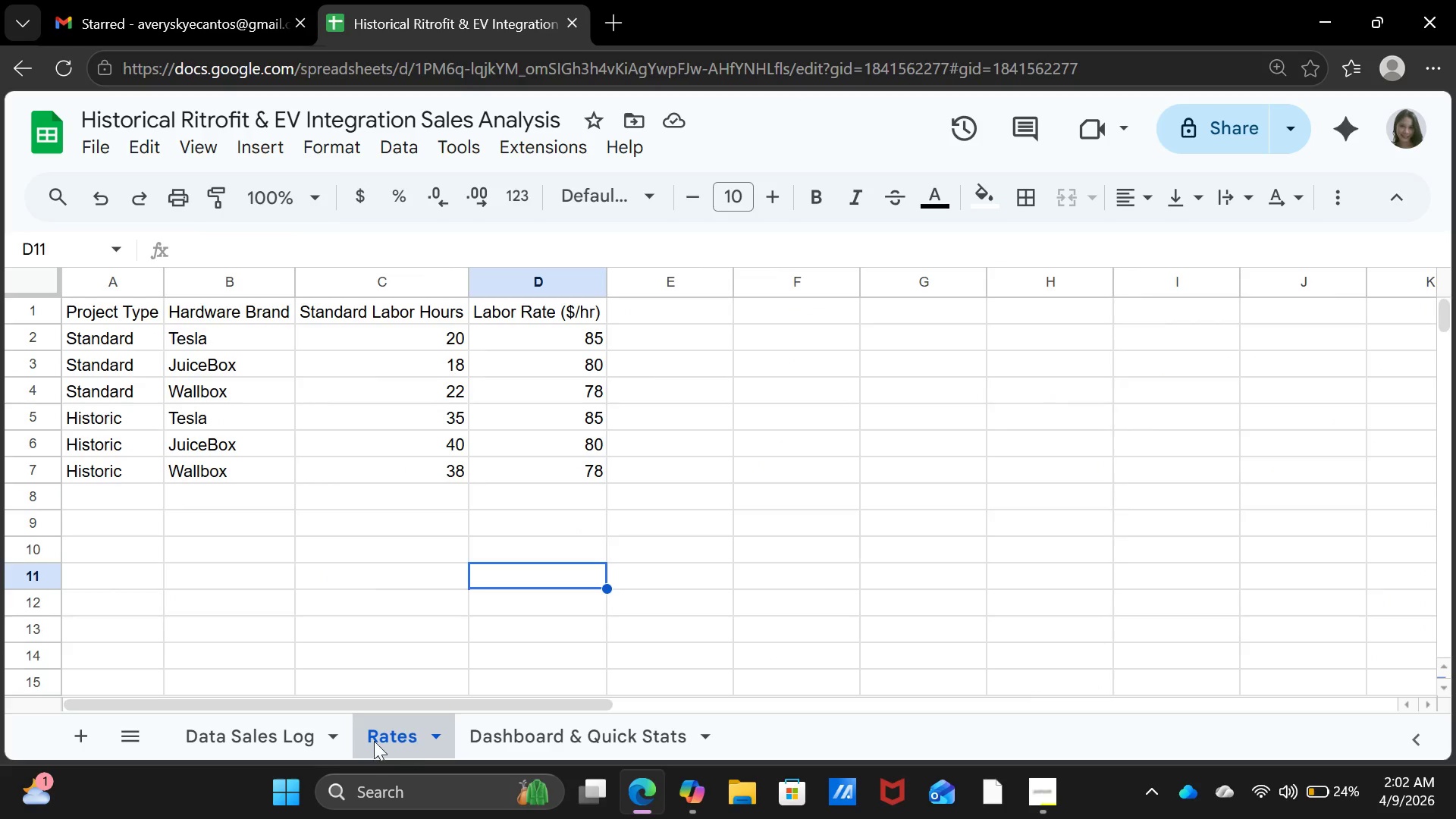 
left_click([284, 741])
 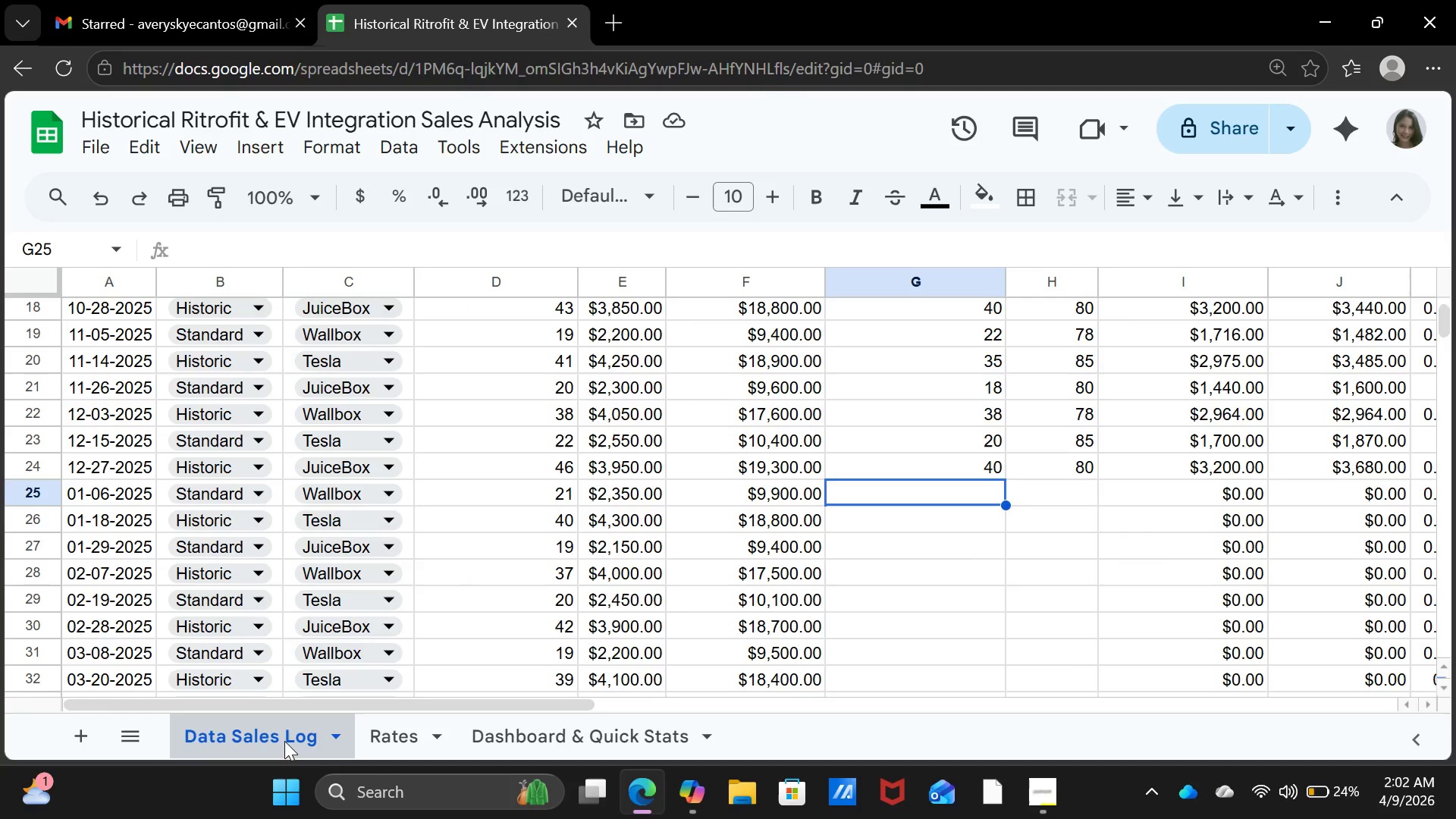 
type(22)
 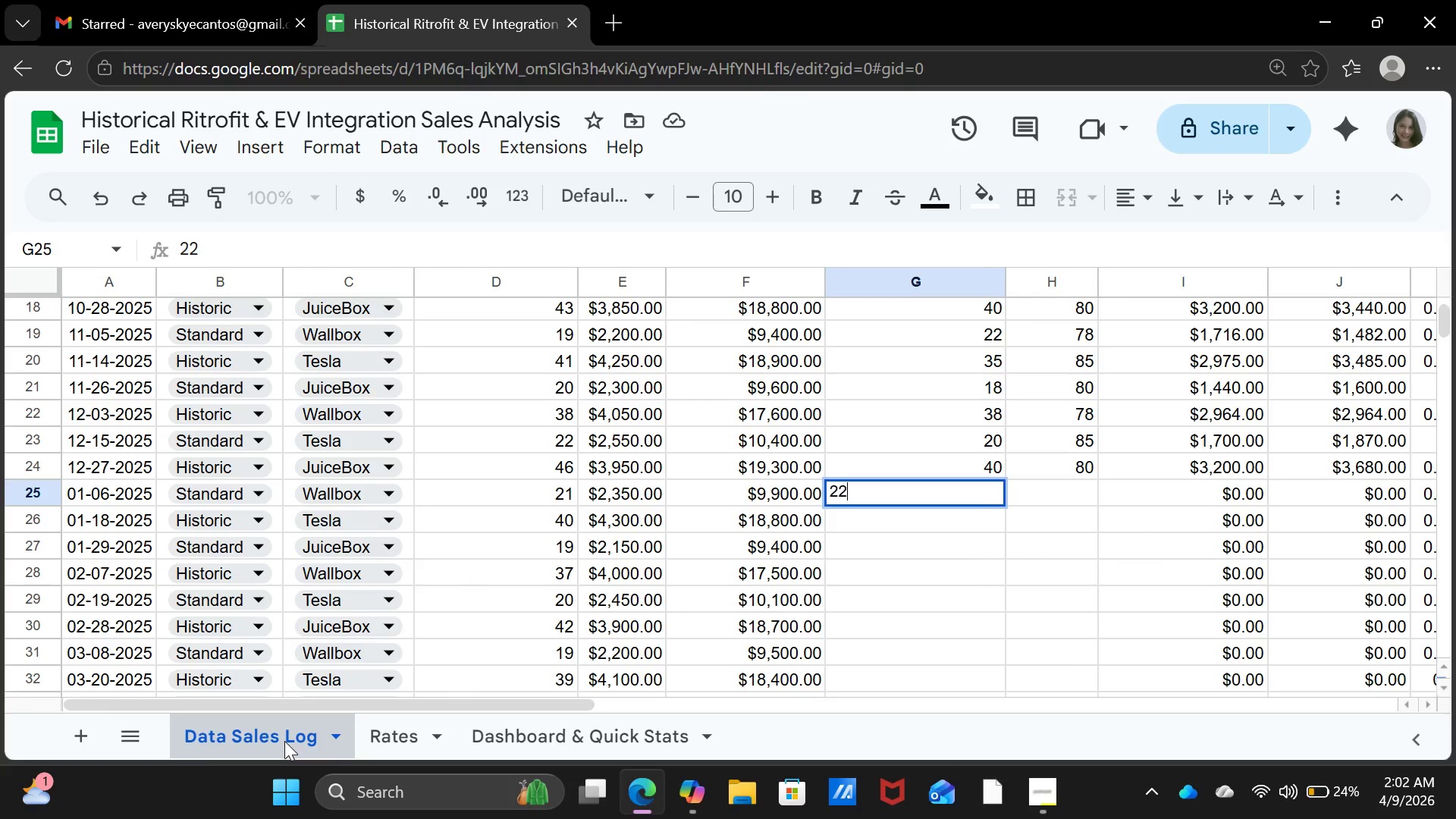 
key(ArrowRight)
 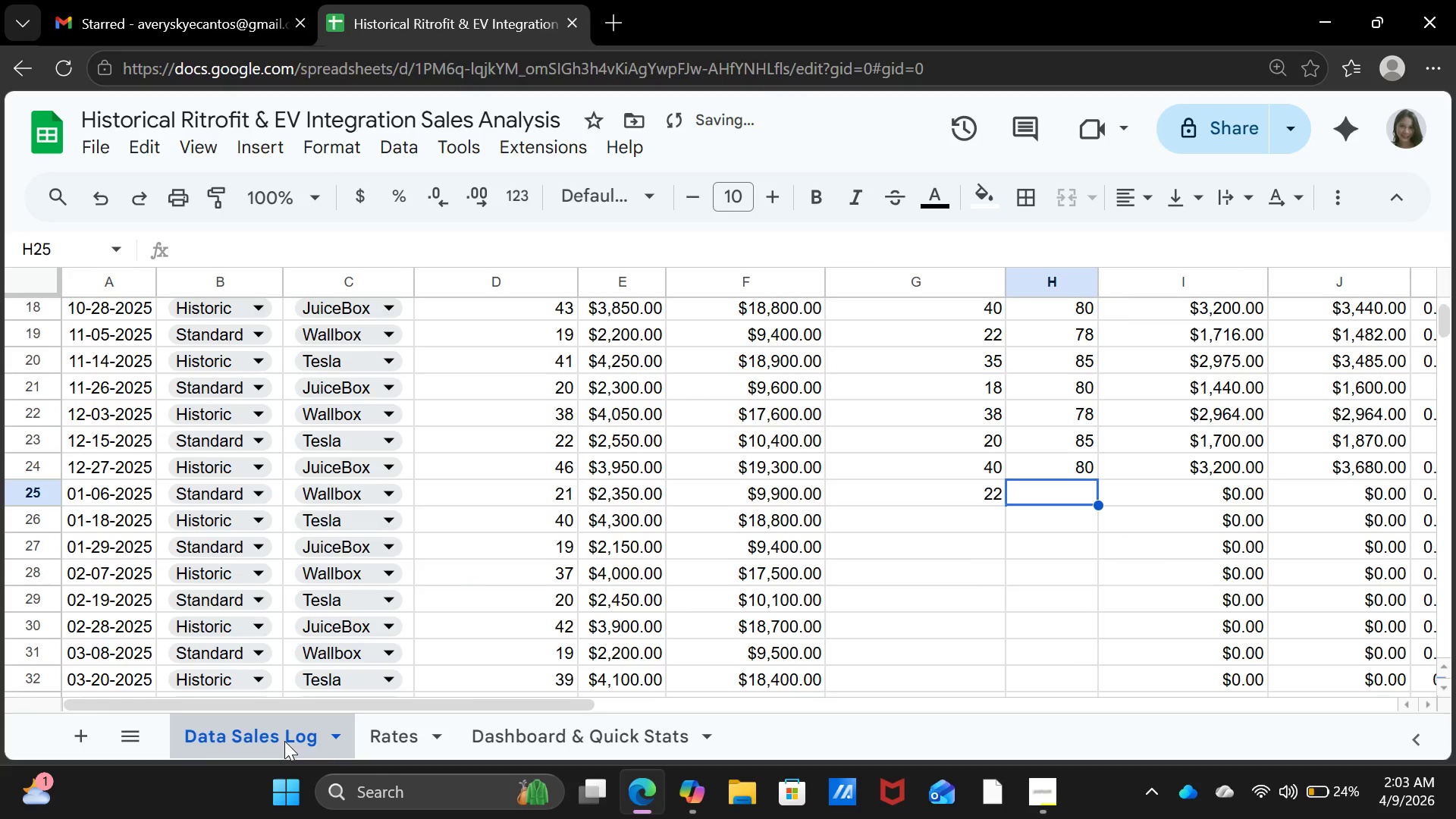 
type(78)
 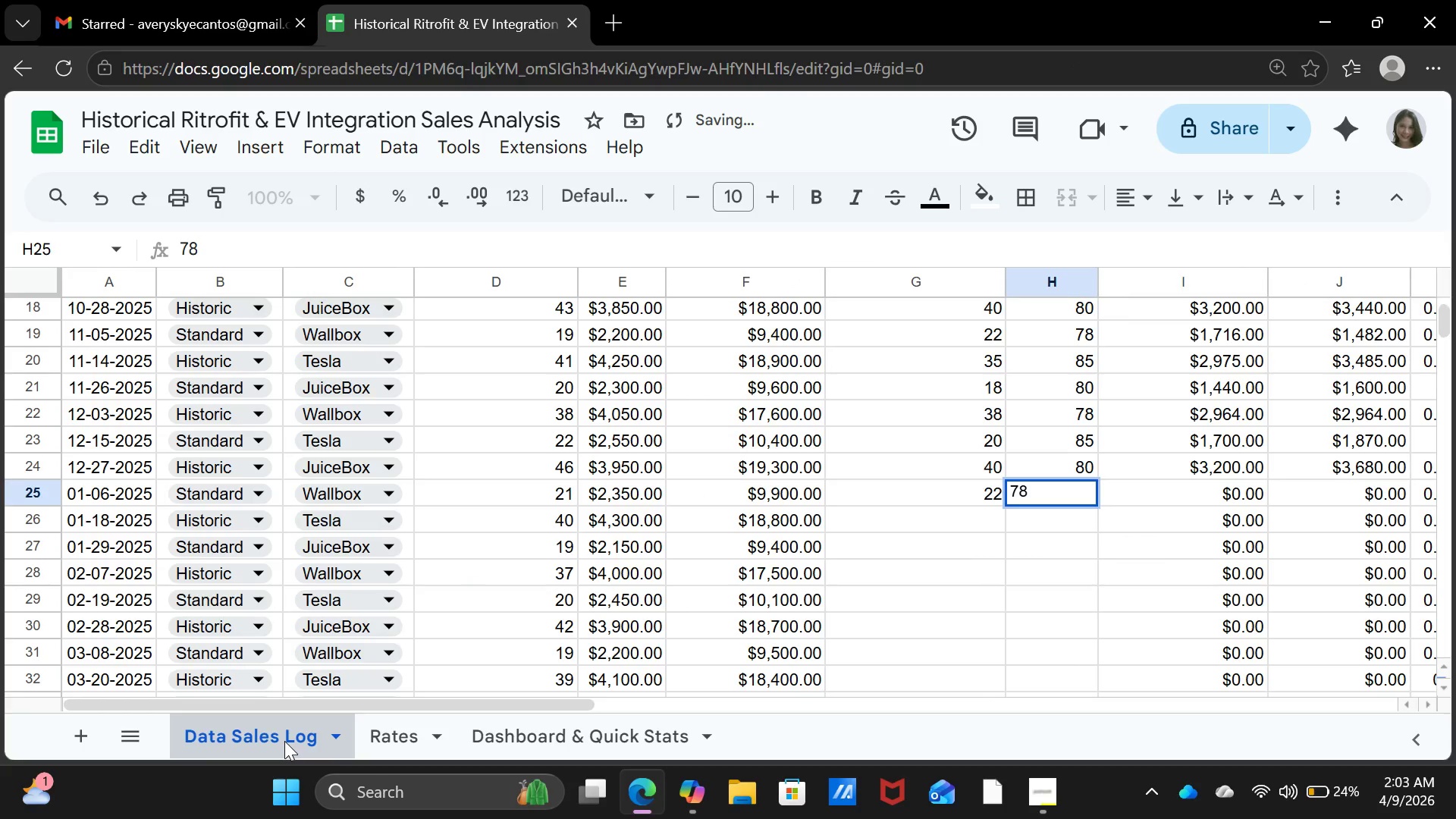 
key(ArrowDown)
 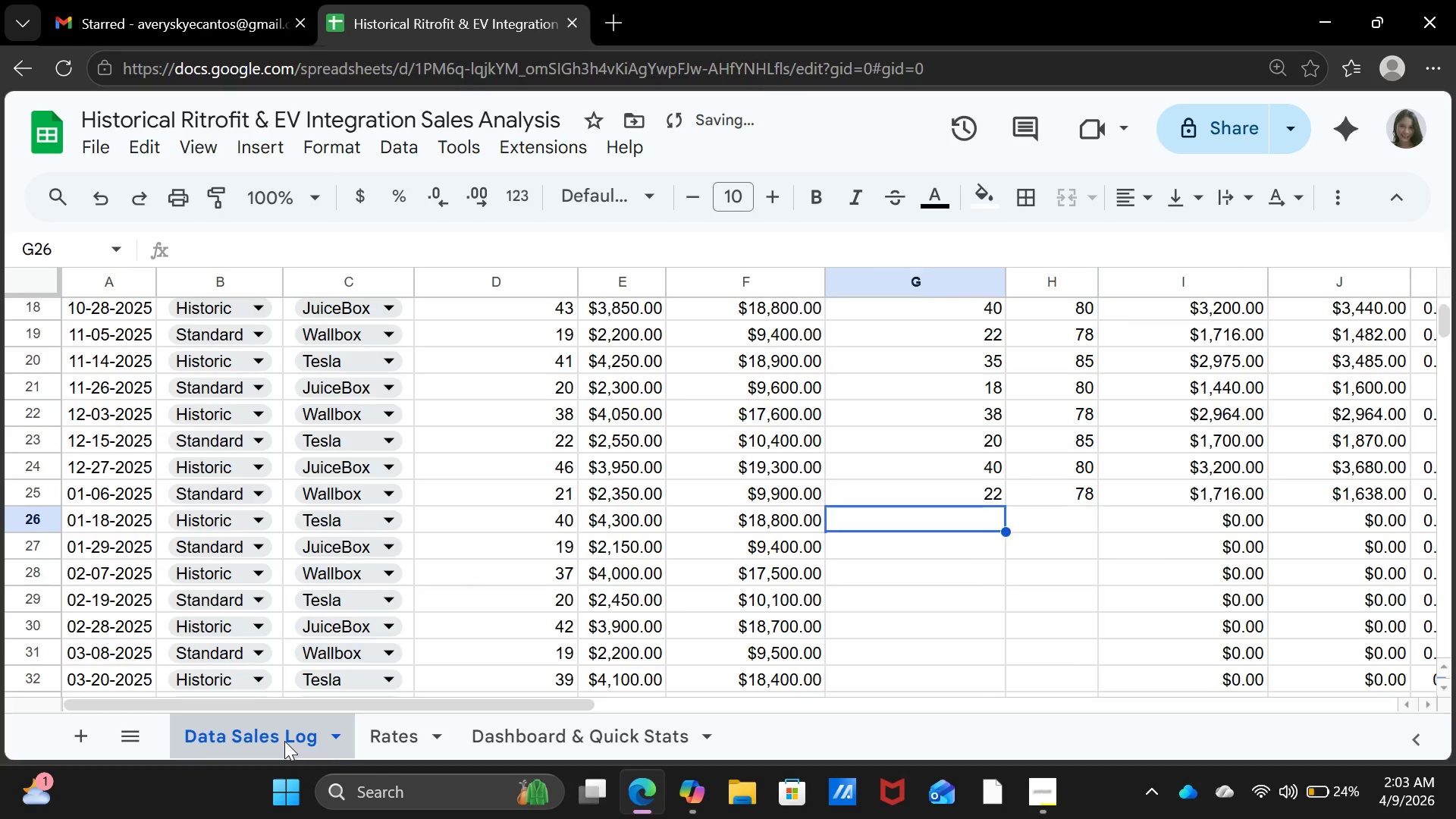 
key(ArrowLeft)
 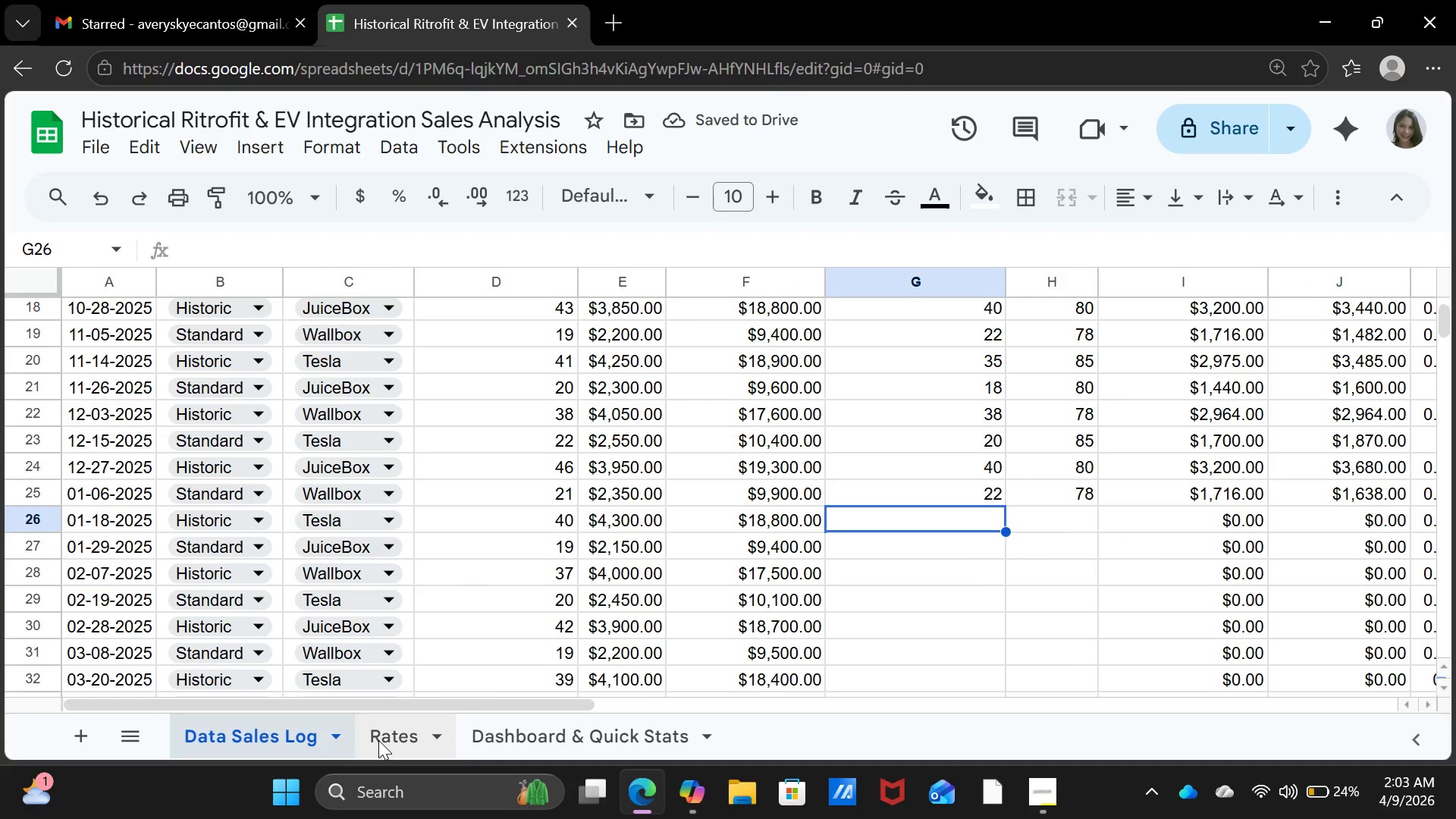 
left_click([378, 740])
 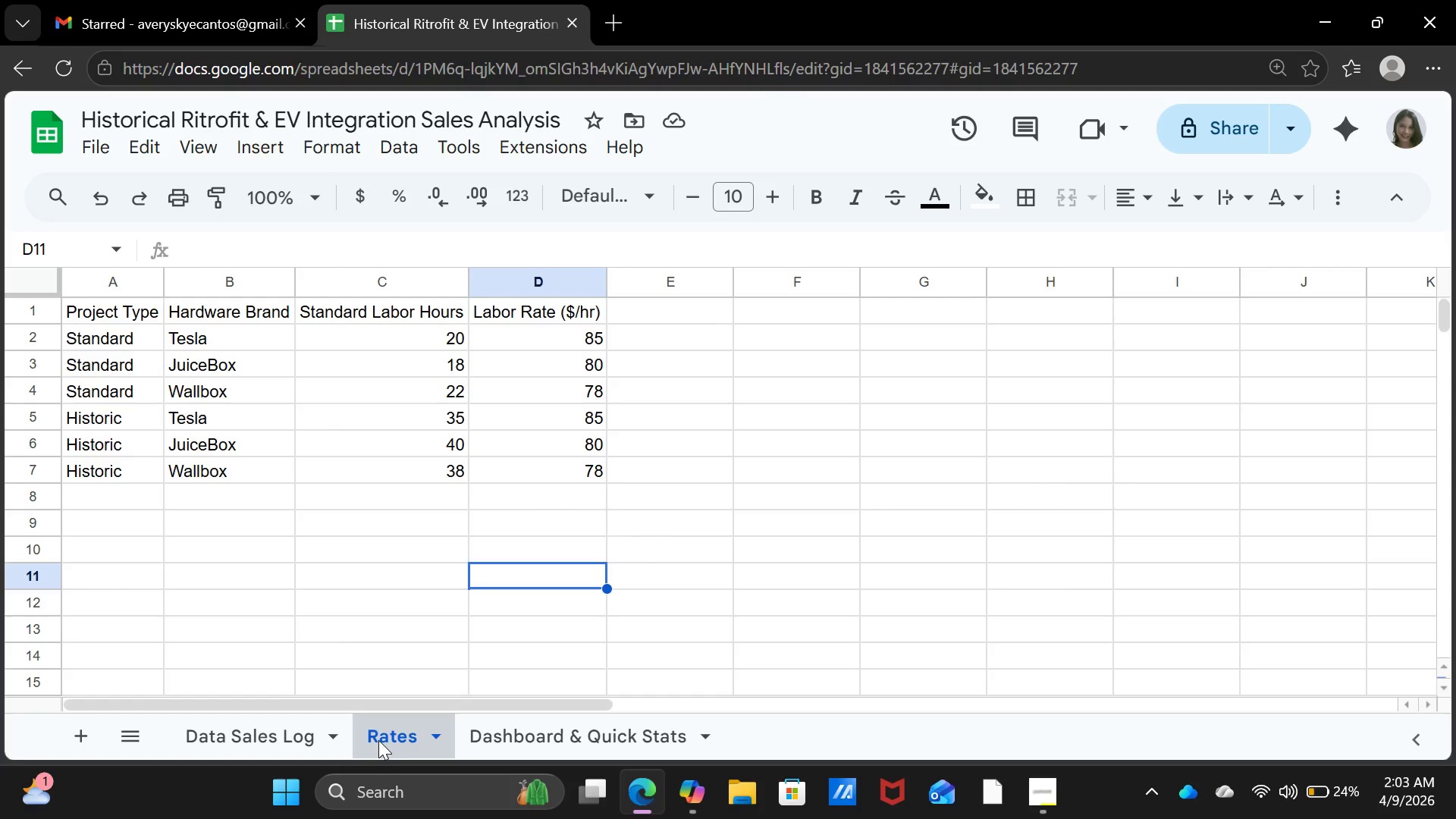 
left_click([284, 742])
 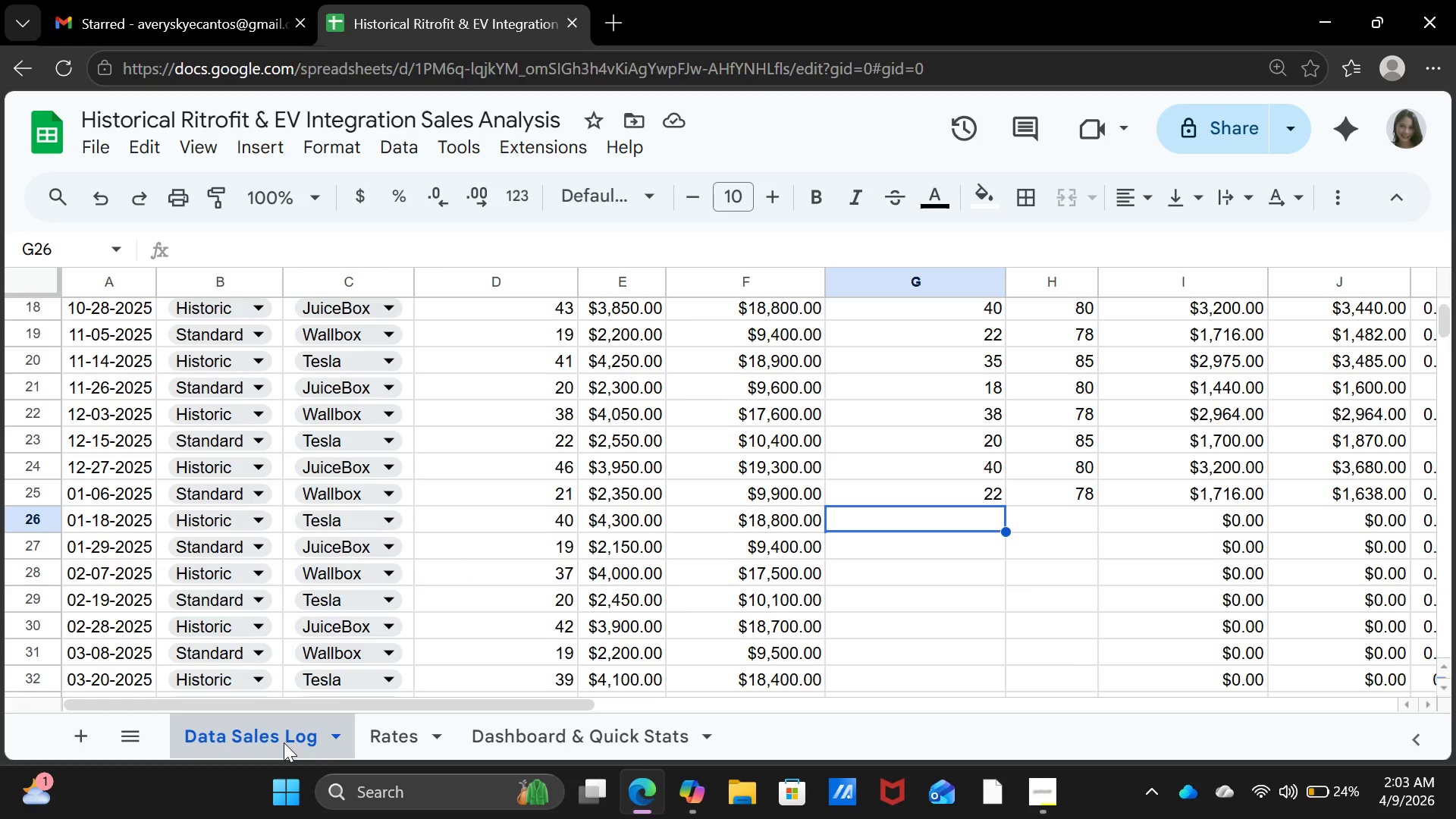 
type(35)
 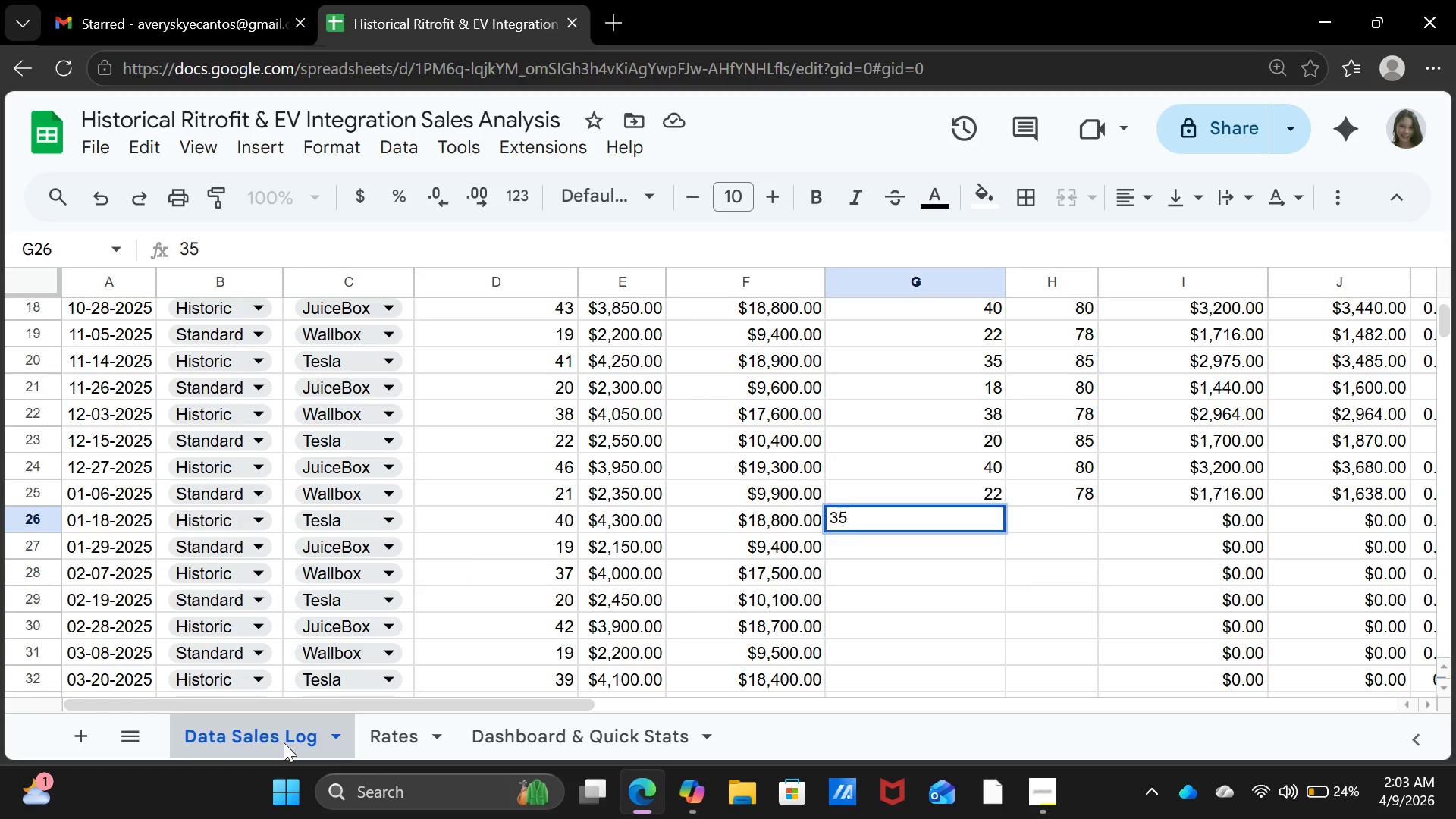 
key(ArrowRight)
 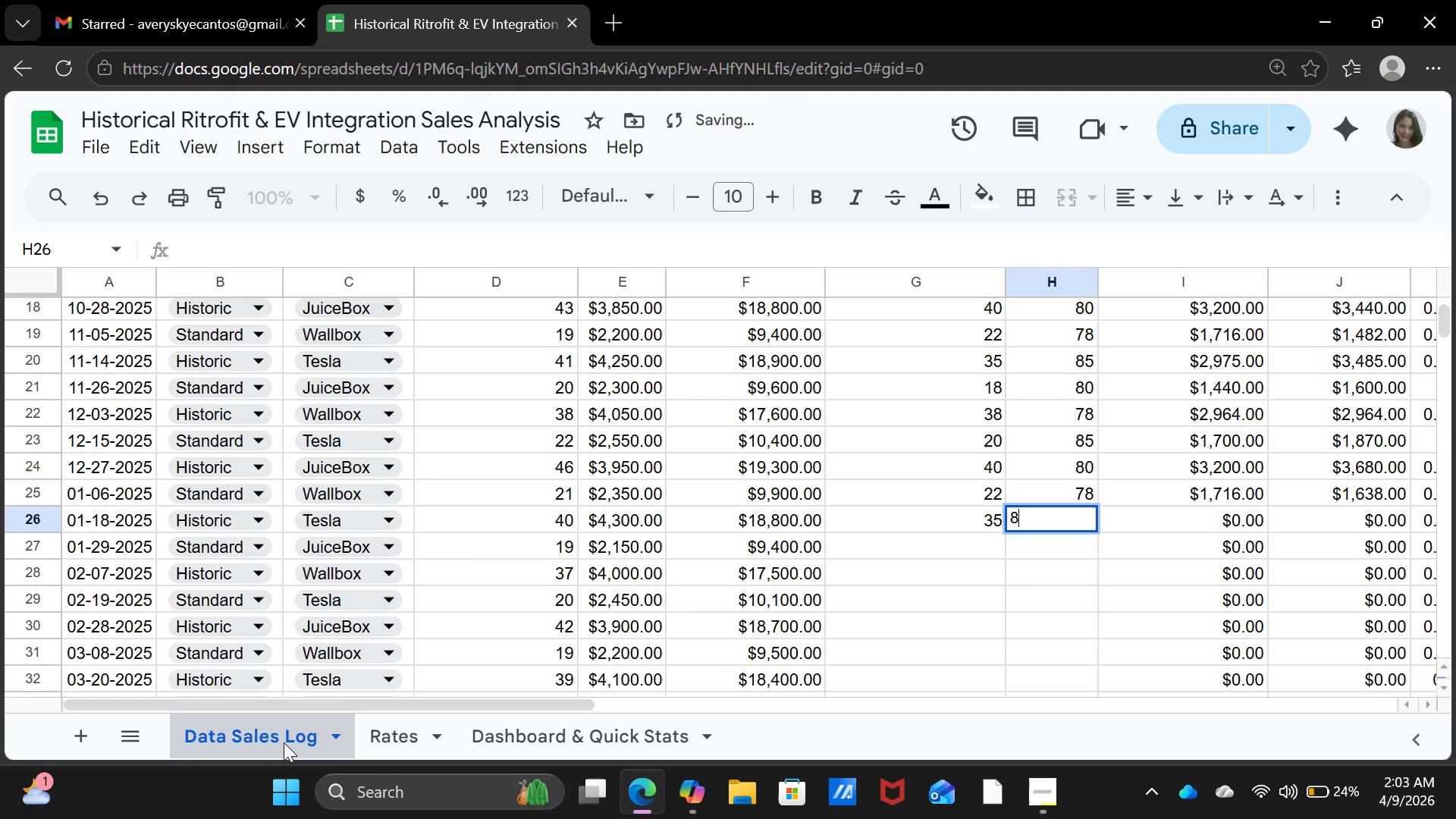 
type(85)
 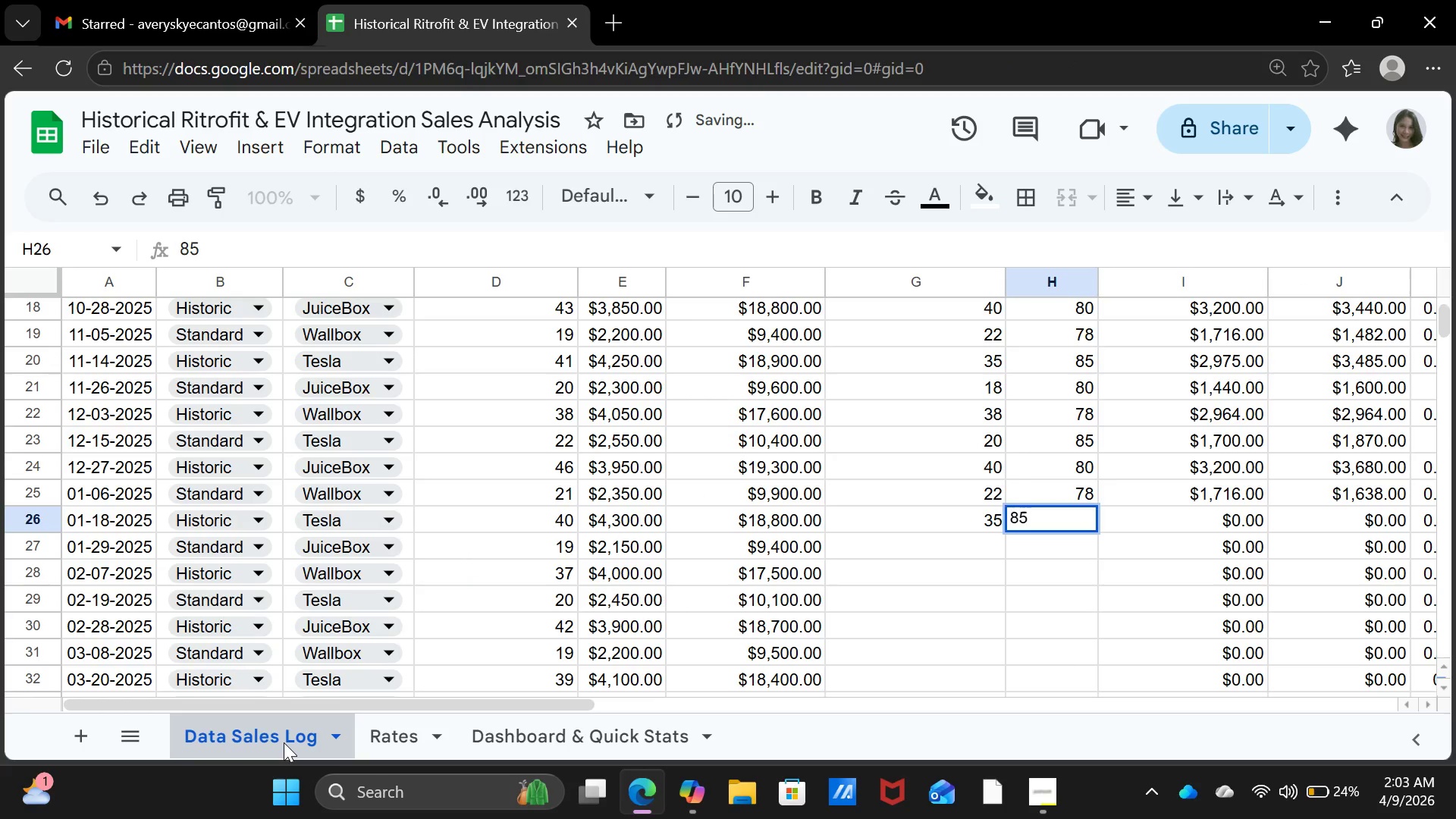 
key(ArrowDown)
 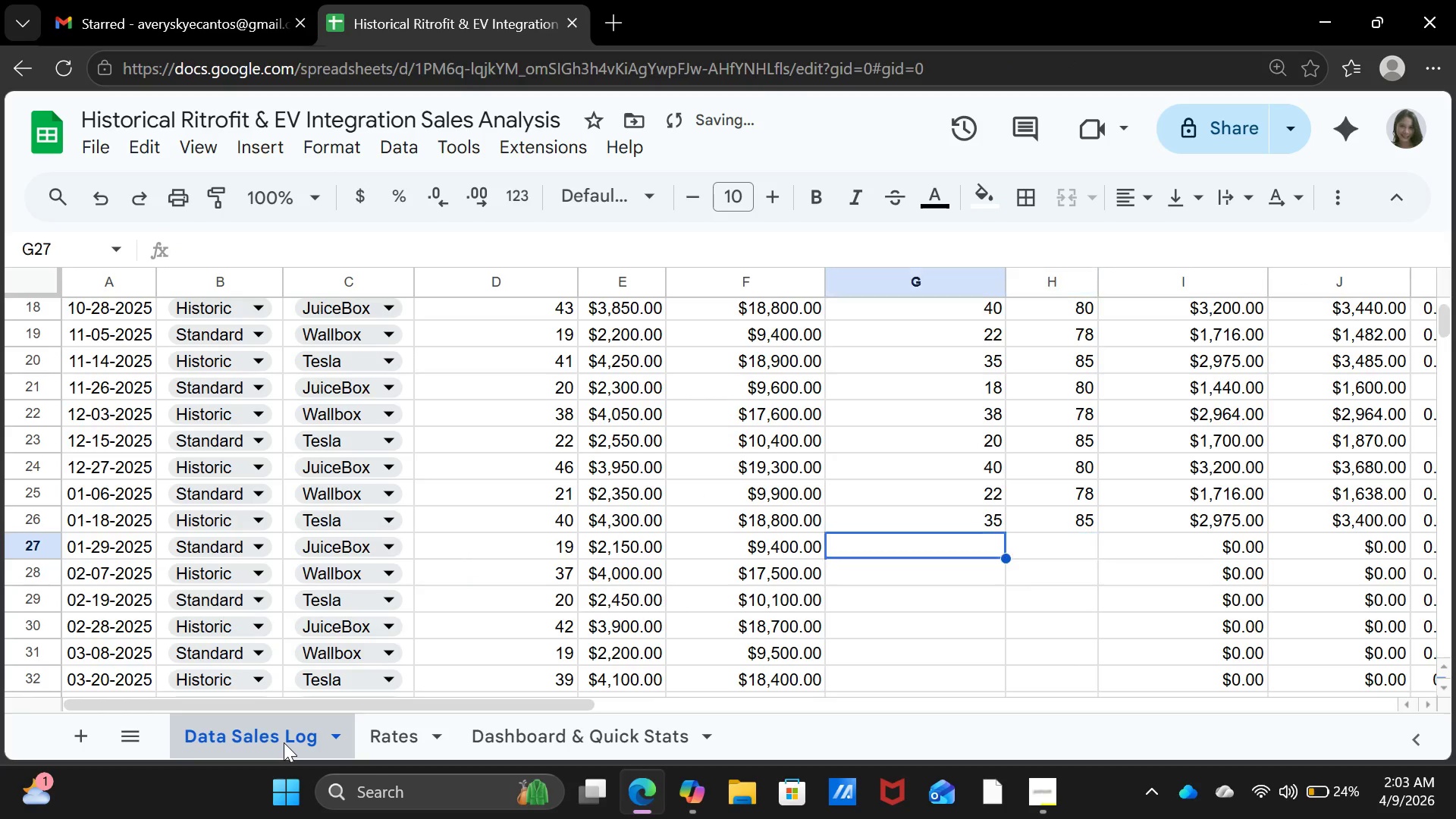 
key(ArrowLeft)
 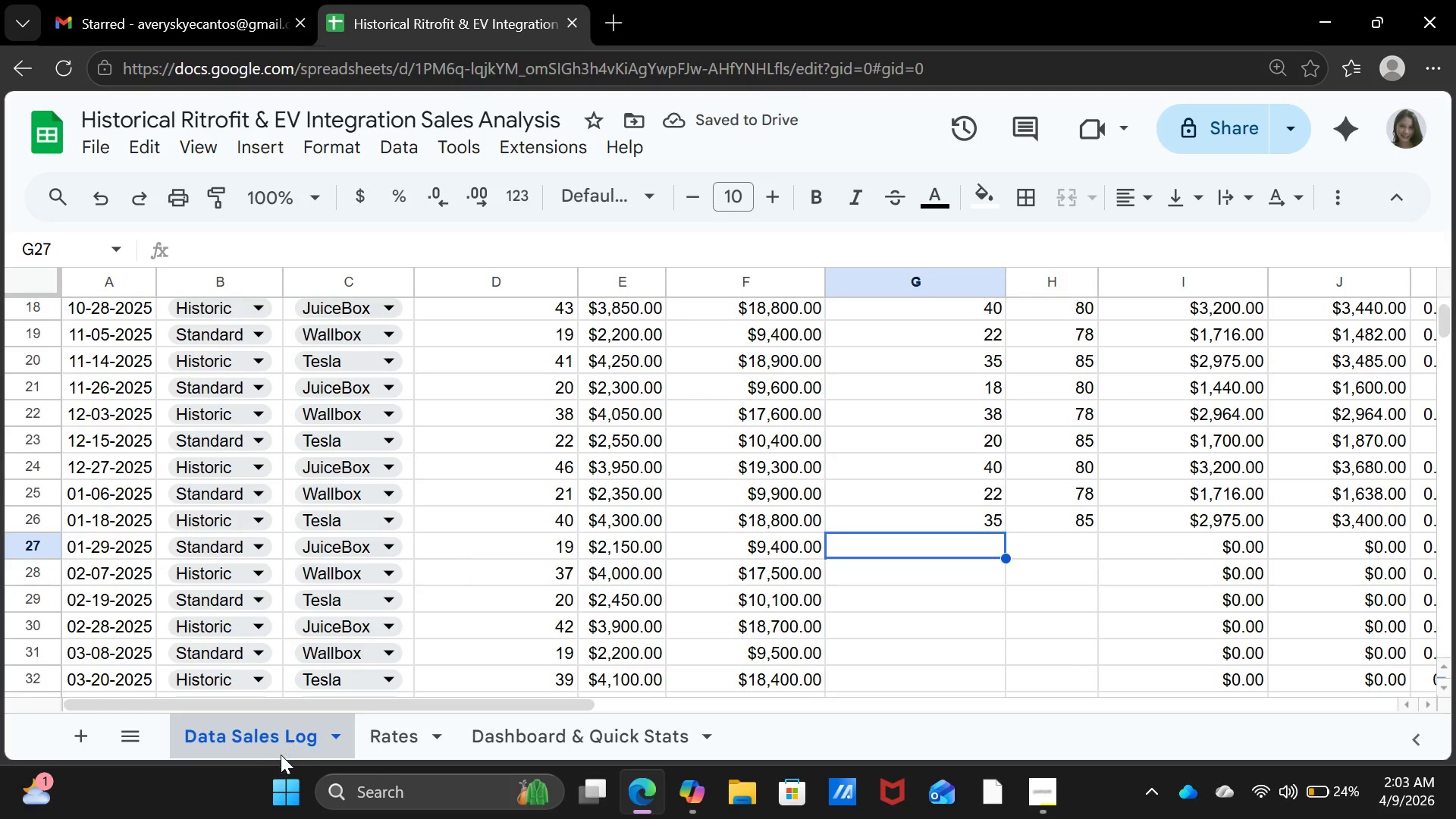 
left_click([399, 741])
 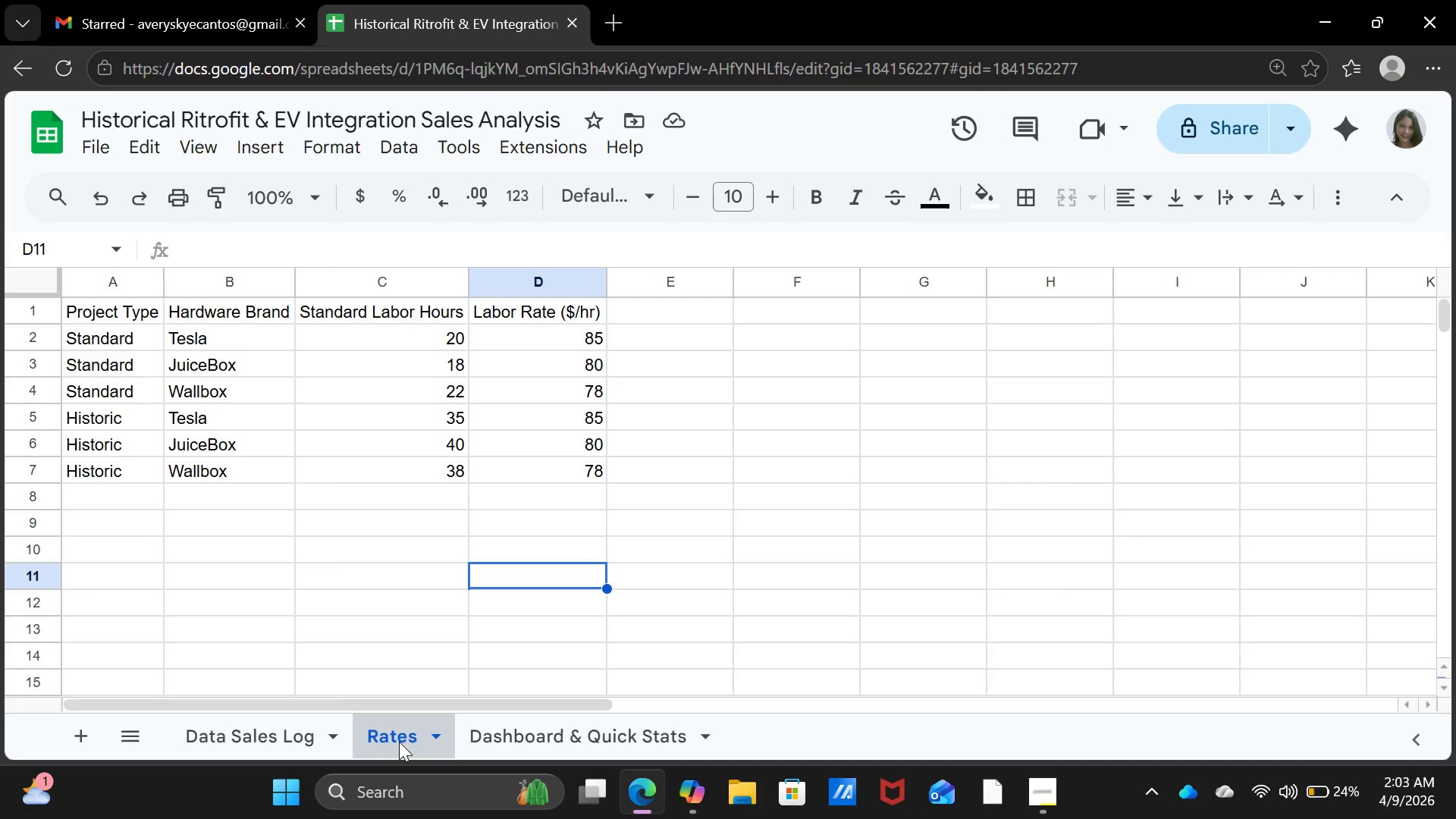 
left_click([229, 742])
 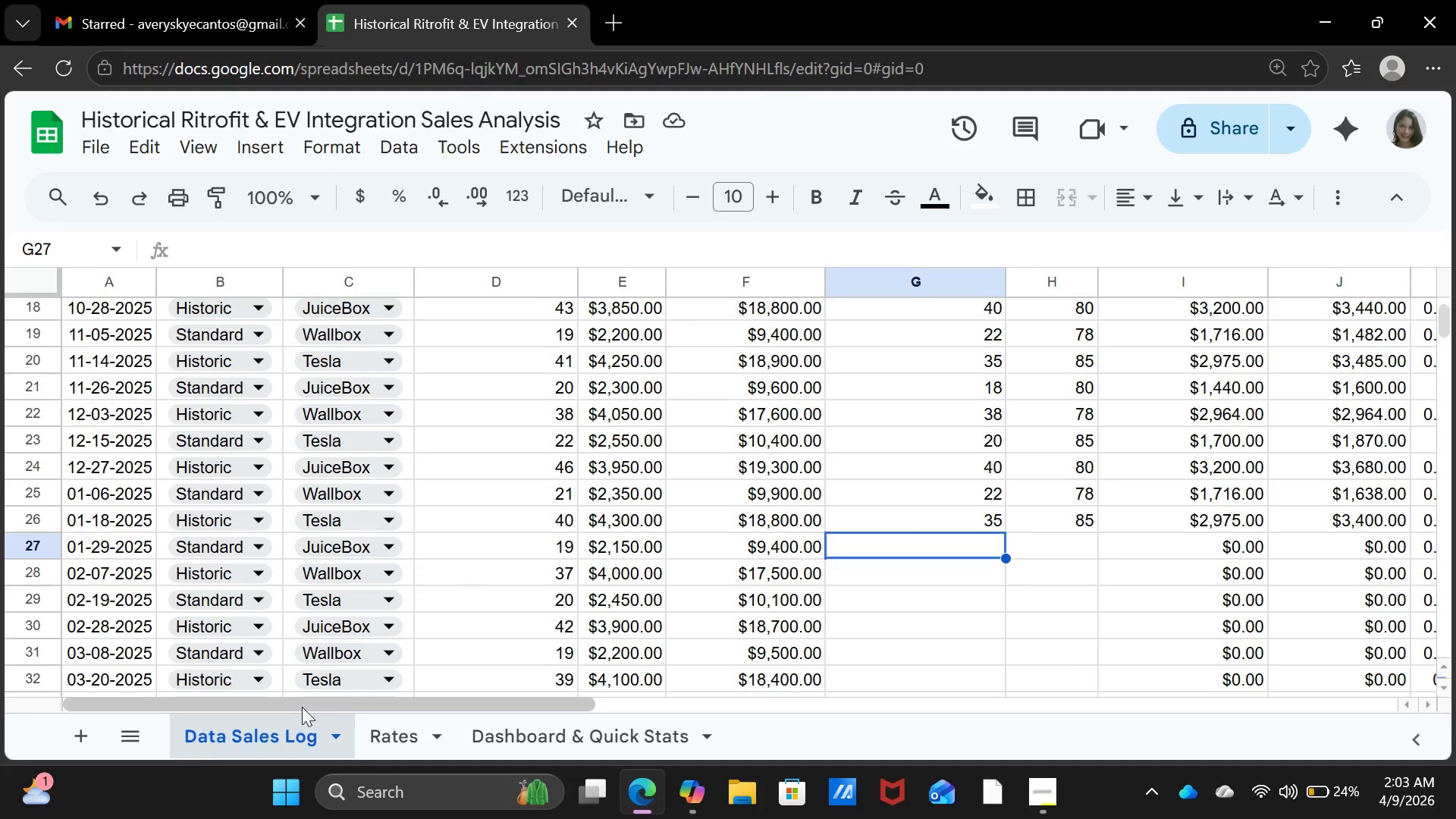 
type(18)
 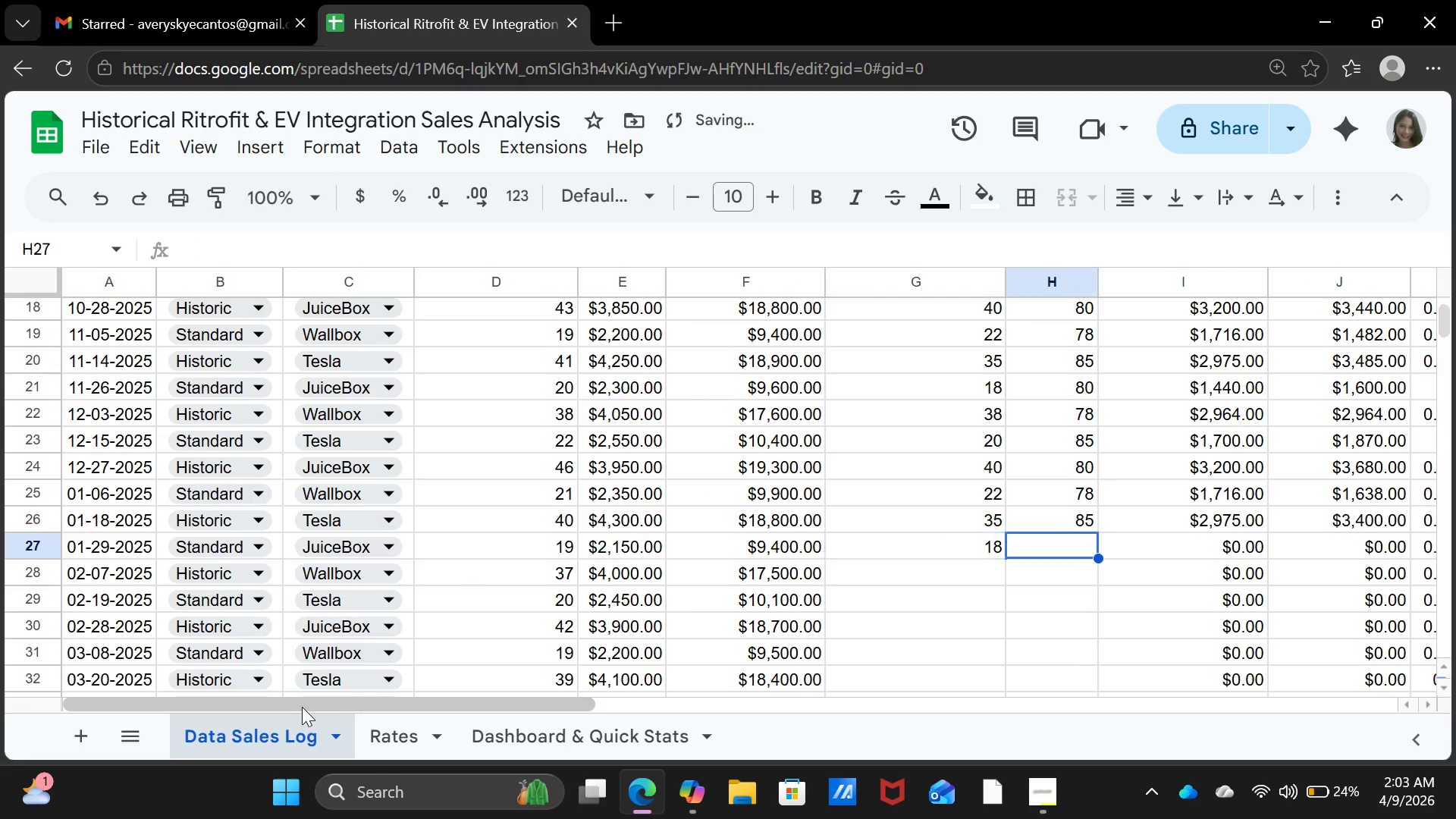 
key(ArrowRight)
 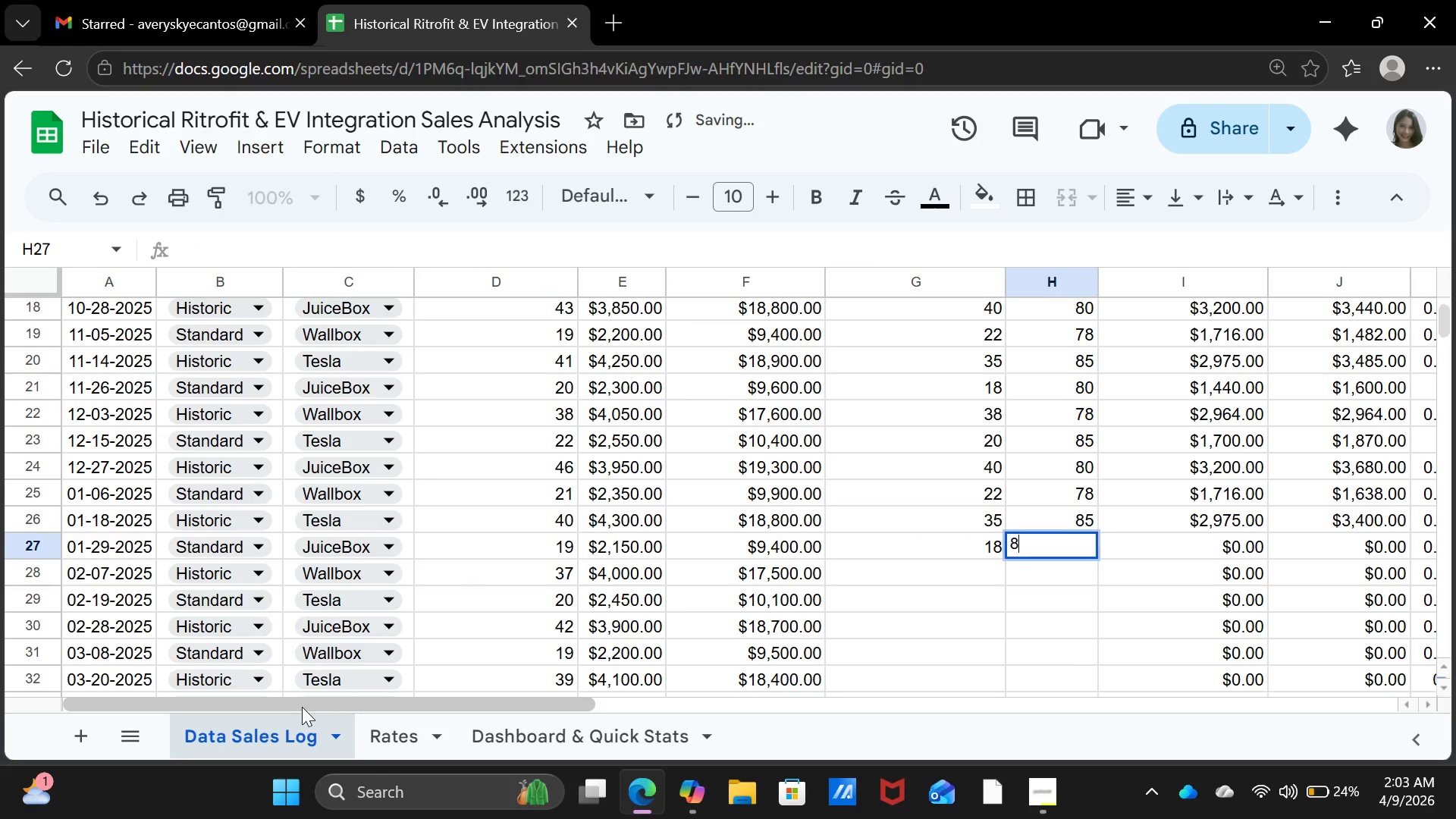 
type(80)
 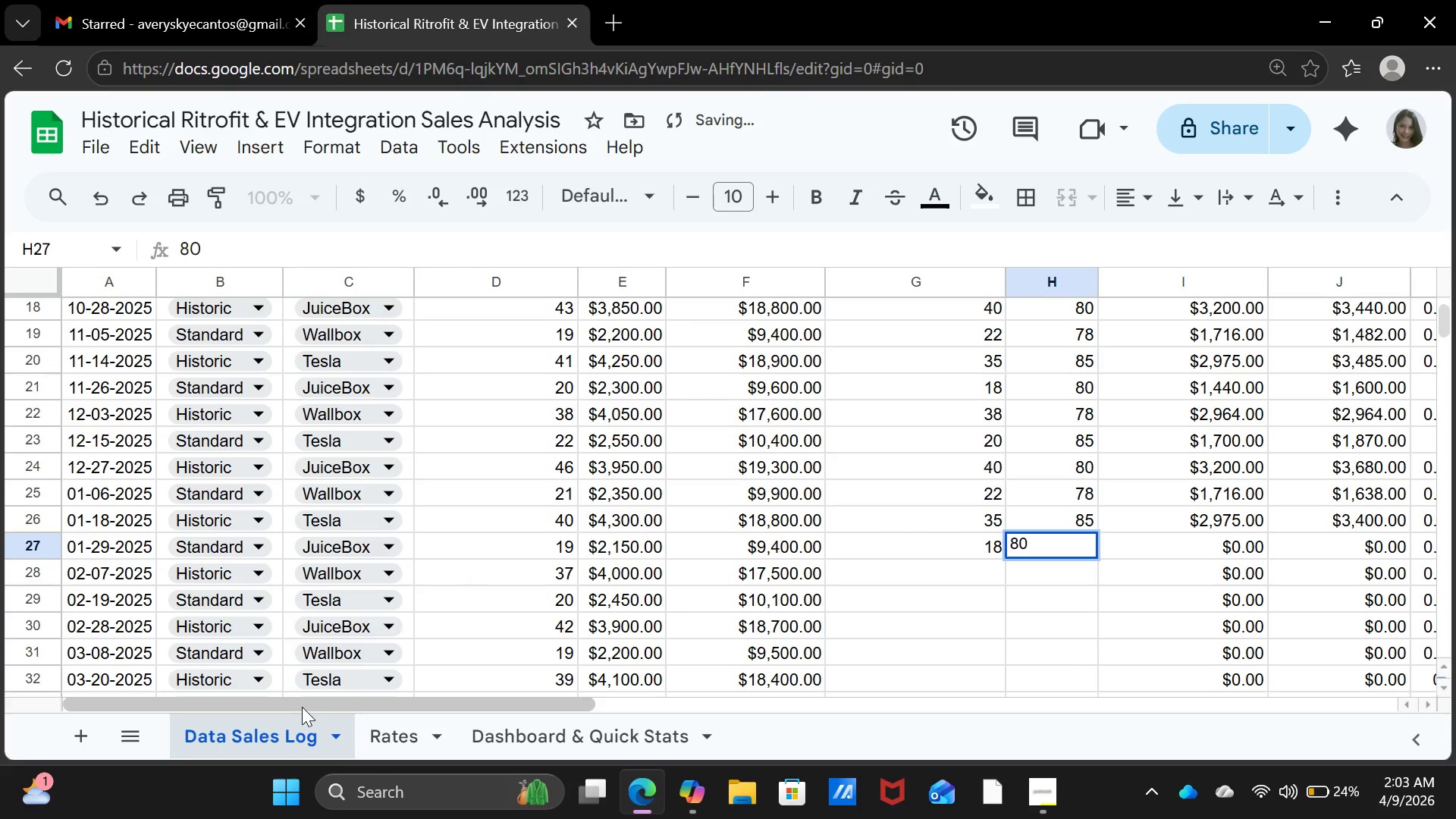 
key(ArrowDown)
 